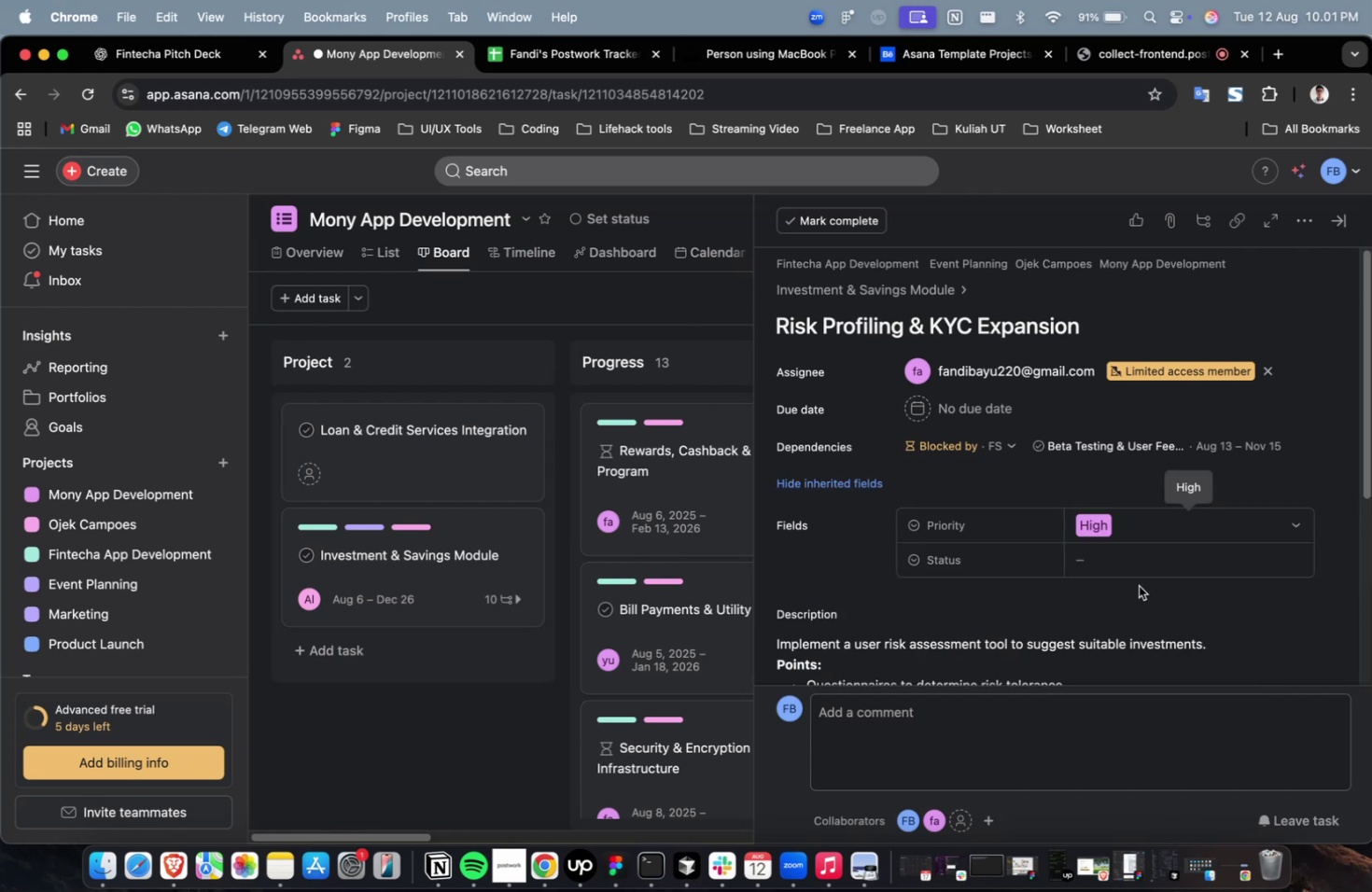 
double_click([1148, 559])
 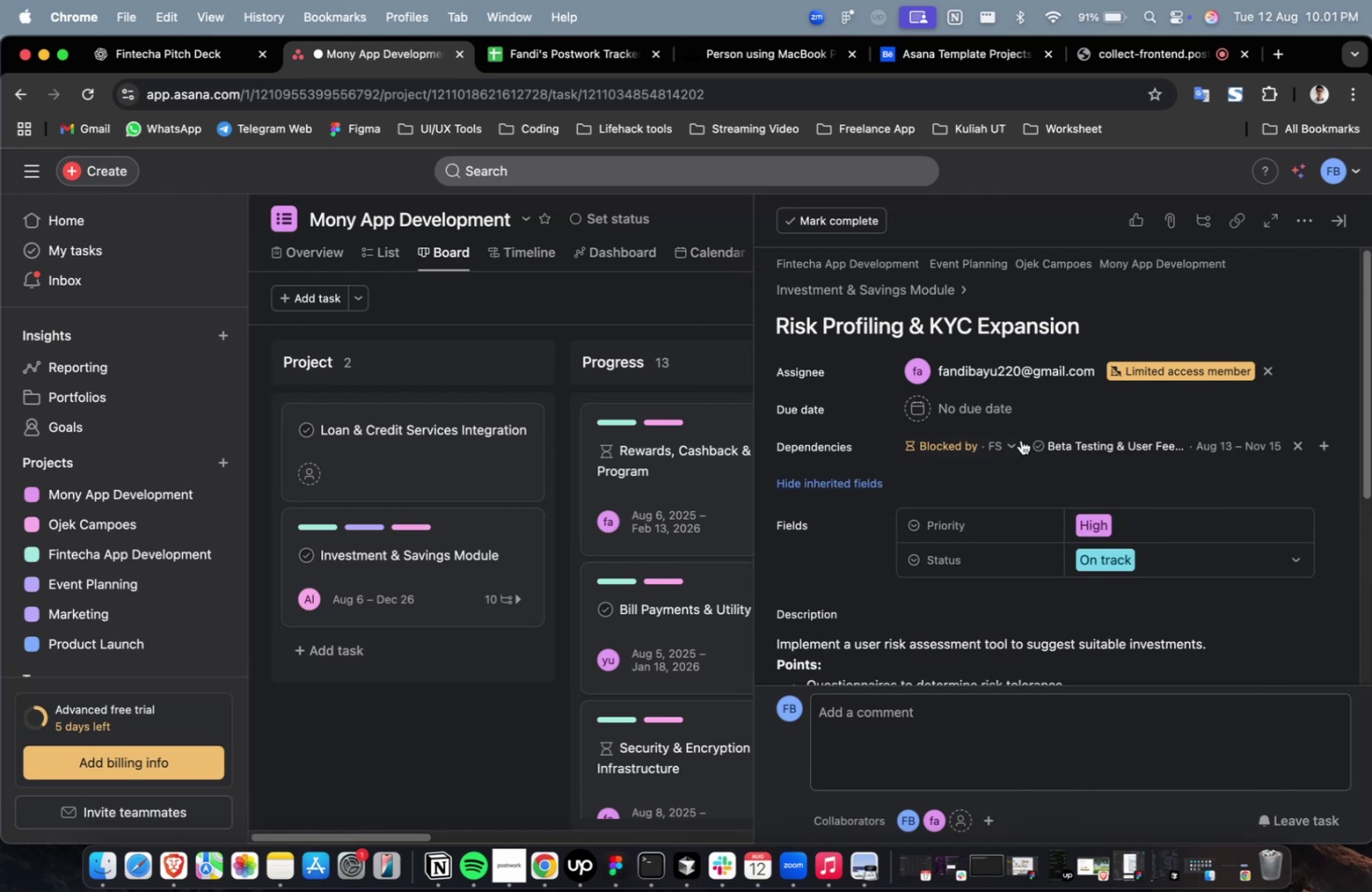 
triple_click([1005, 421])
 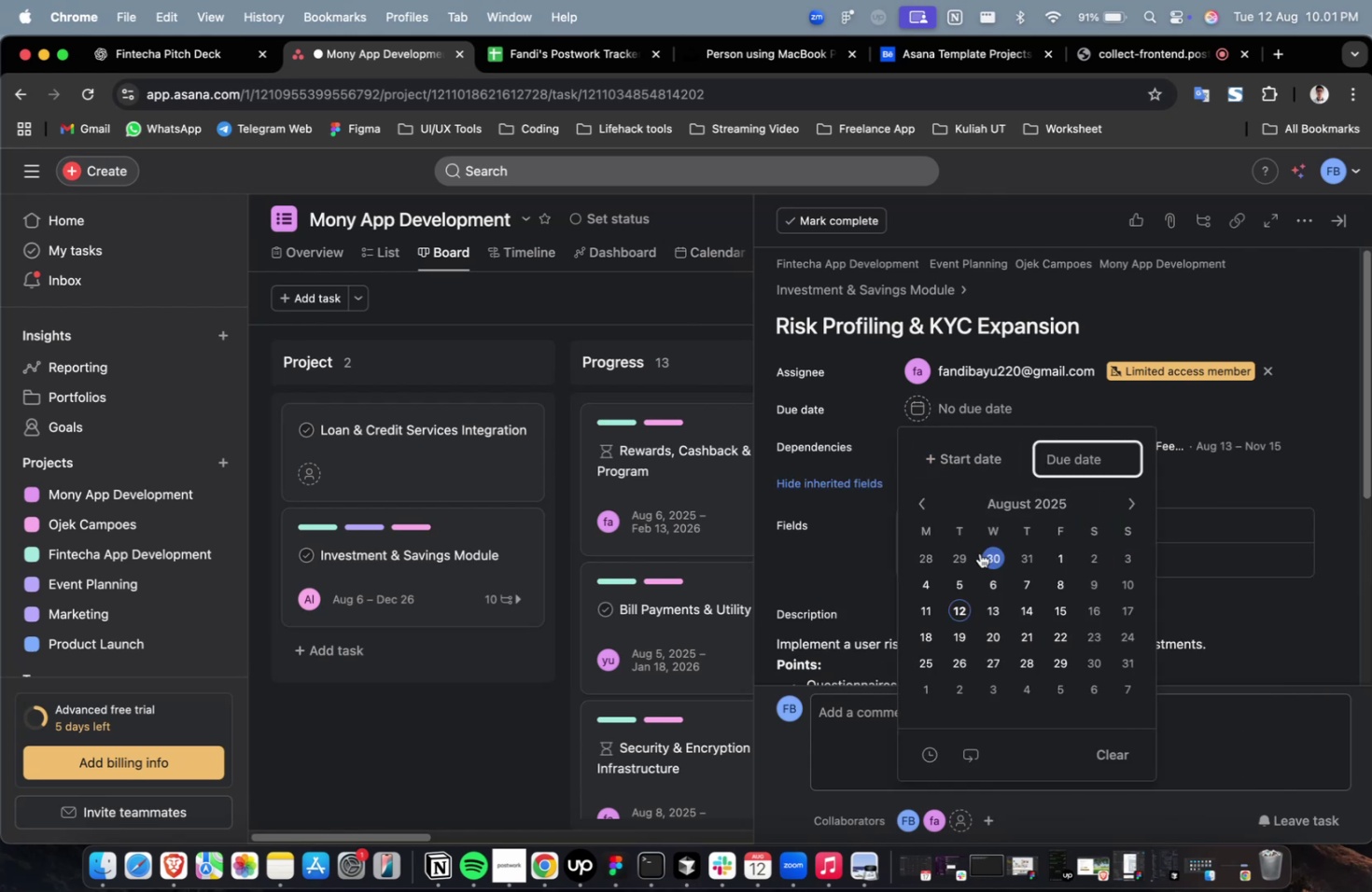 
left_click([965, 561])
 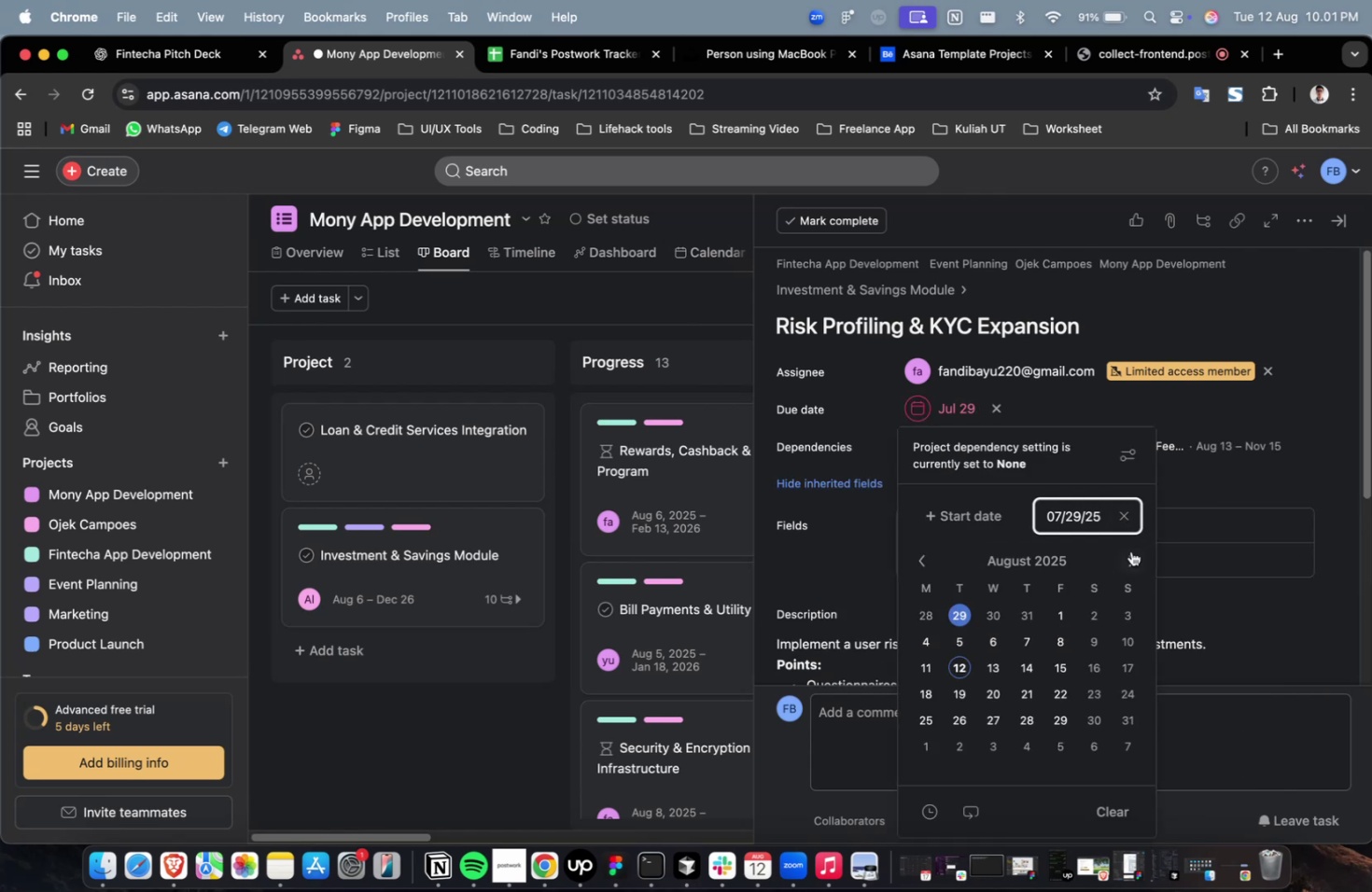 
double_click([1130, 551])
 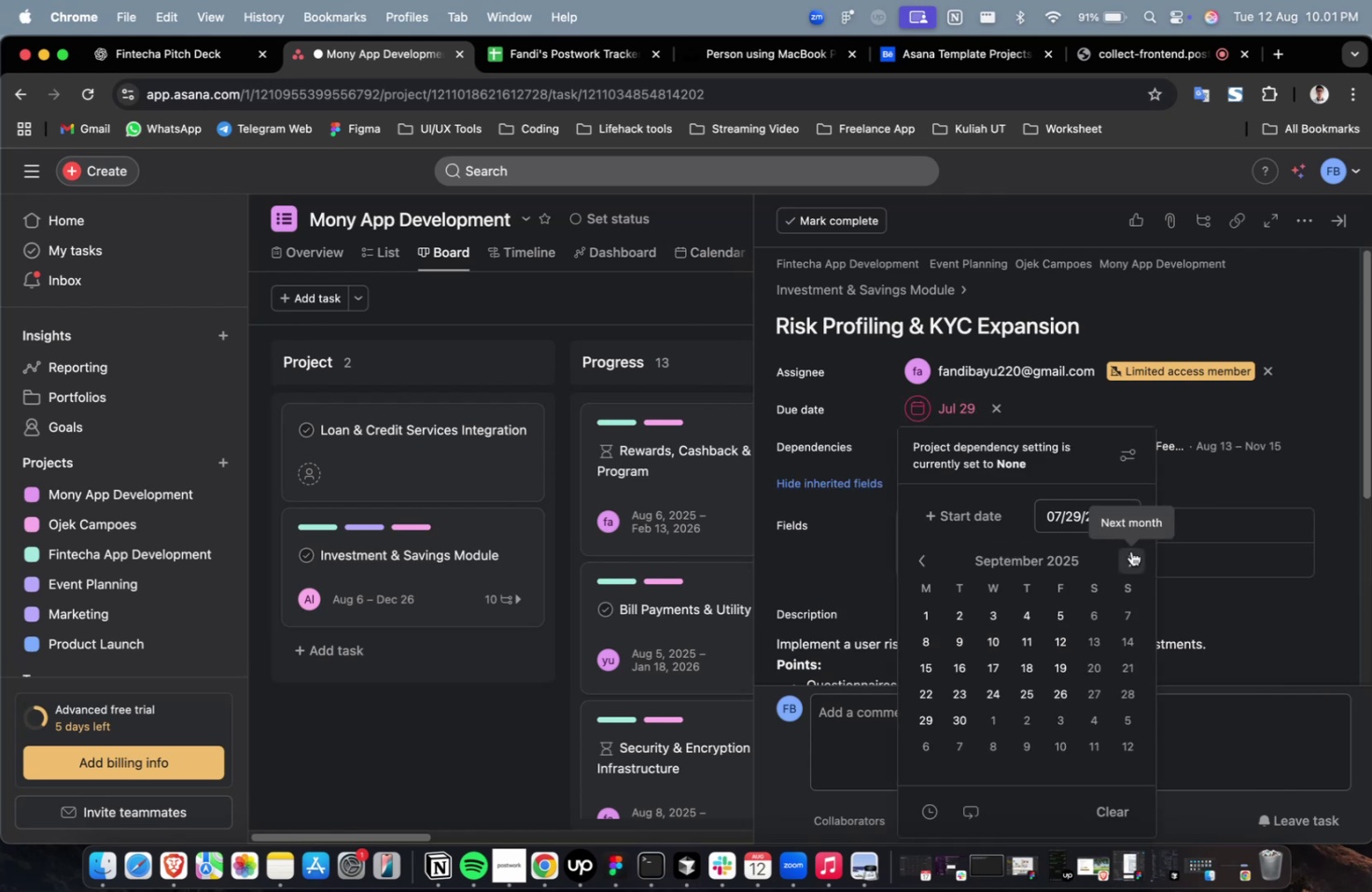 
triple_click([1130, 551])
 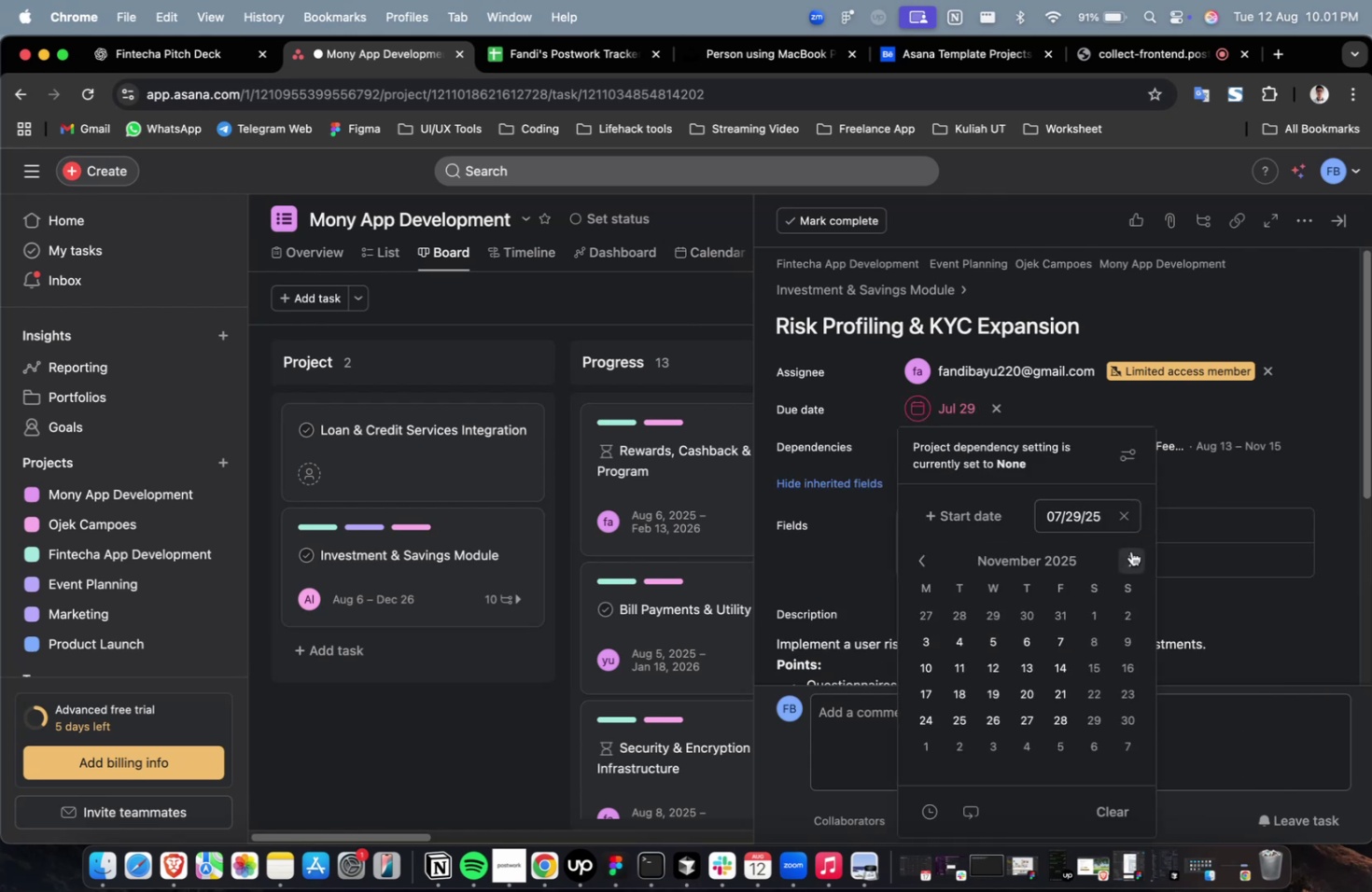 
triple_click([1130, 551])
 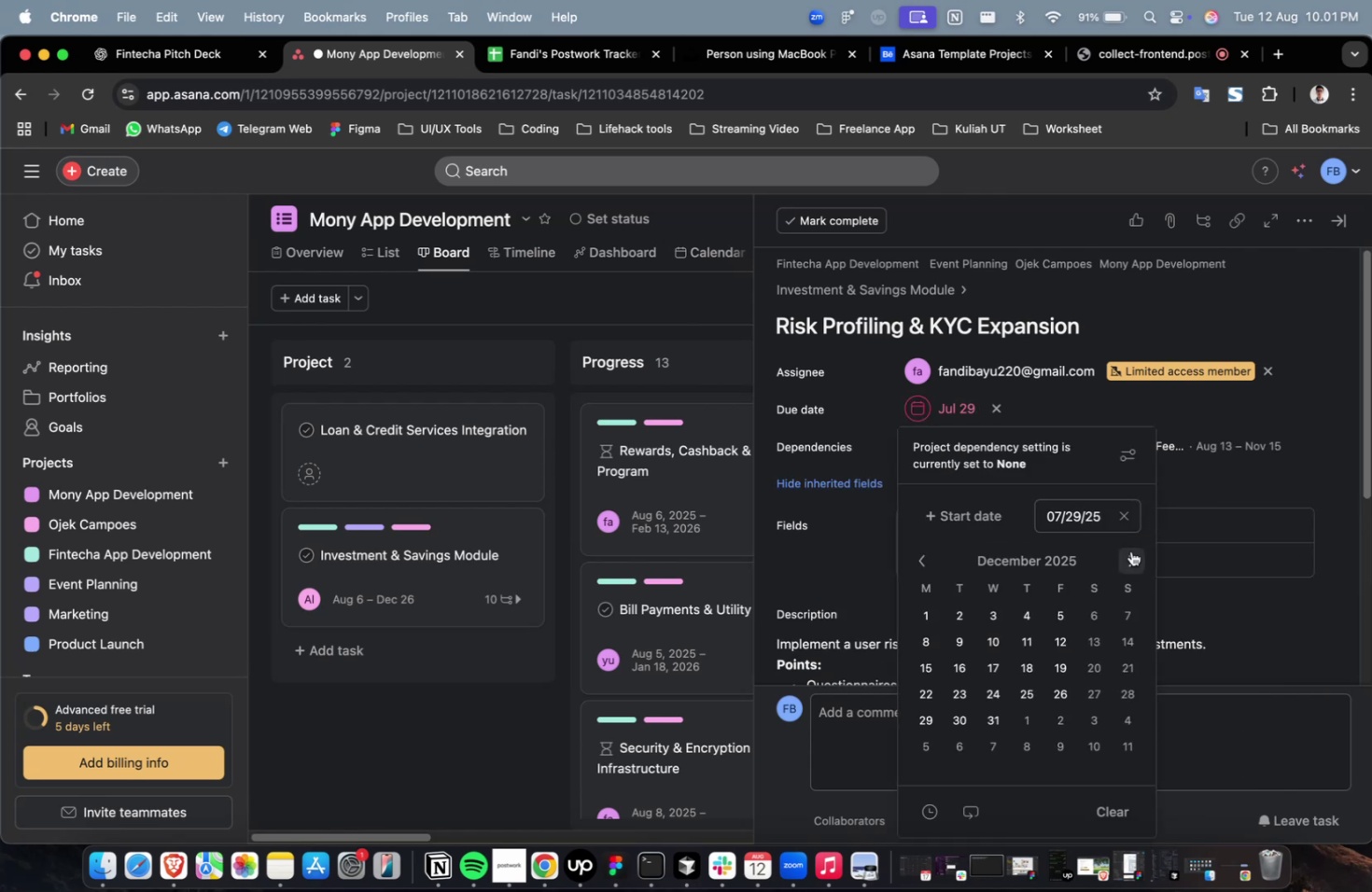 
triple_click([1130, 551])
 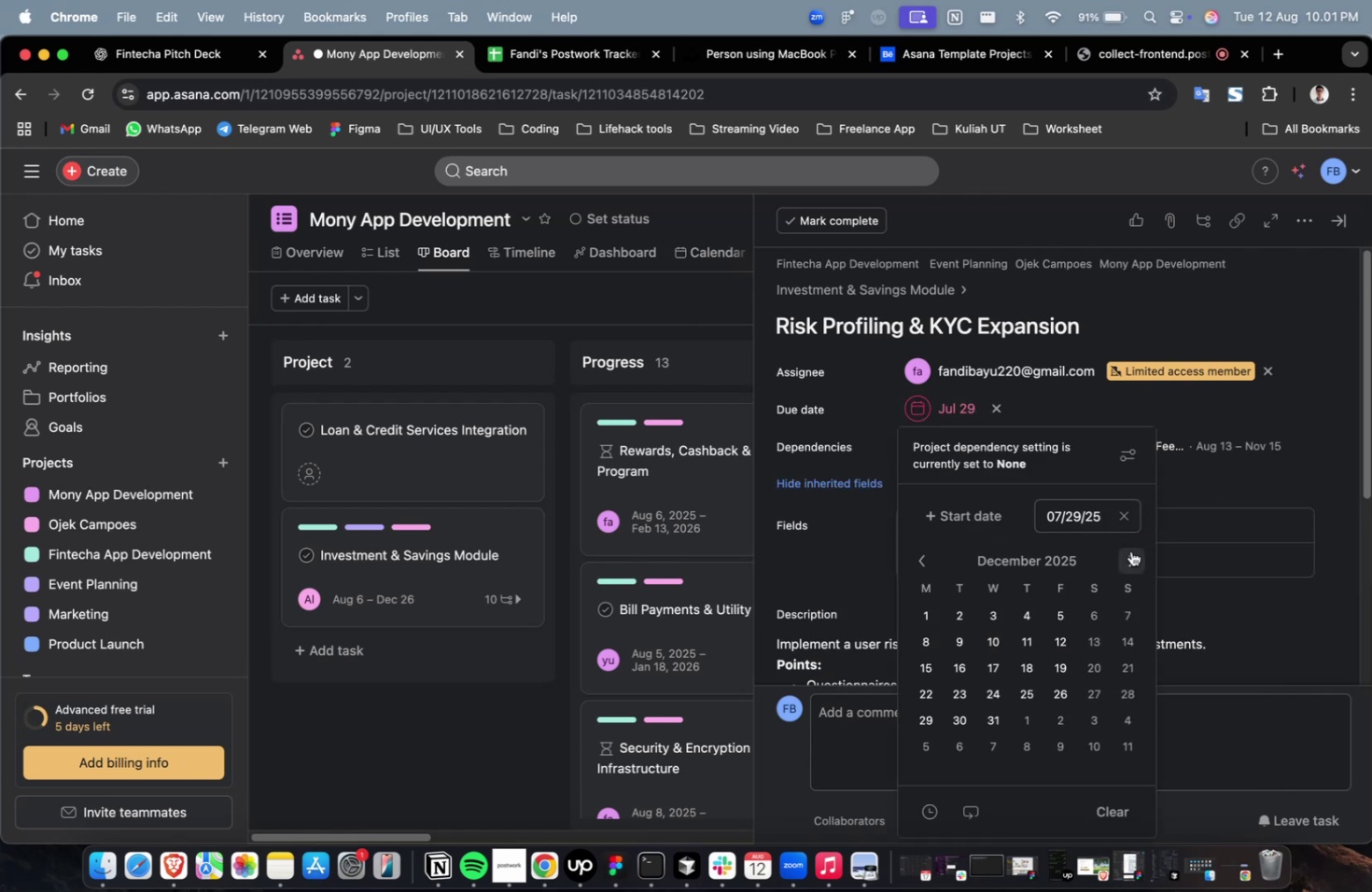 
triple_click([1130, 551])
 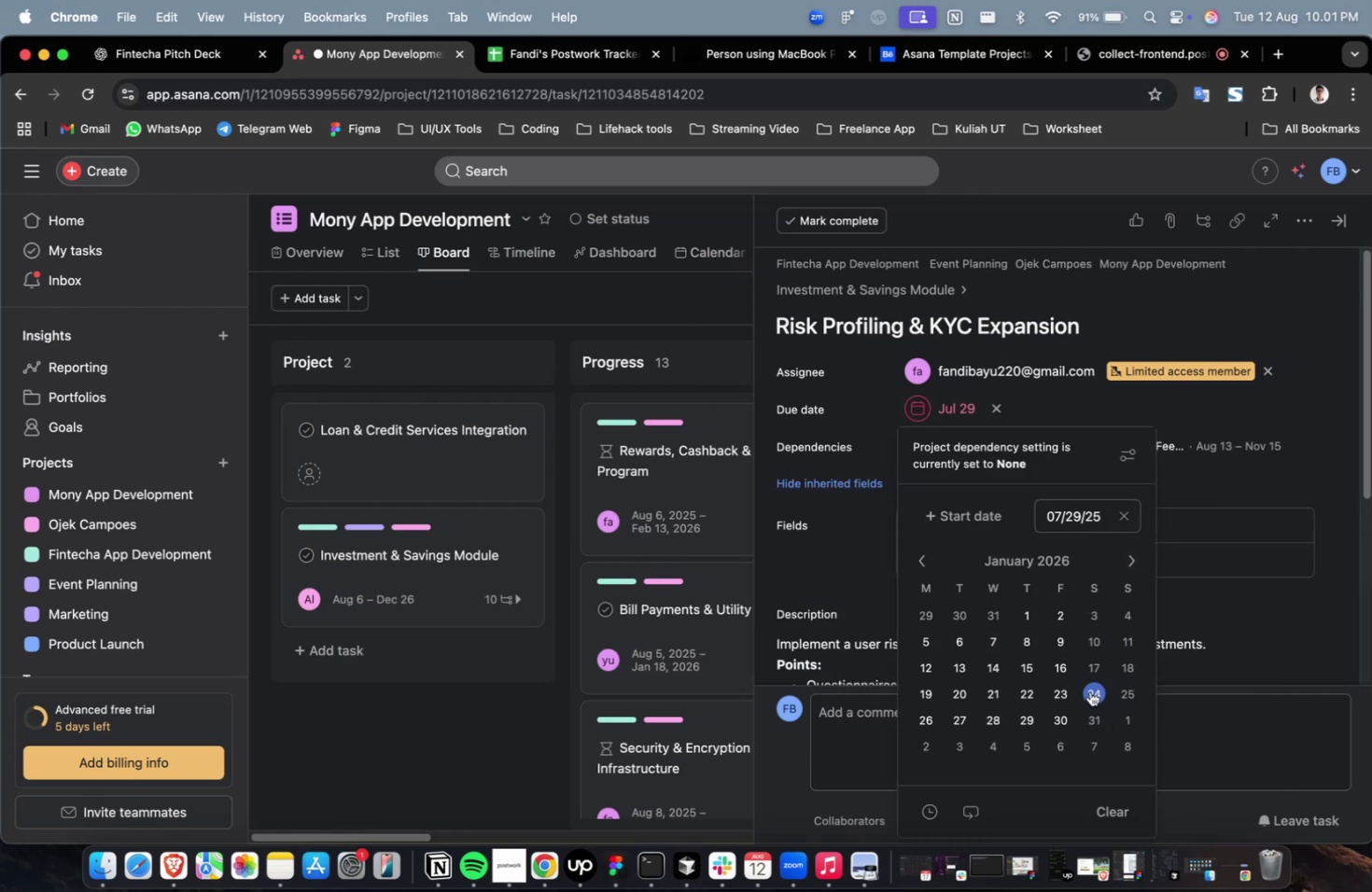 
left_click([1089, 690])
 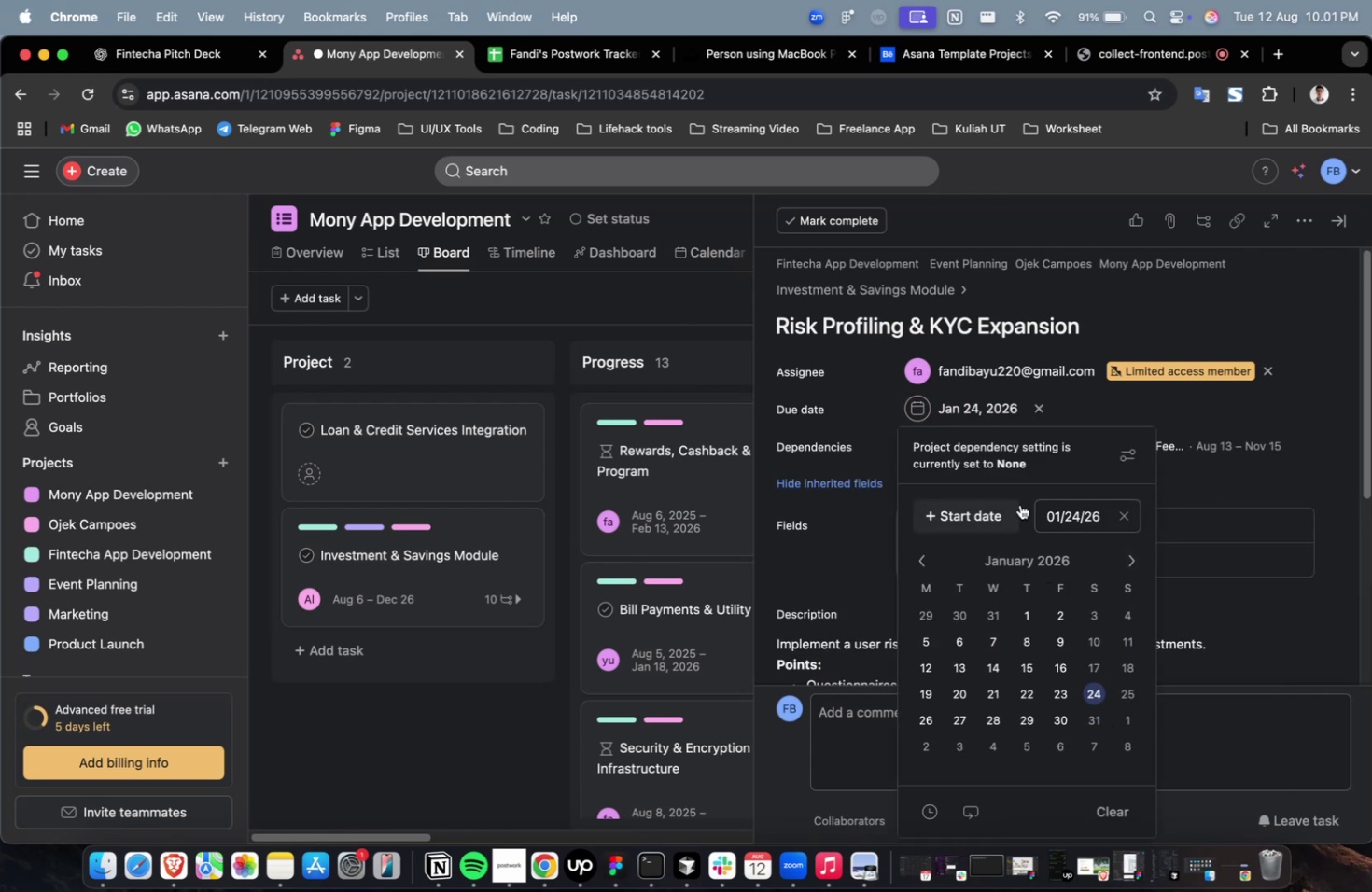 
left_click([1255, 380])
 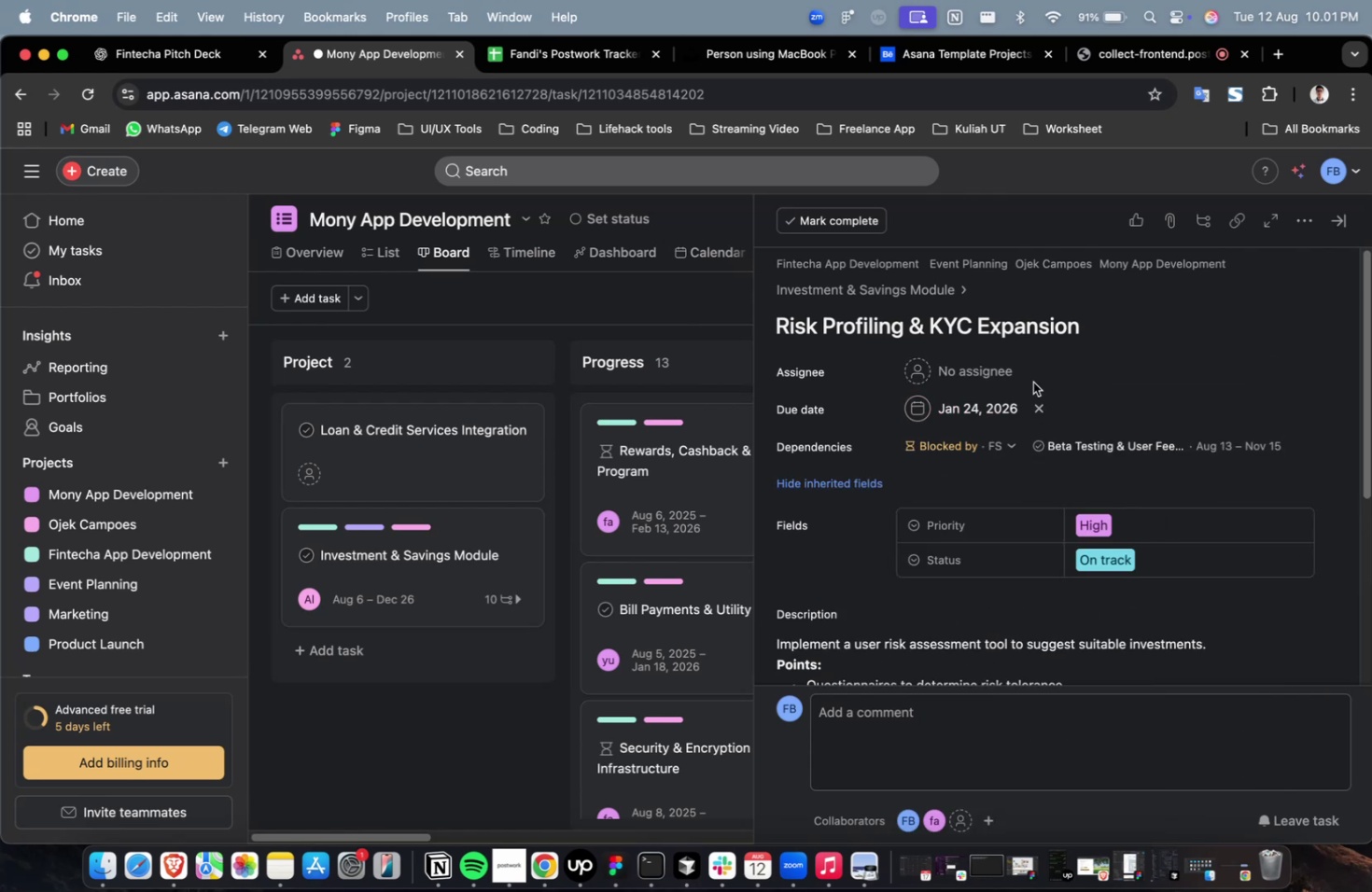 
left_click([1009, 376])
 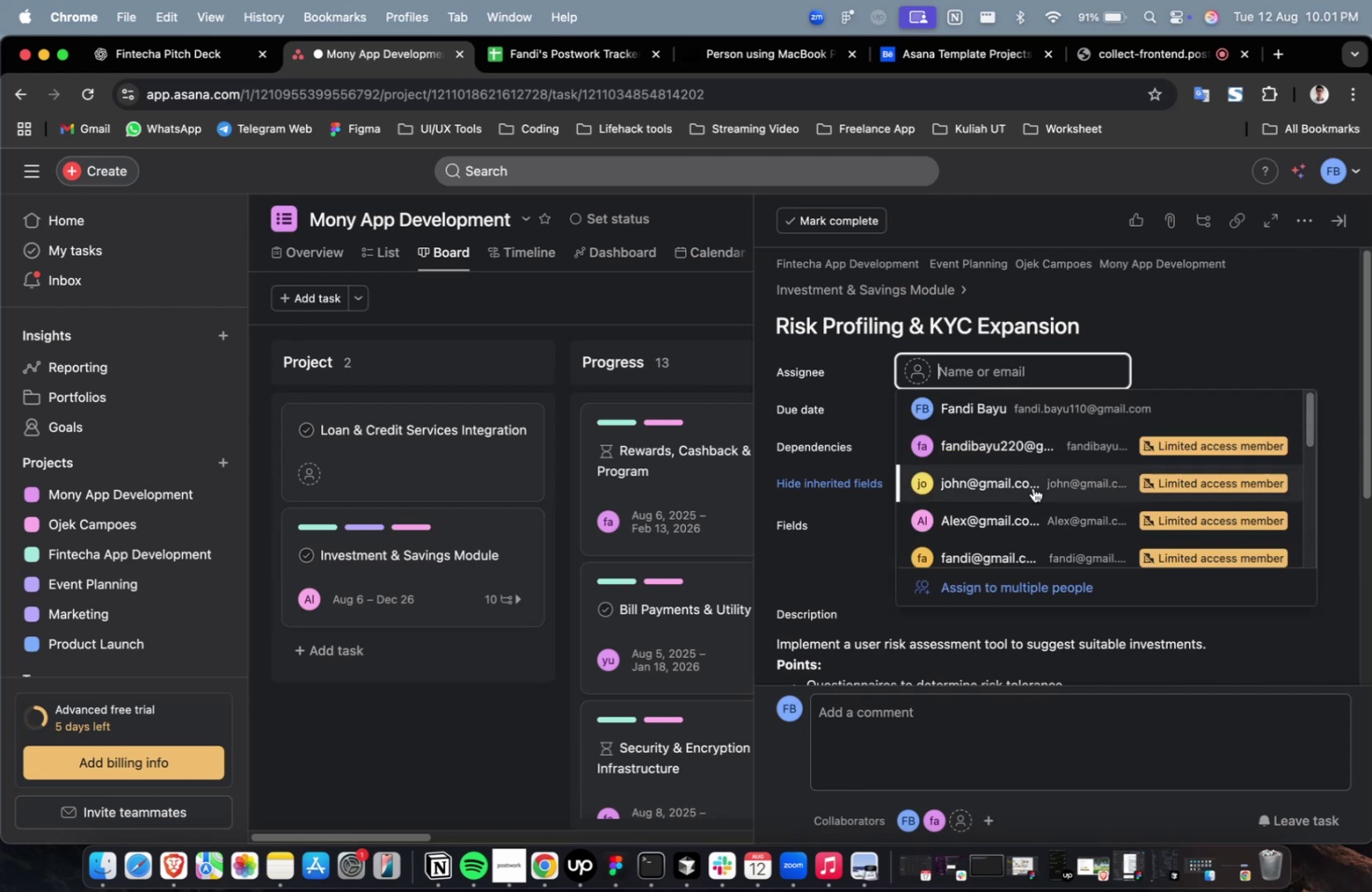 
double_click([1032, 487])
 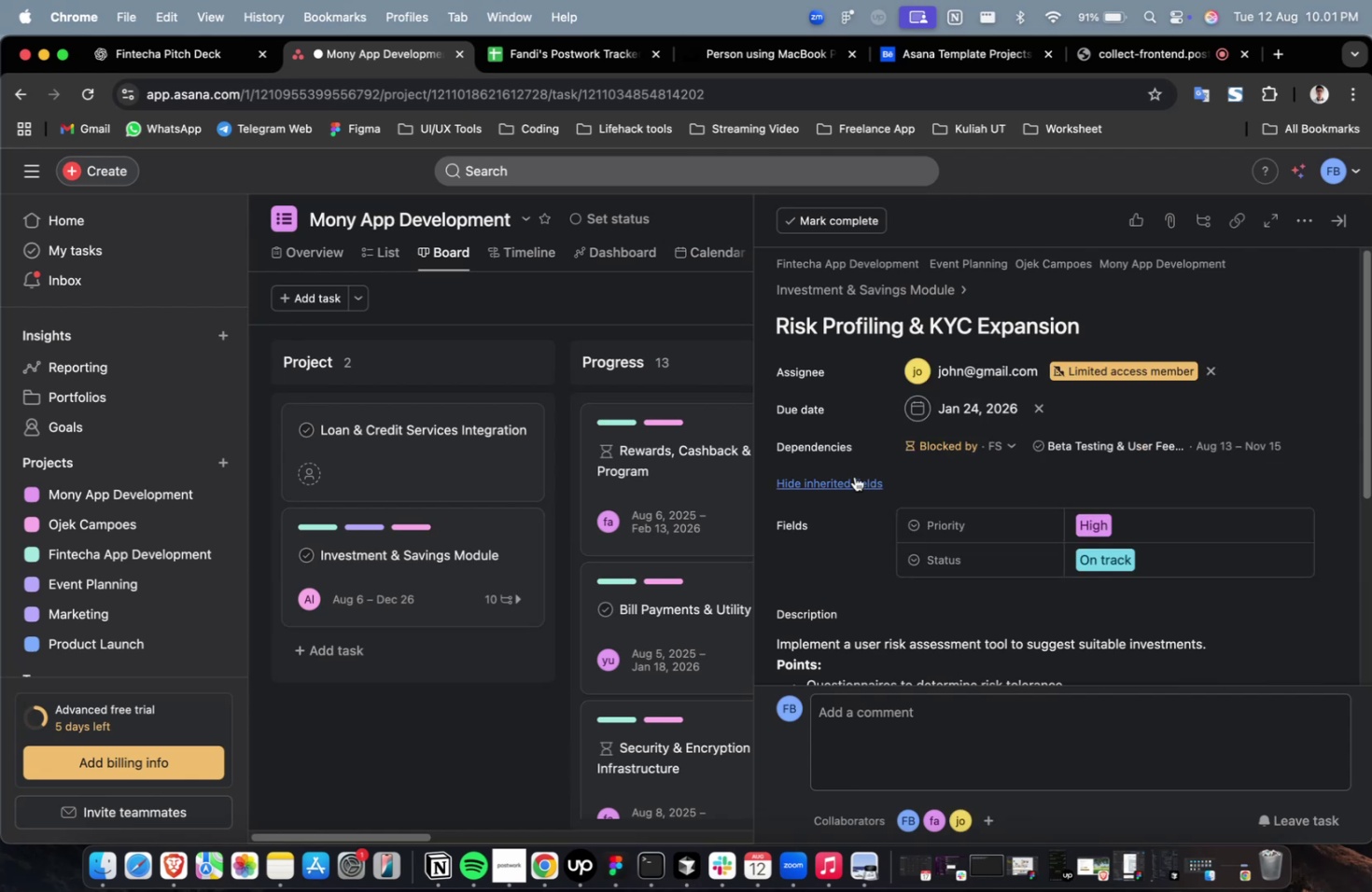 
left_click([856, 477])
 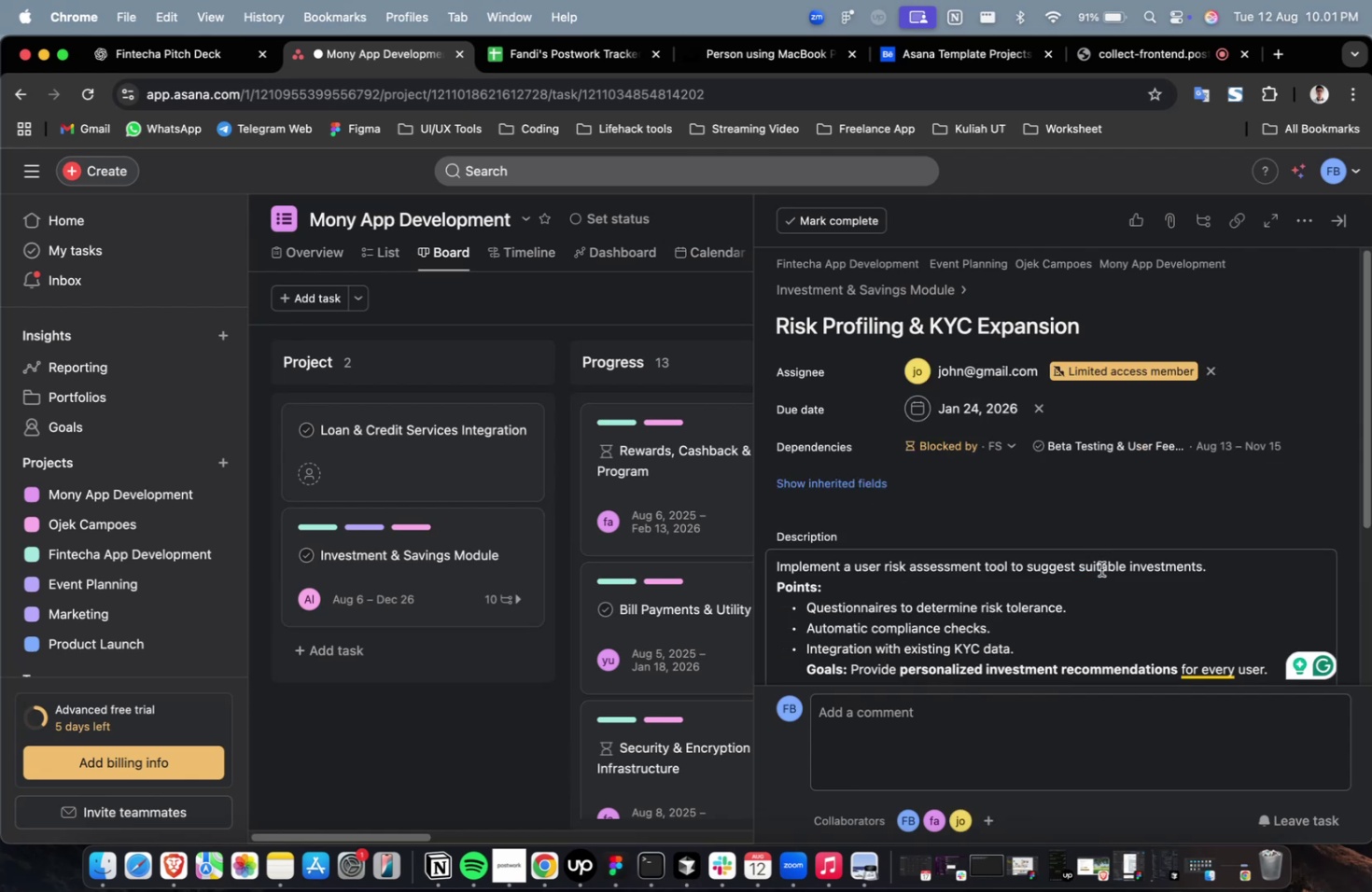 
scroll: coordinate [1070, 560], scroll_direction: down, amount: 1.0
 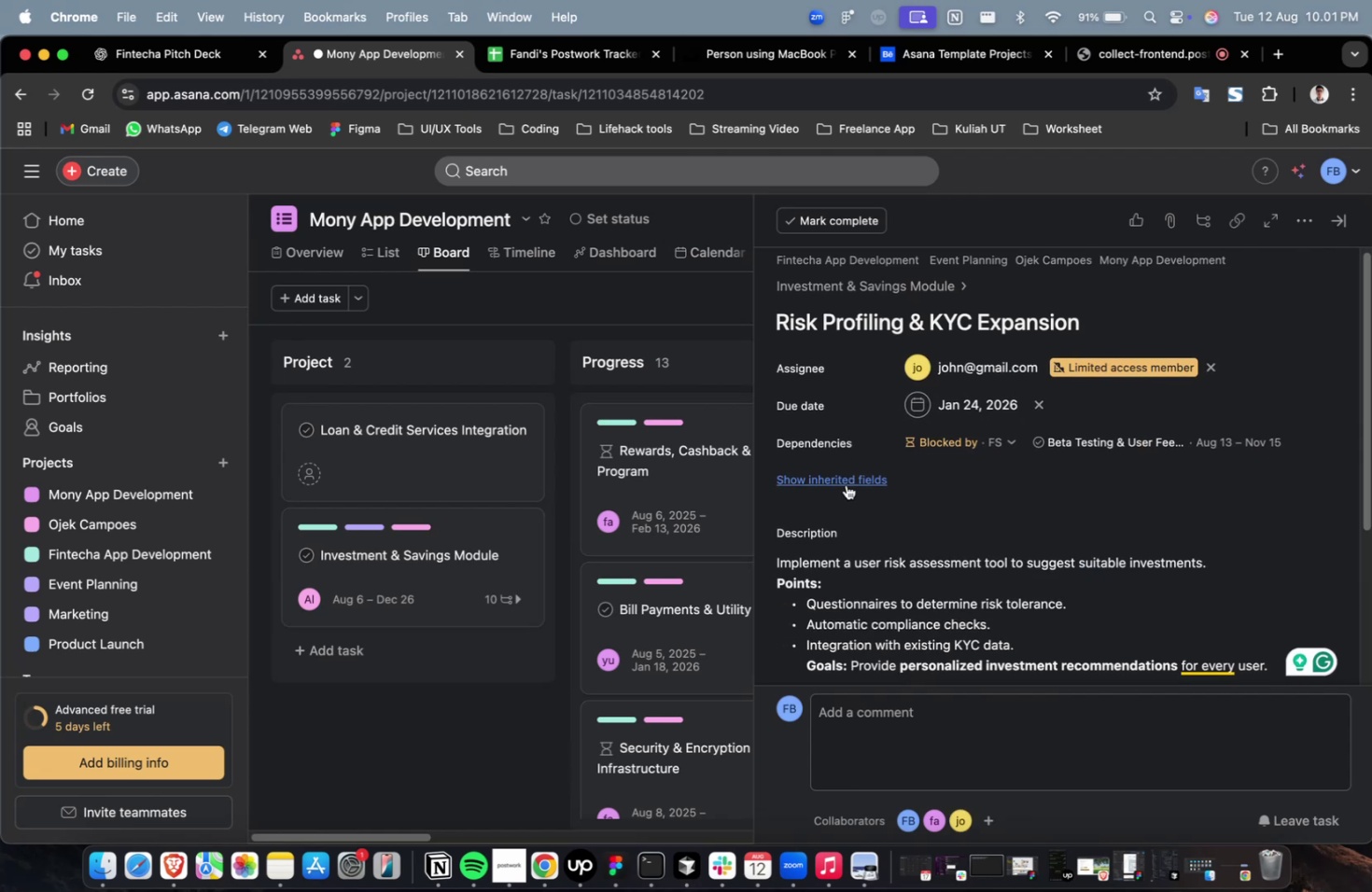 
left_click([846, 484])
 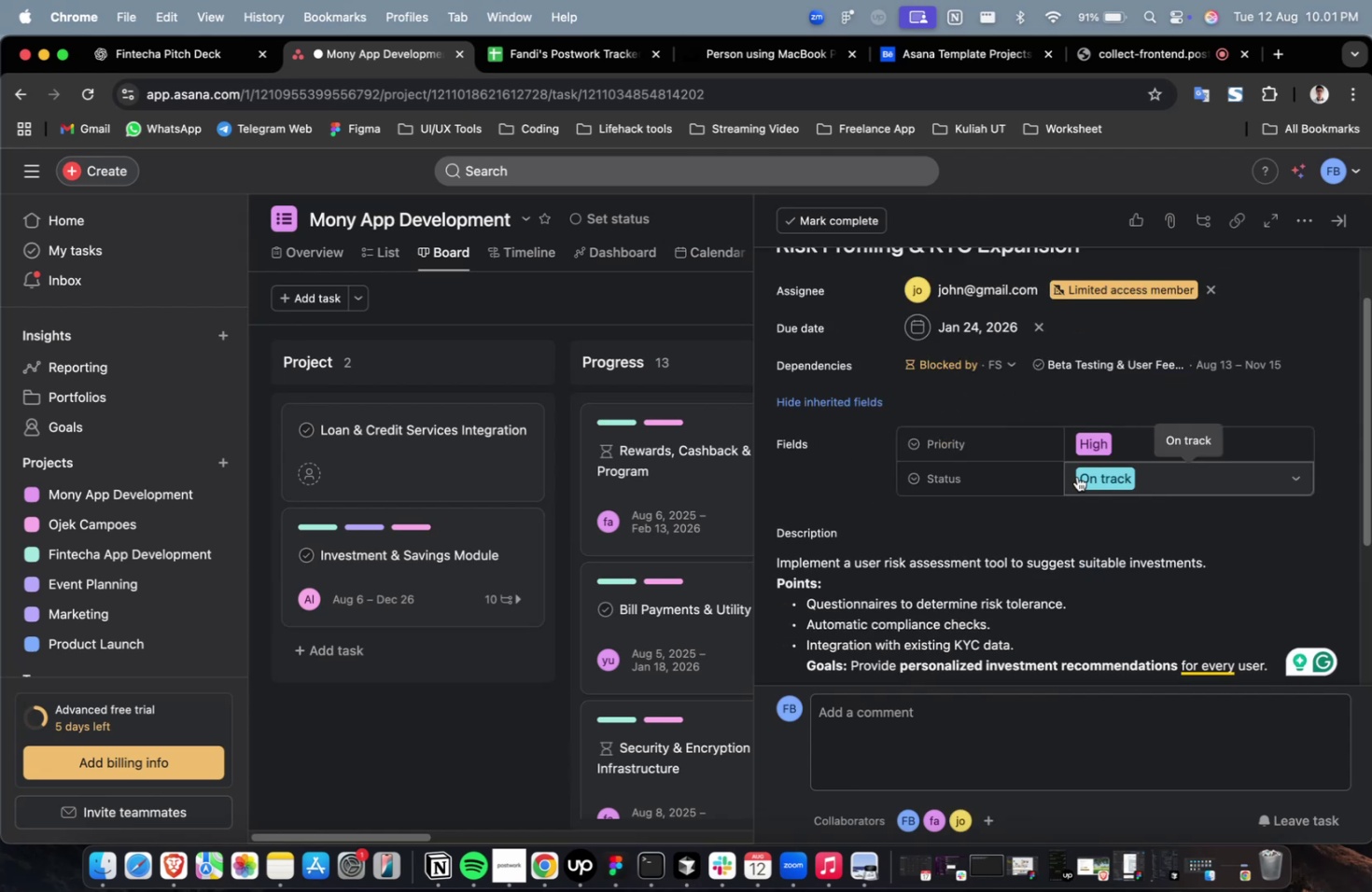 
scroll: coordinate [1076, 476], scroll_direction: down, amount: 25.0
 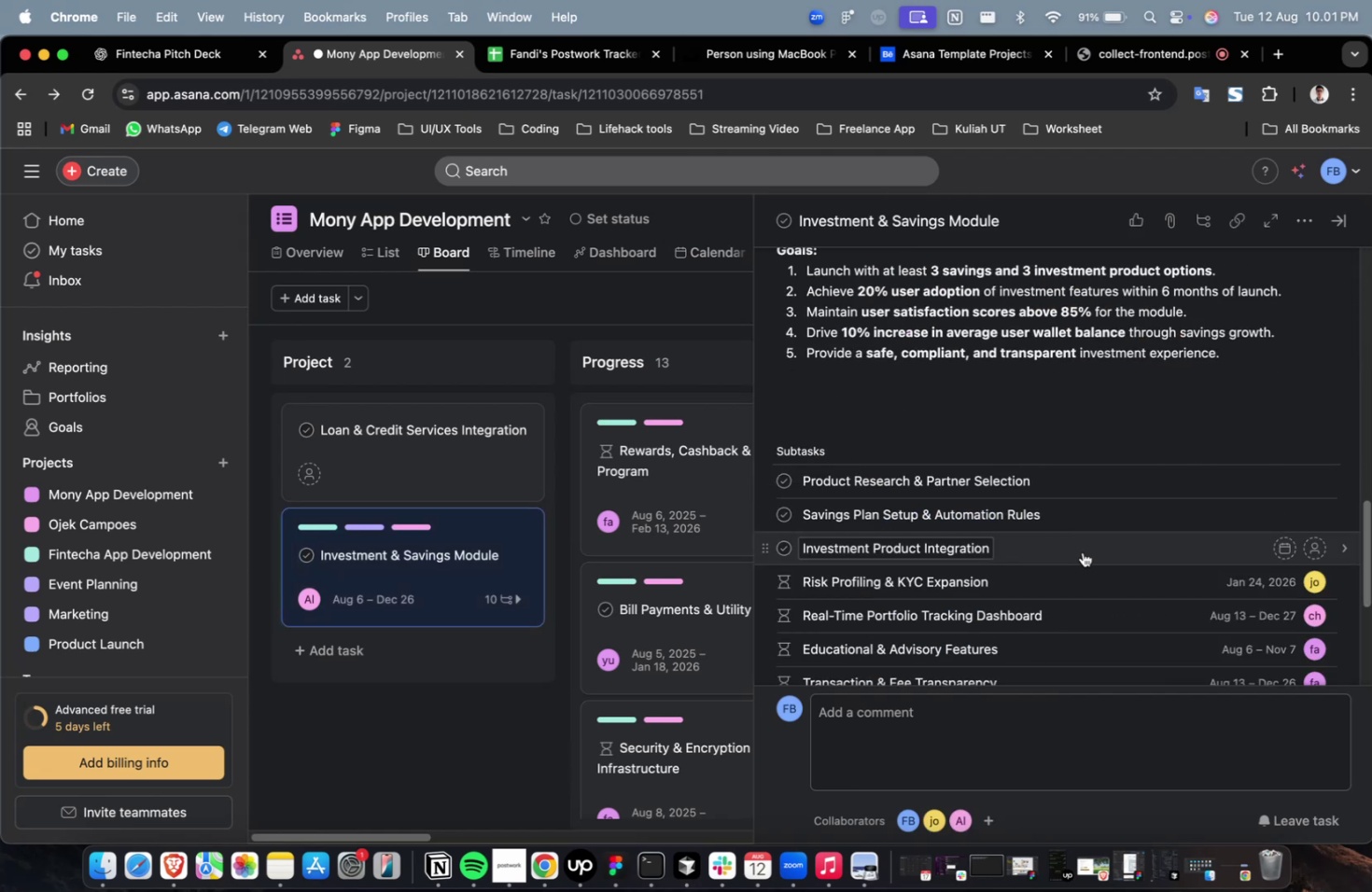 
left_click([1082, 551])
 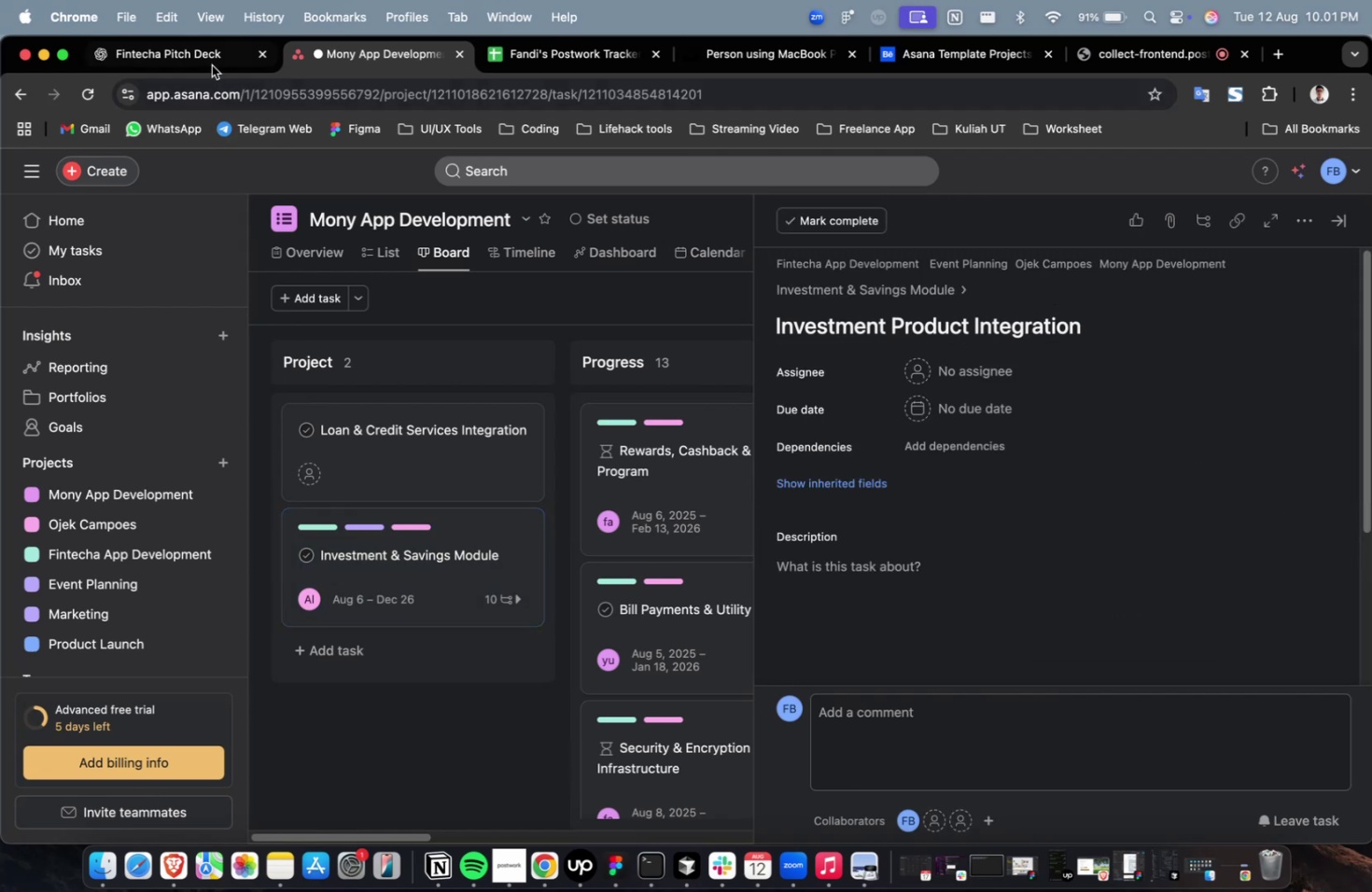 
left_click([212, 65])
 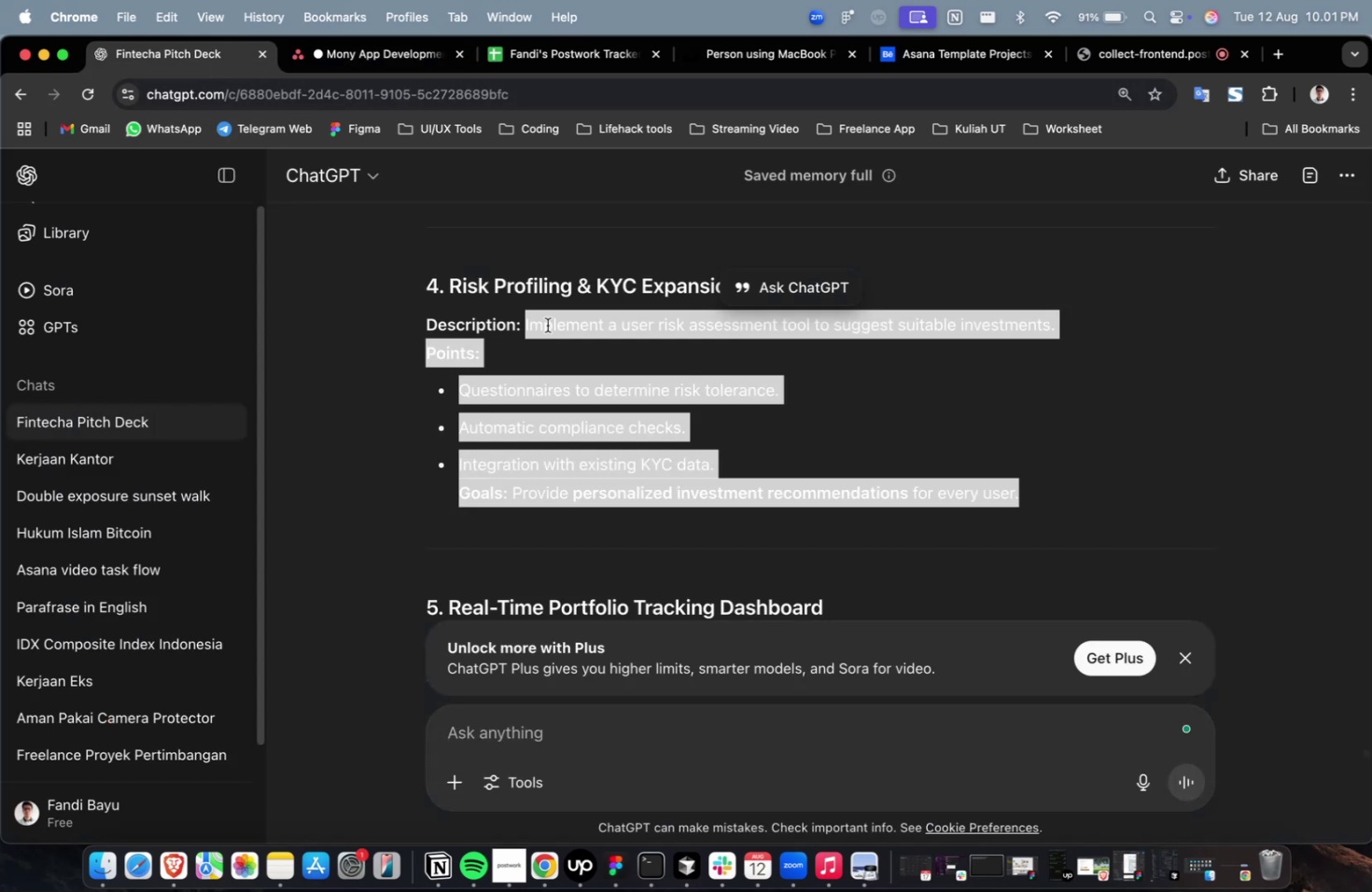 
scroll: coordinate [581, 351], scroll_direction: up, amount: 9.0
 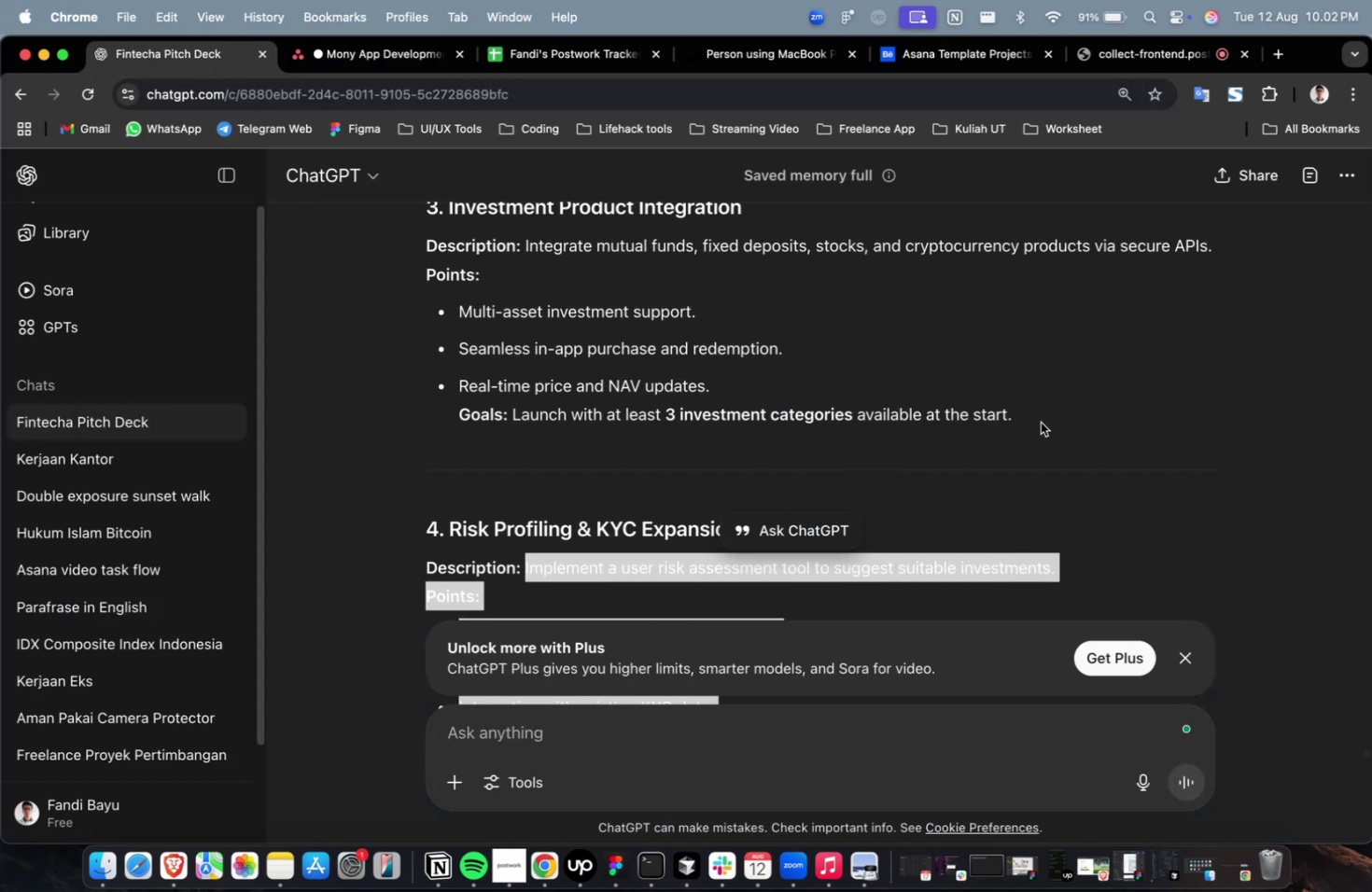 
left_click_drag(start_coordinate=[1044, 421], to_coordinate=[522, 258])
 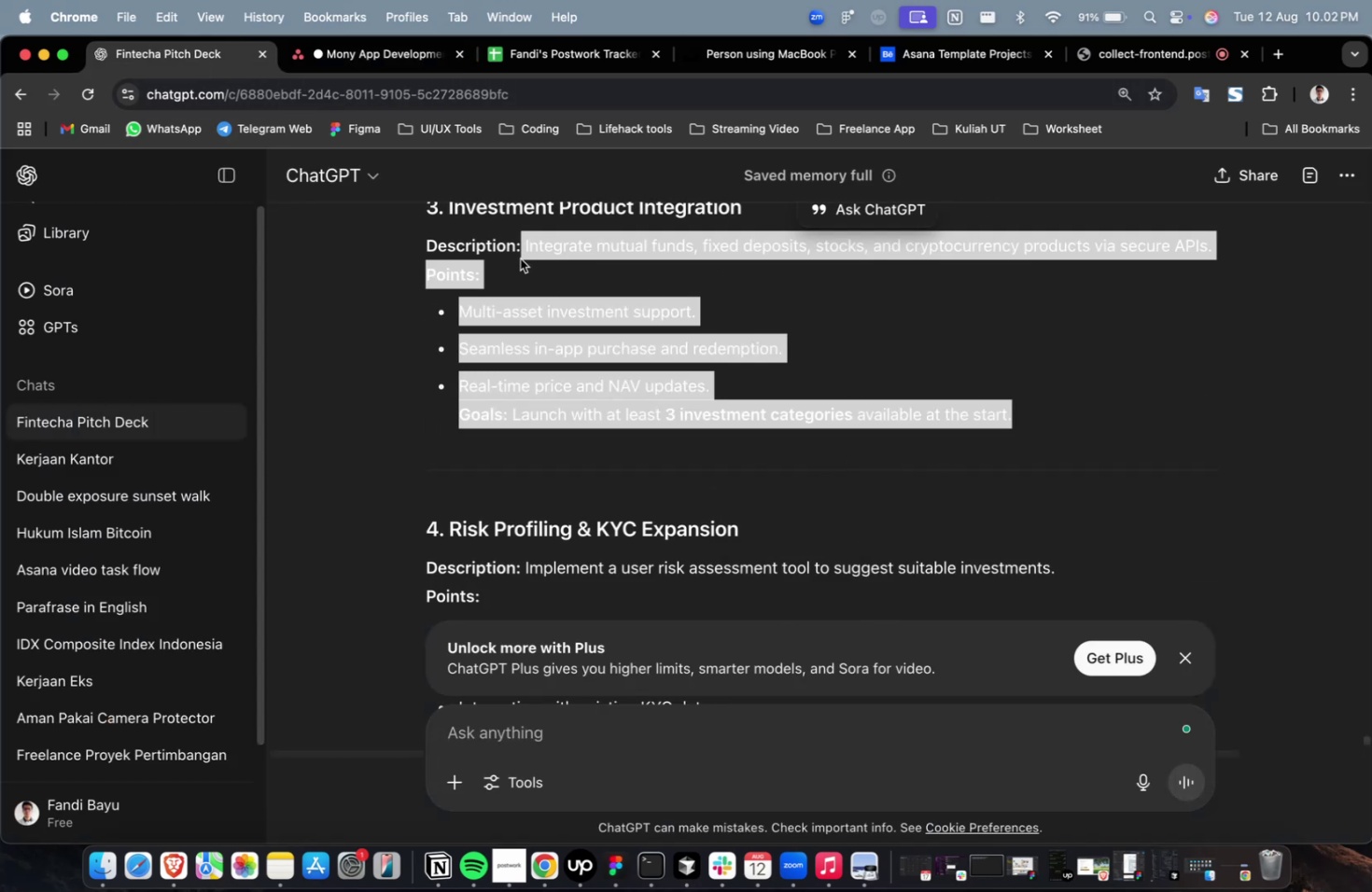 
key(Meta+C)
 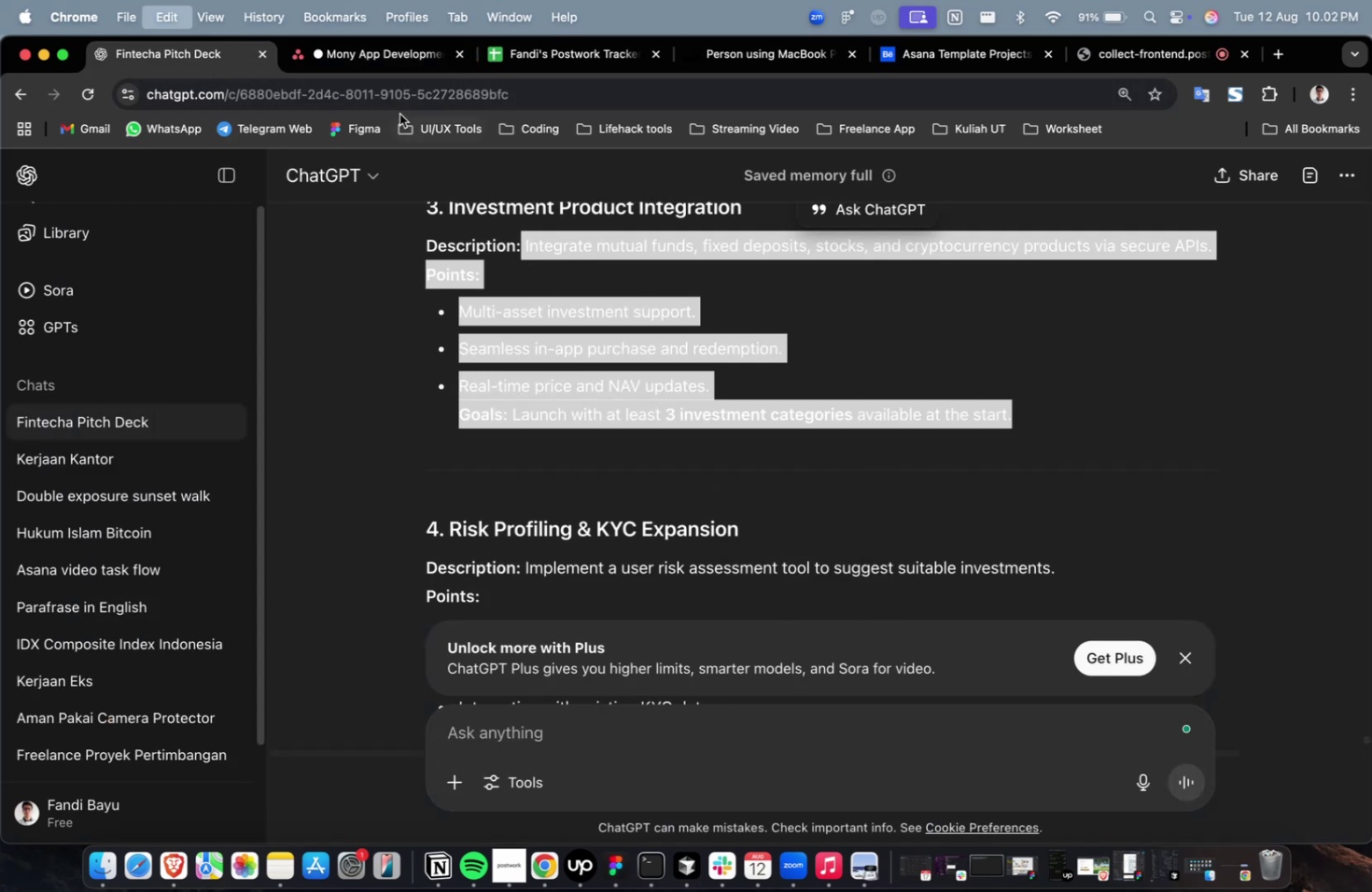 
key(Meta+C)
 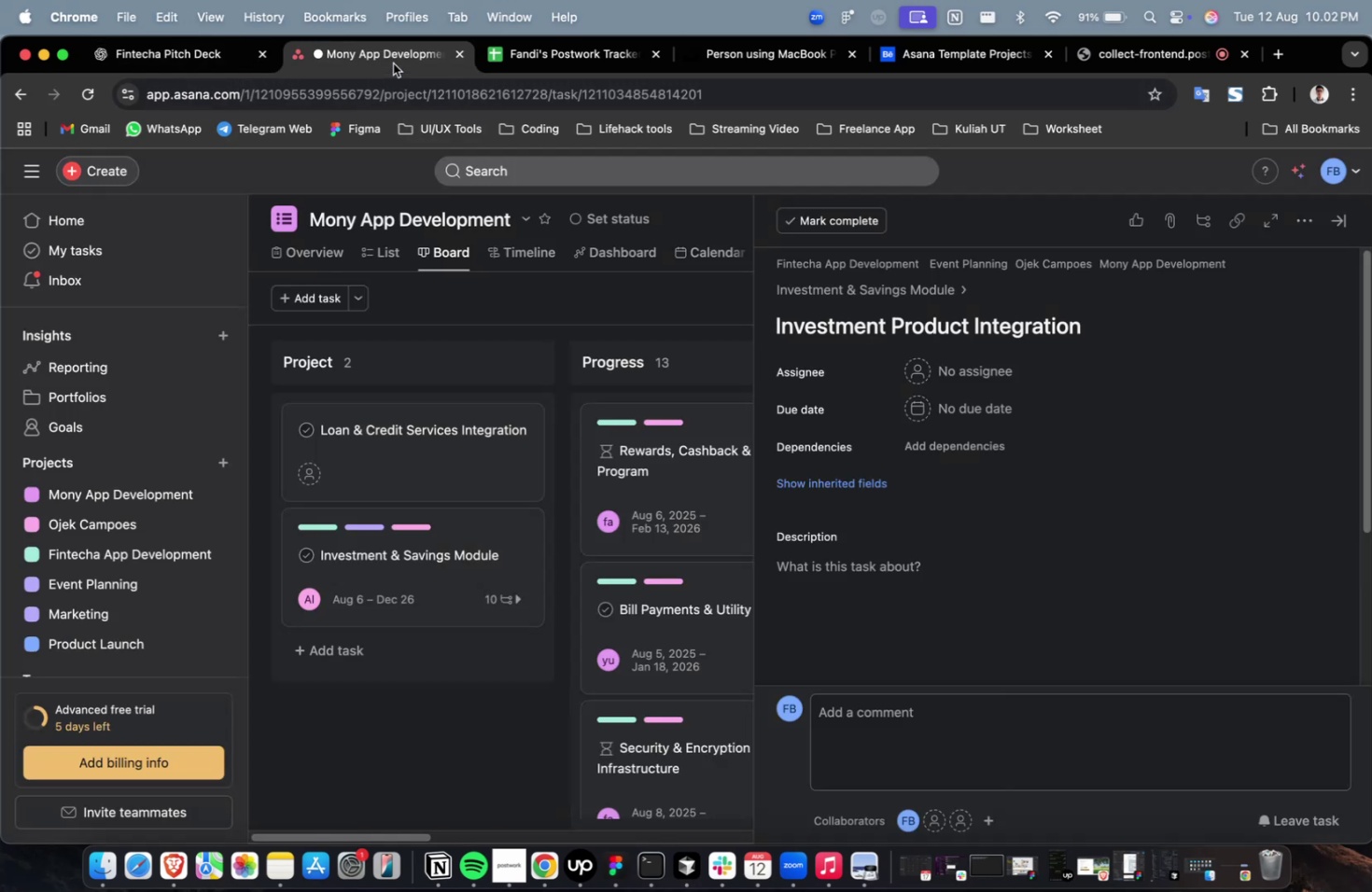 
left_click([393, 63])
 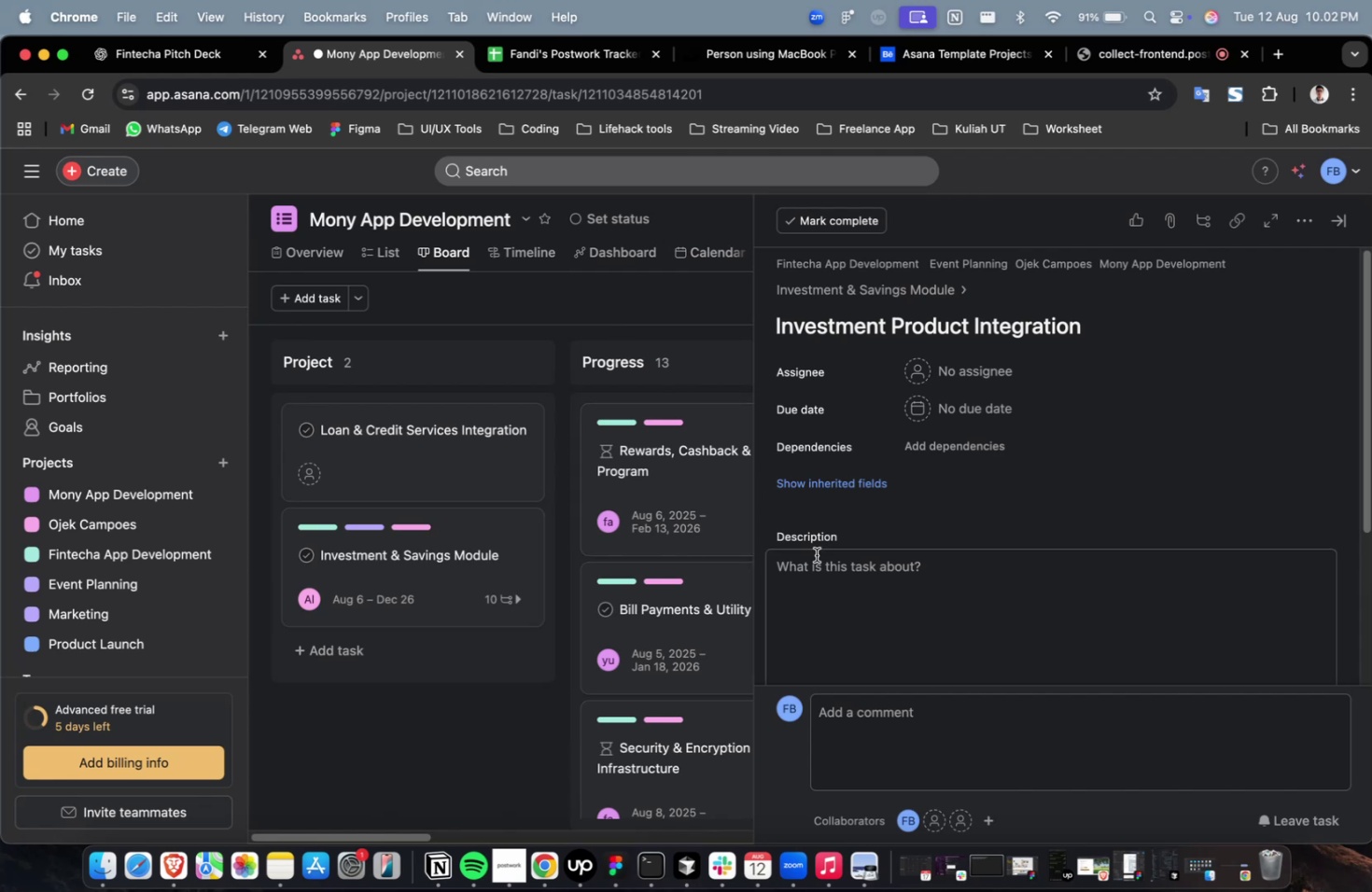 
double_click([818, 557])
 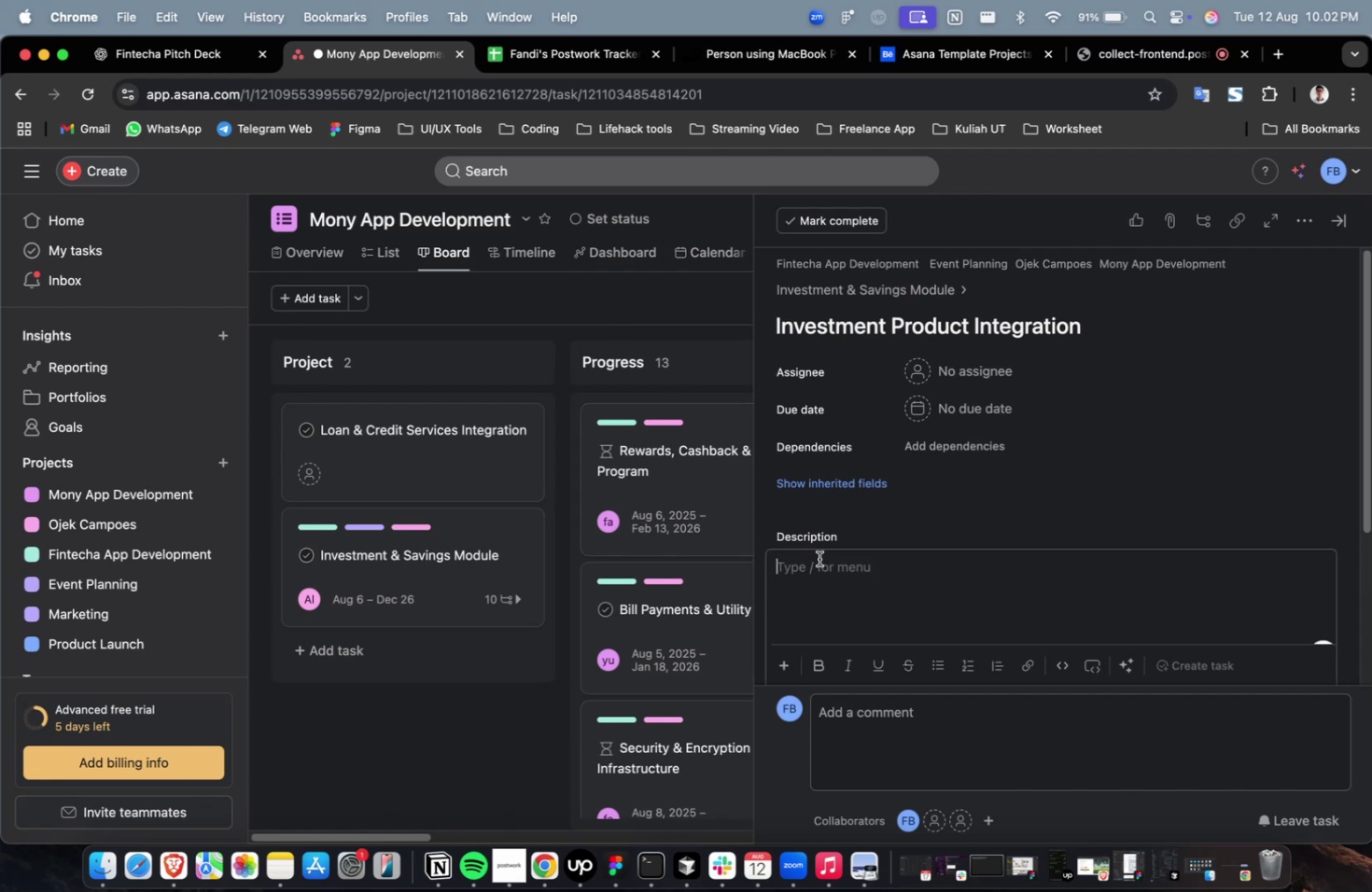 
key(Meta+CommandLeft)
 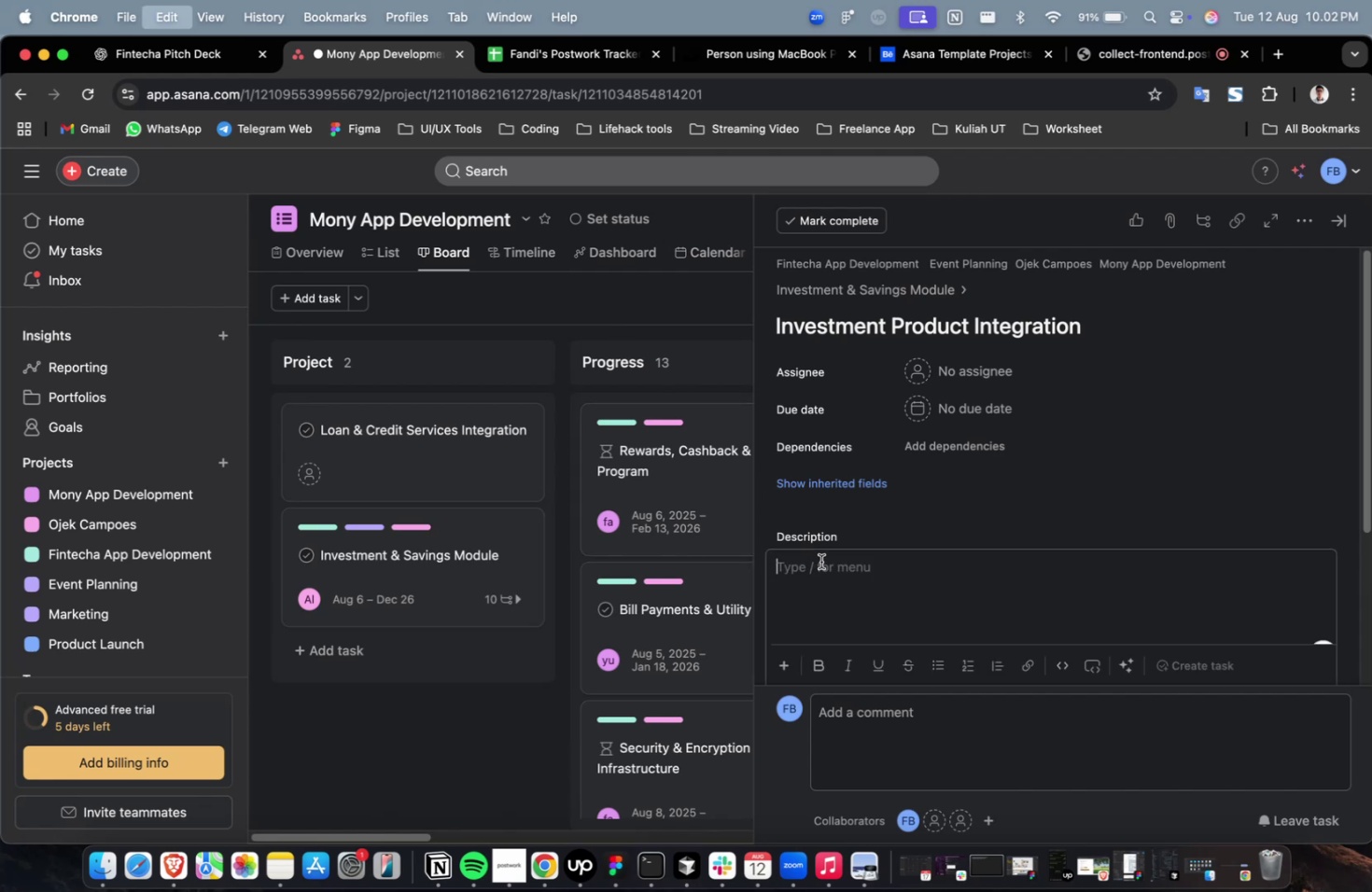 
key(Meta+V)
 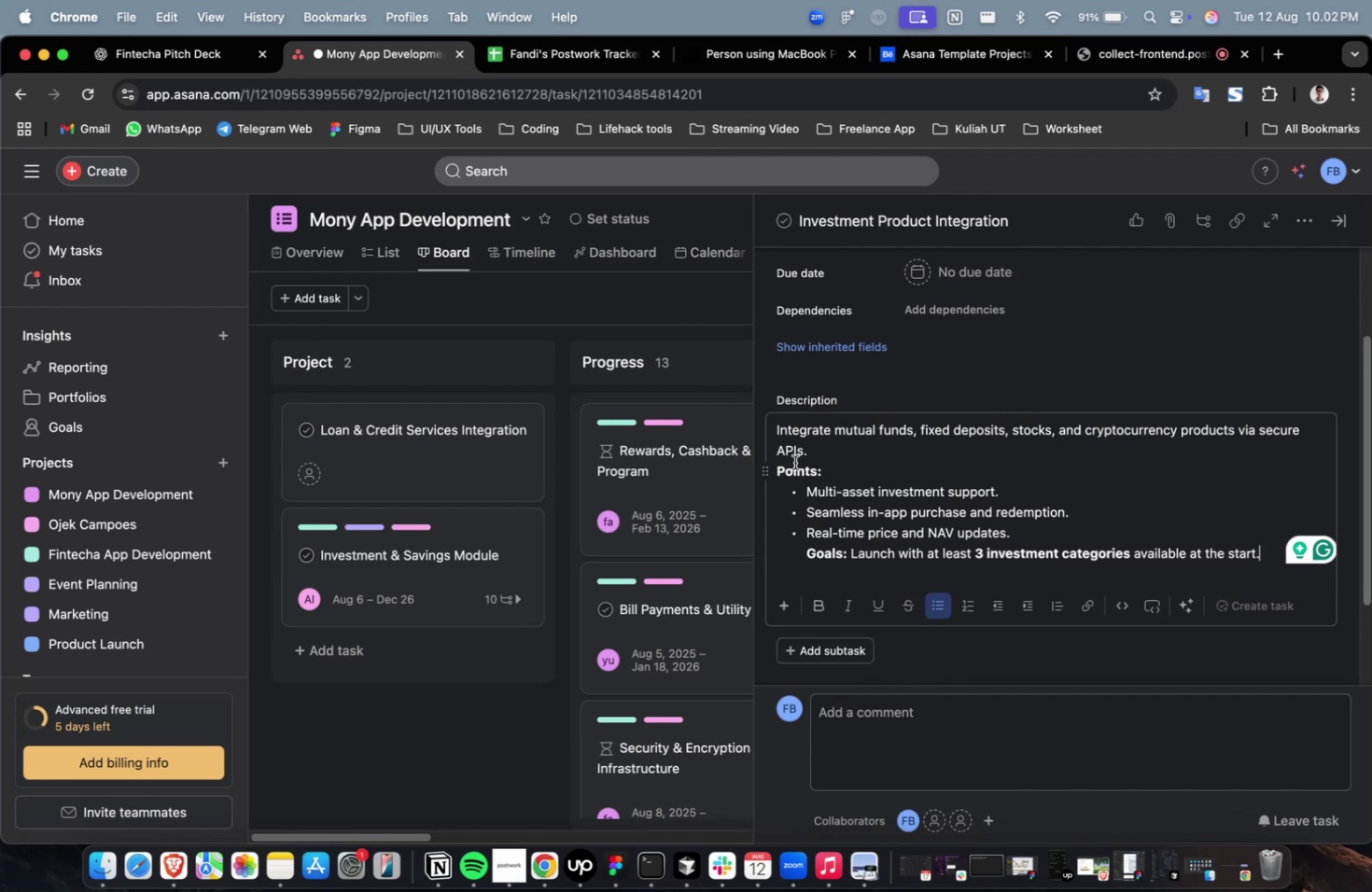 
wait(59.46)
 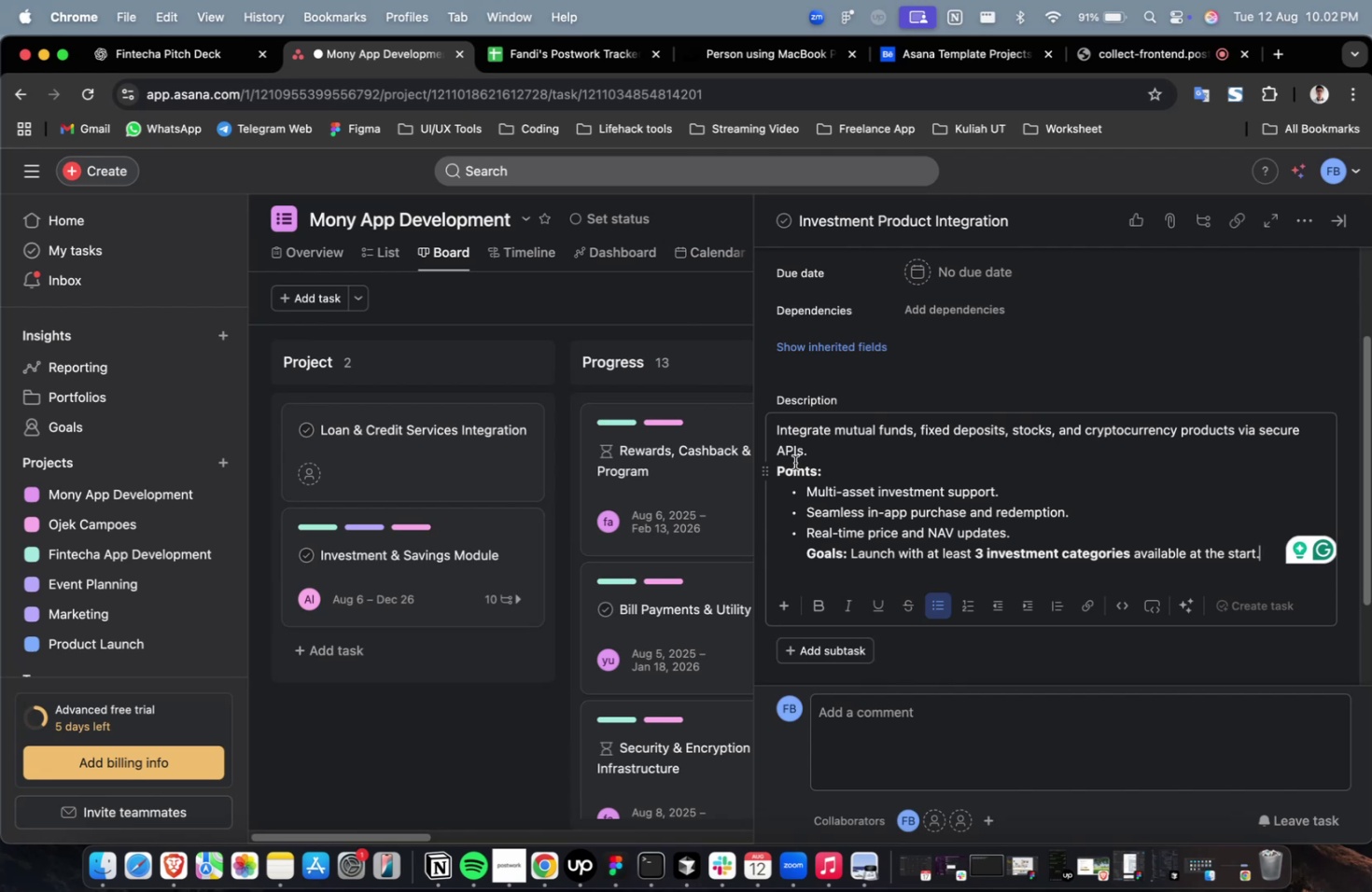 
scroll: coordinate [794, 462], scroll_direction: down, amount: 4.0
 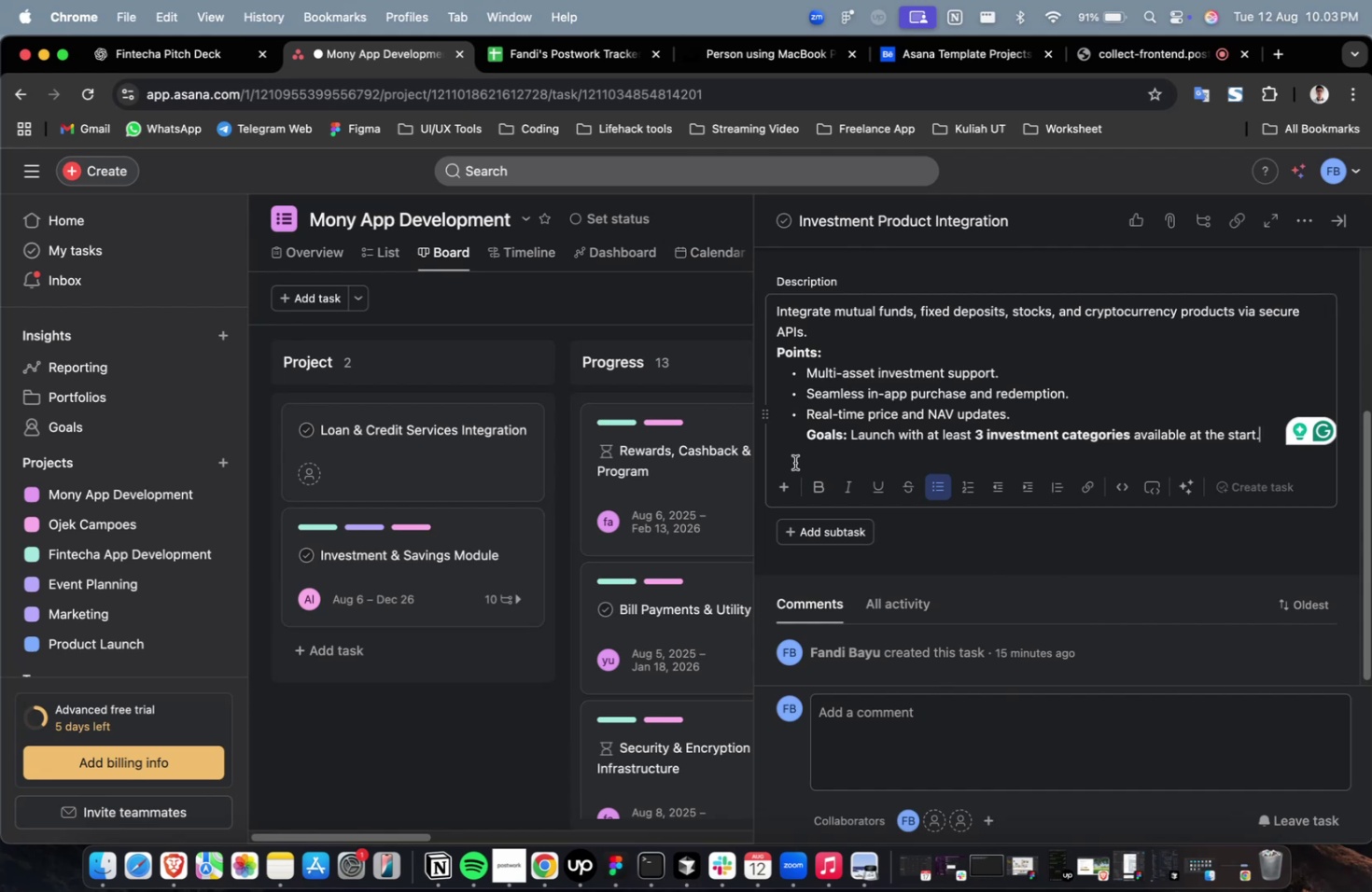 
wait(20.81)
 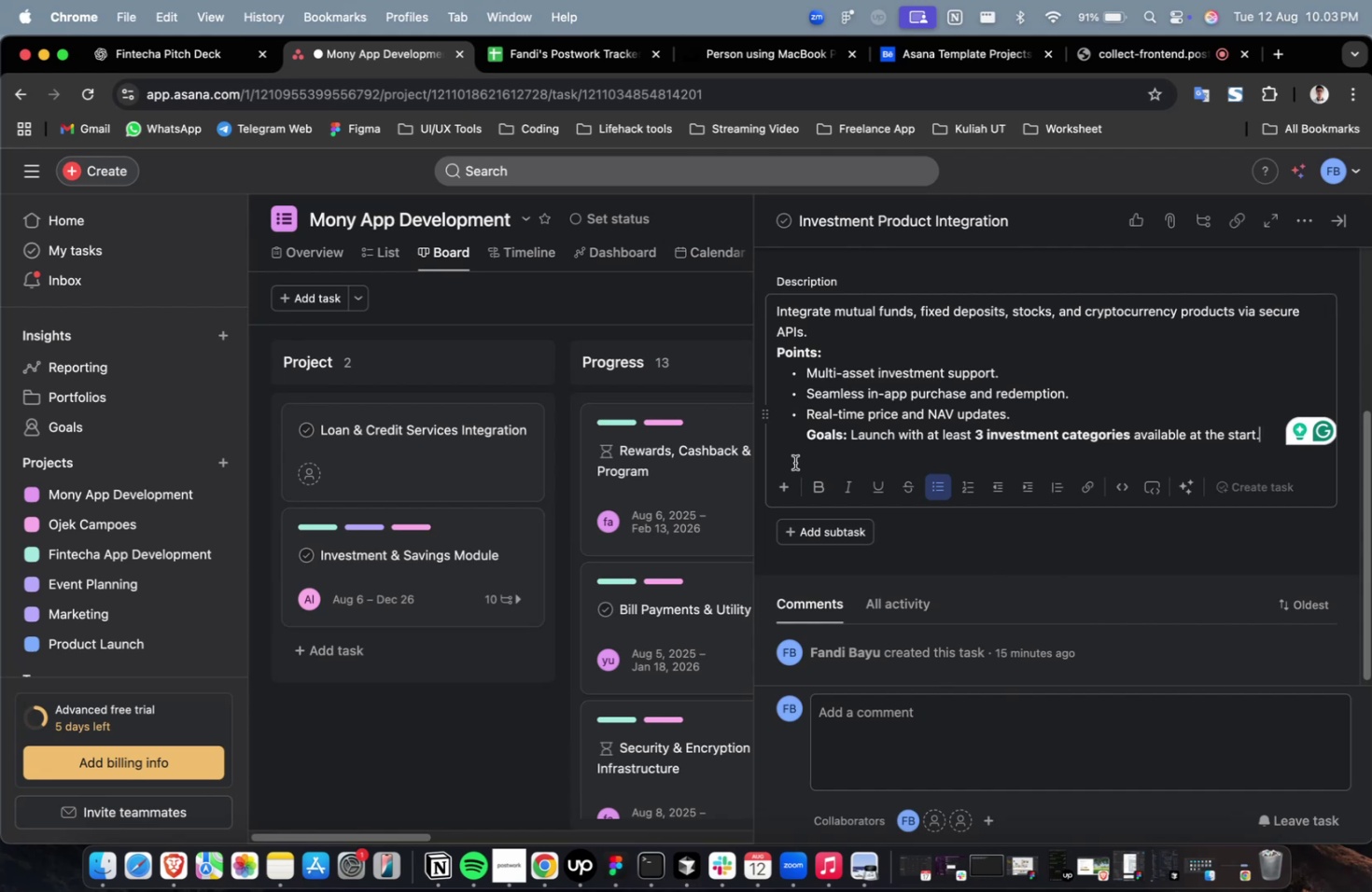 
scroll: coordinate [912, 536], scroll_direction: up, amount: 8.0
 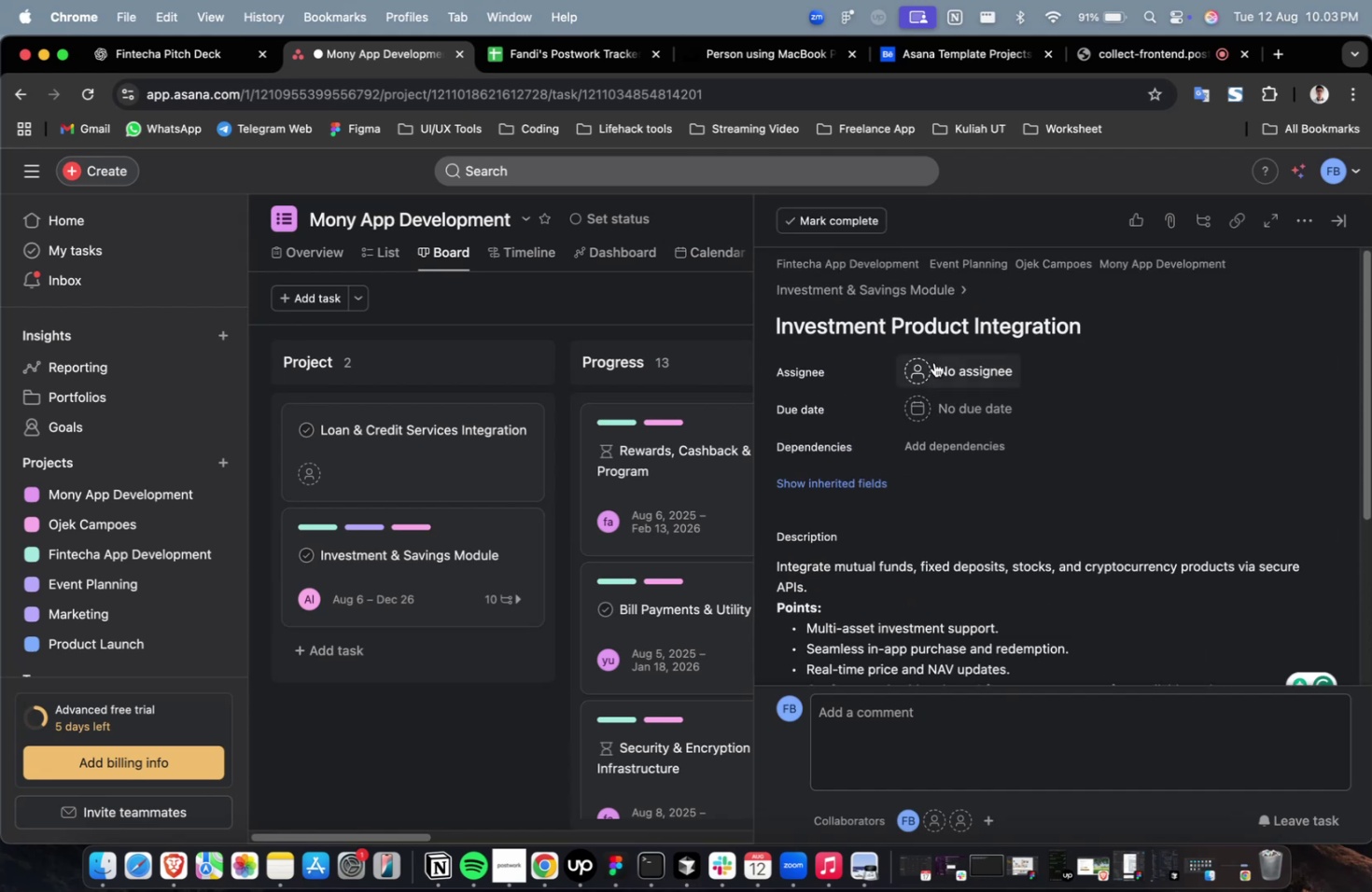 
double_click([933, 363])
 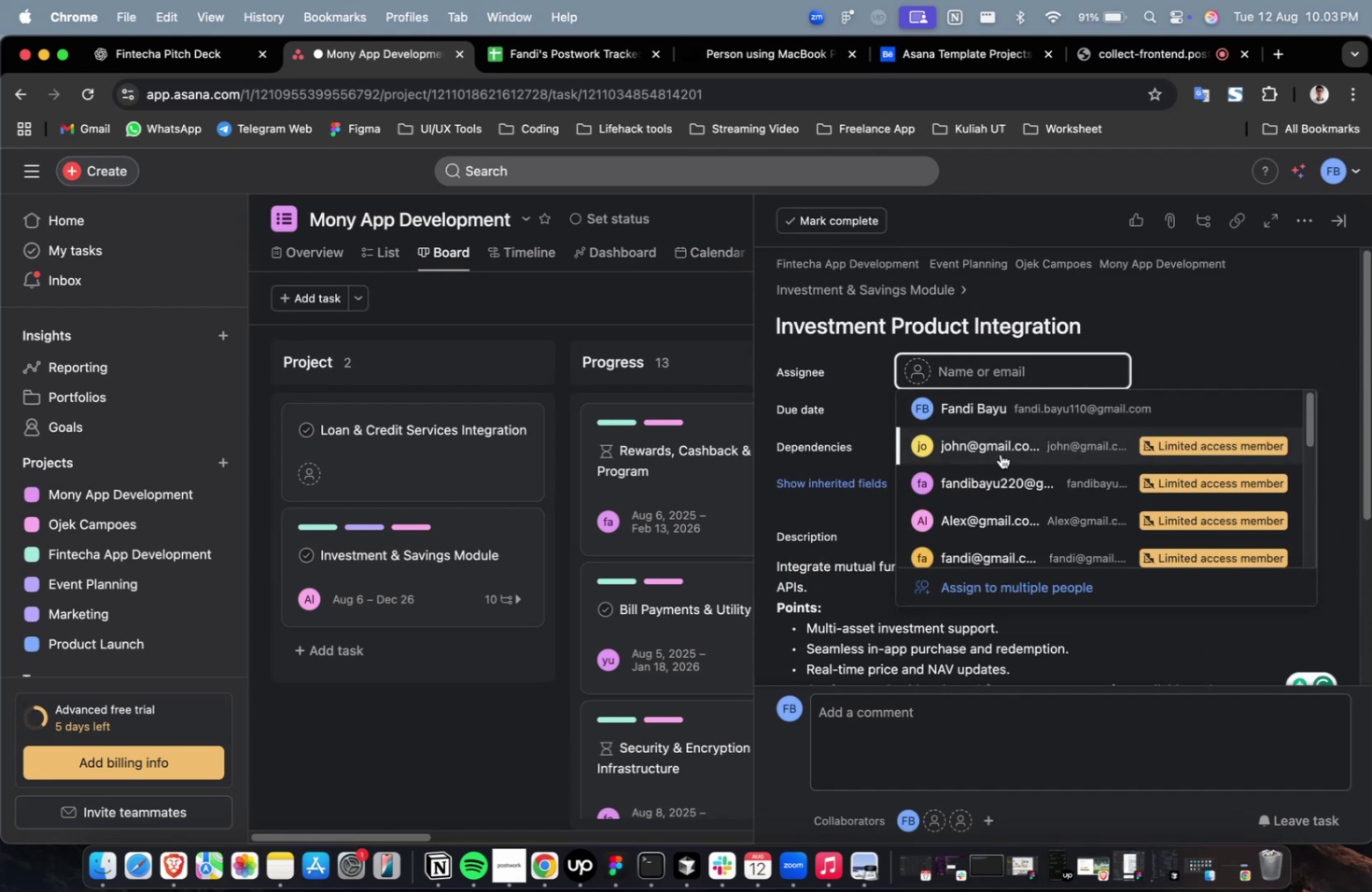 
triple_click([999, 453])
 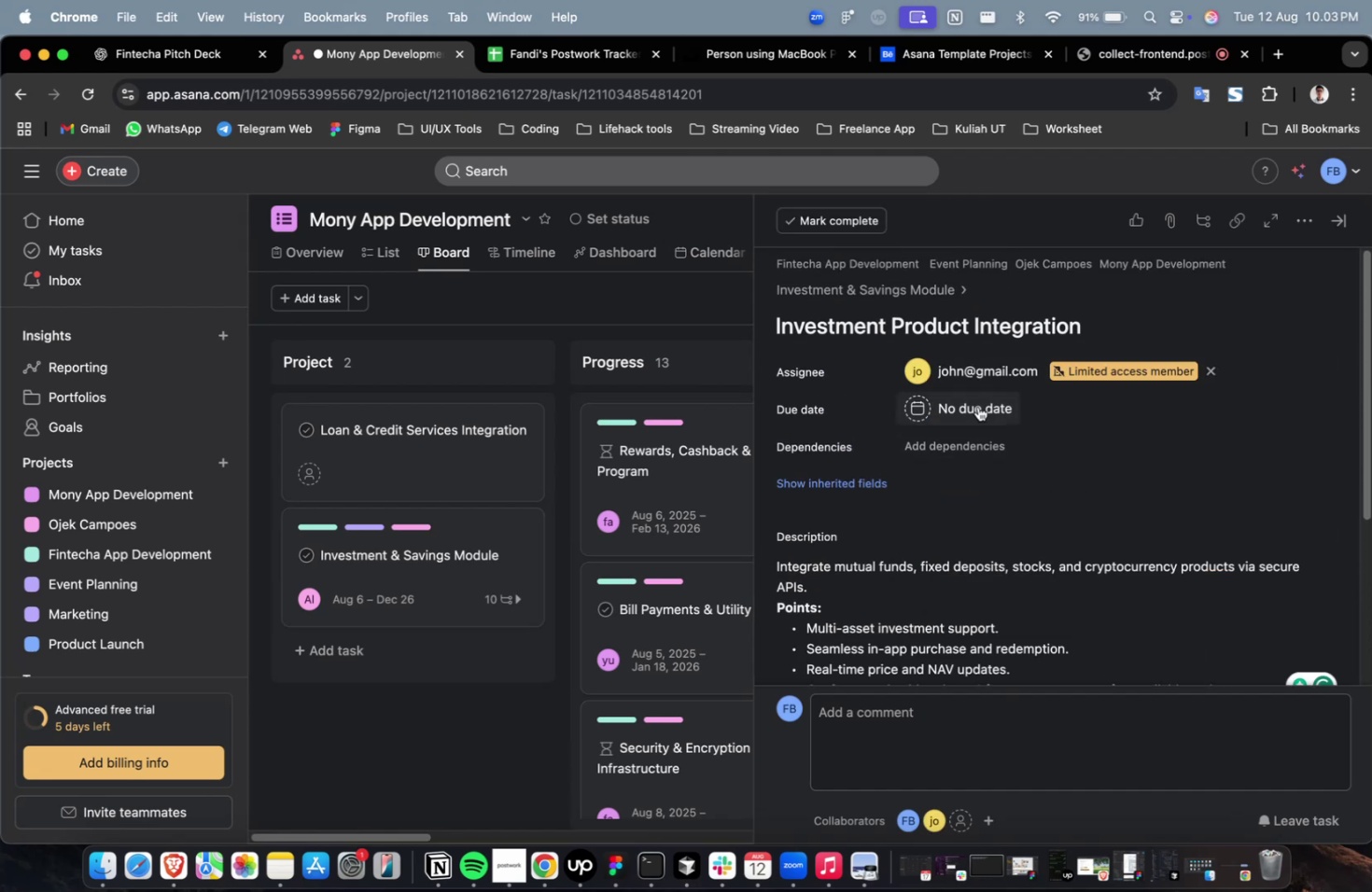 
triple_click([977, 406])
 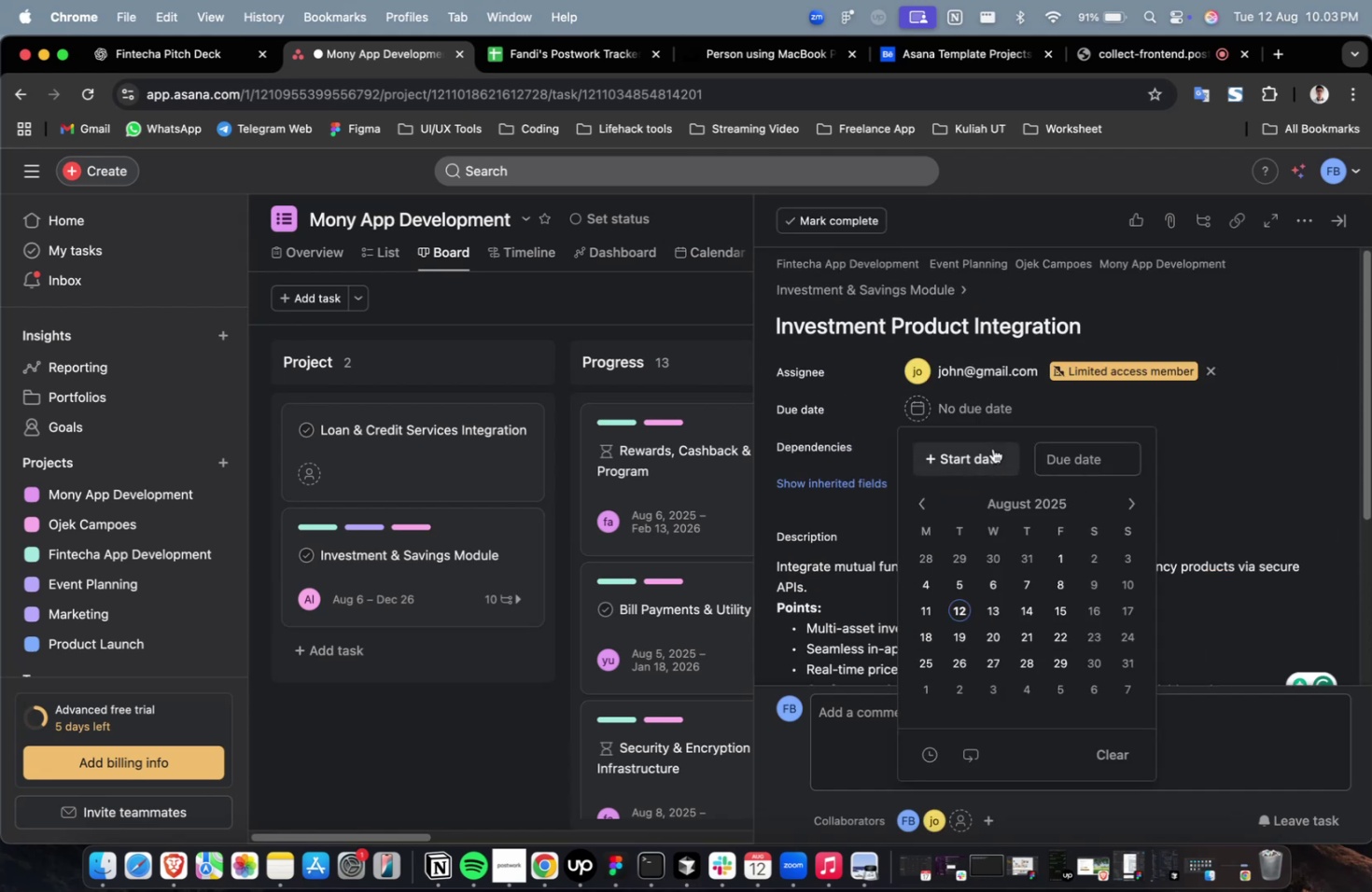 
triple_click([992, 448])
 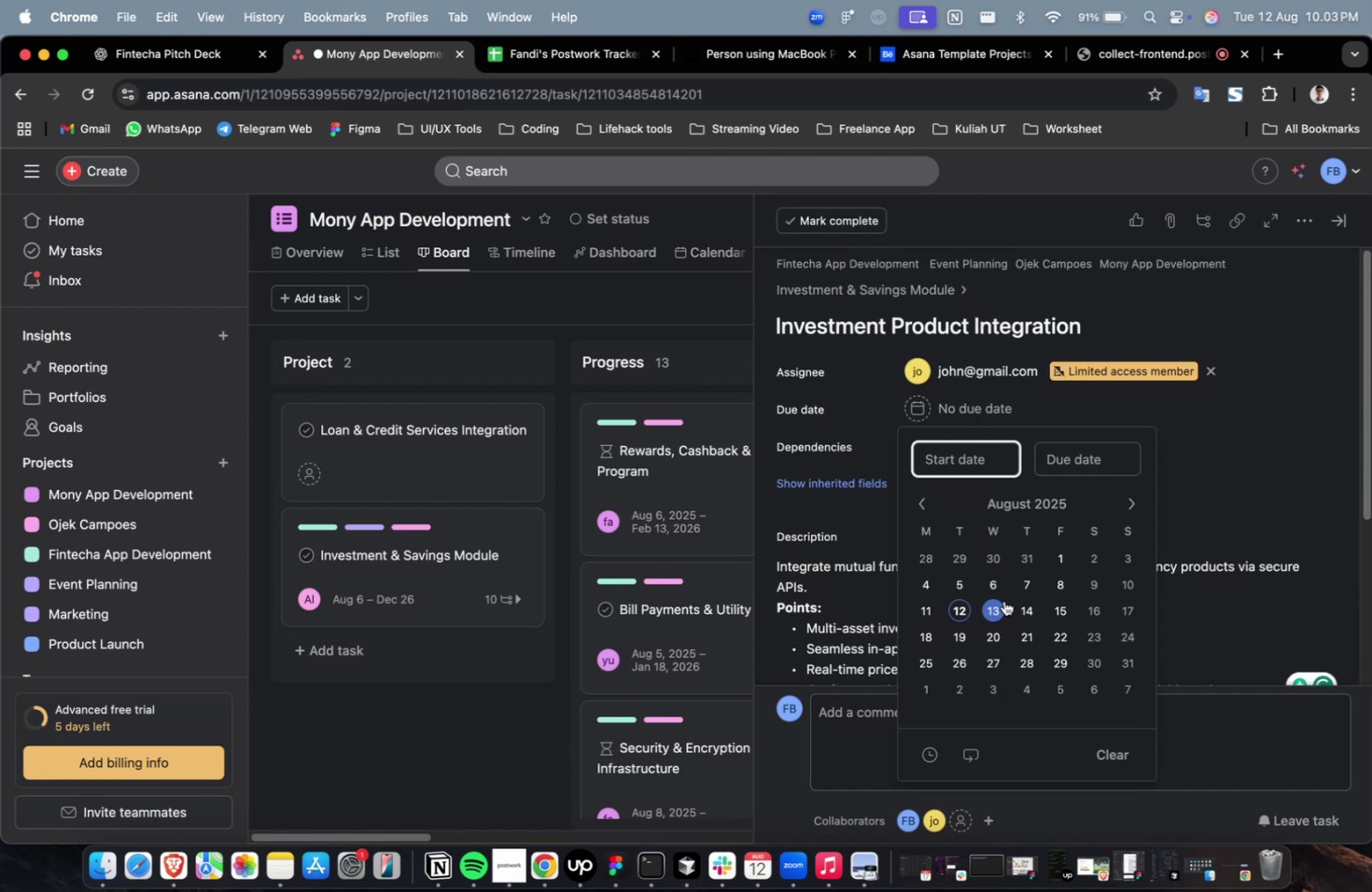 
triple_click([1003, 600])
 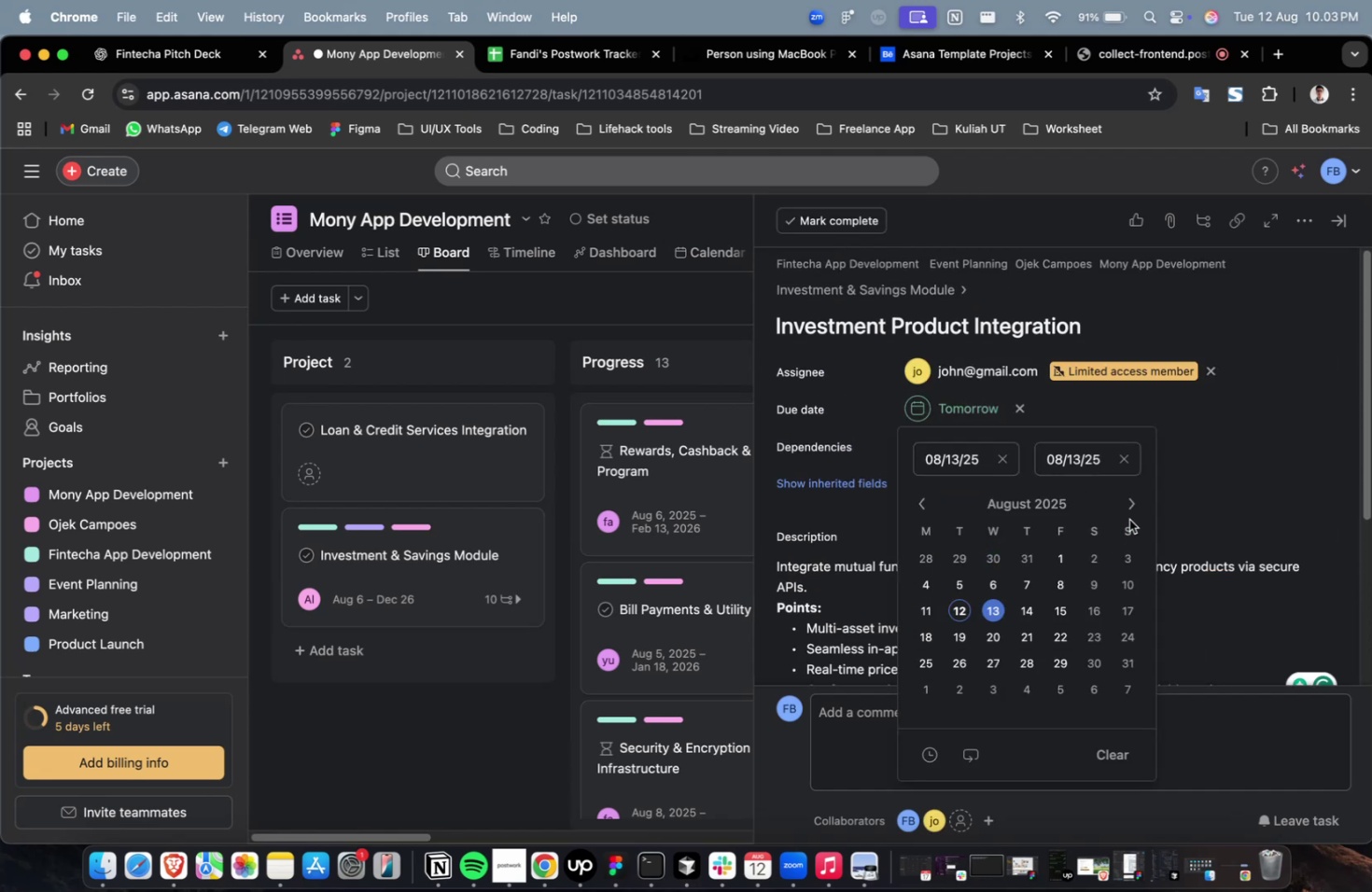 
triple_click([1128, 519])
 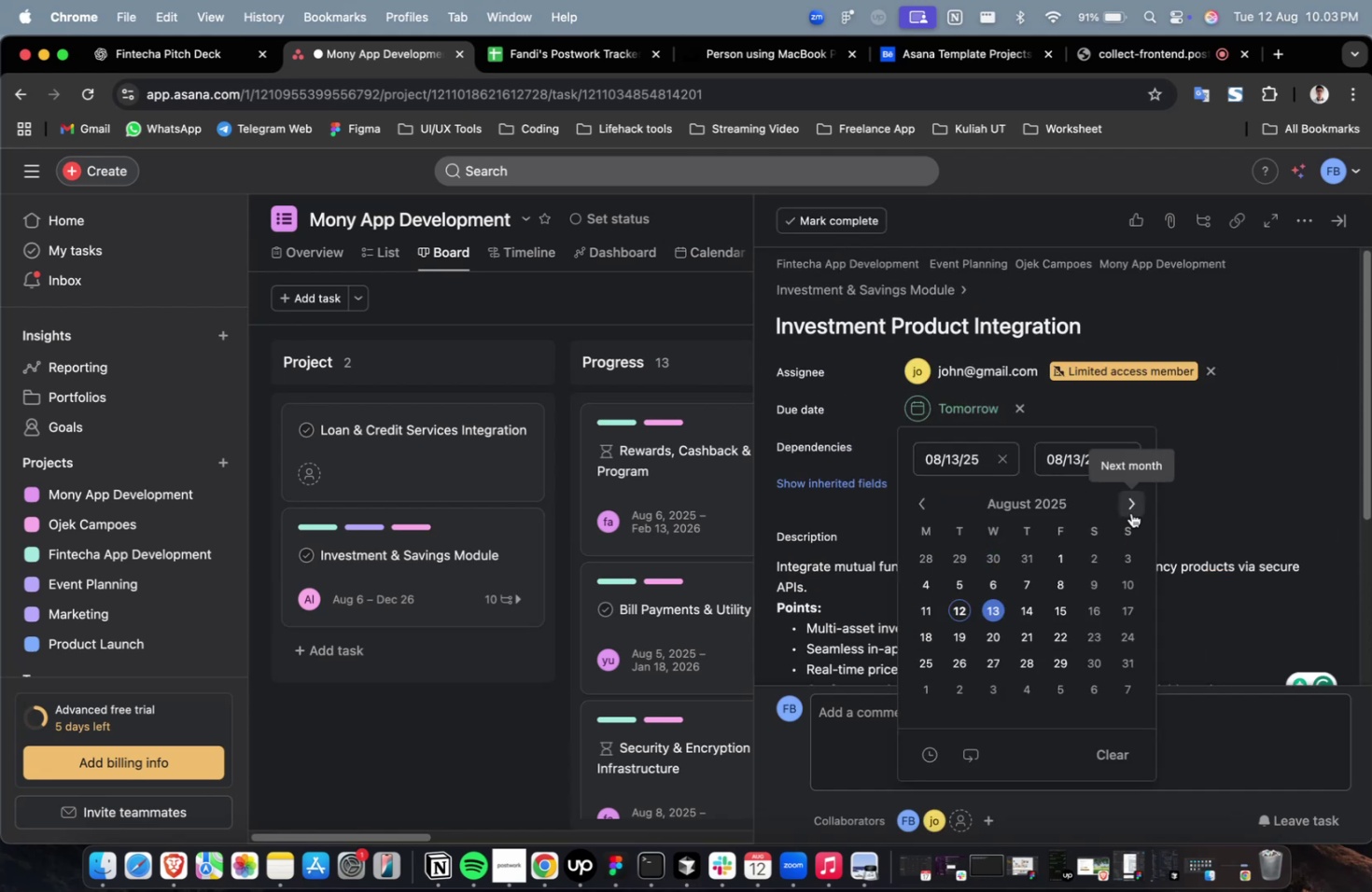 
triple_click([1130, 512])
 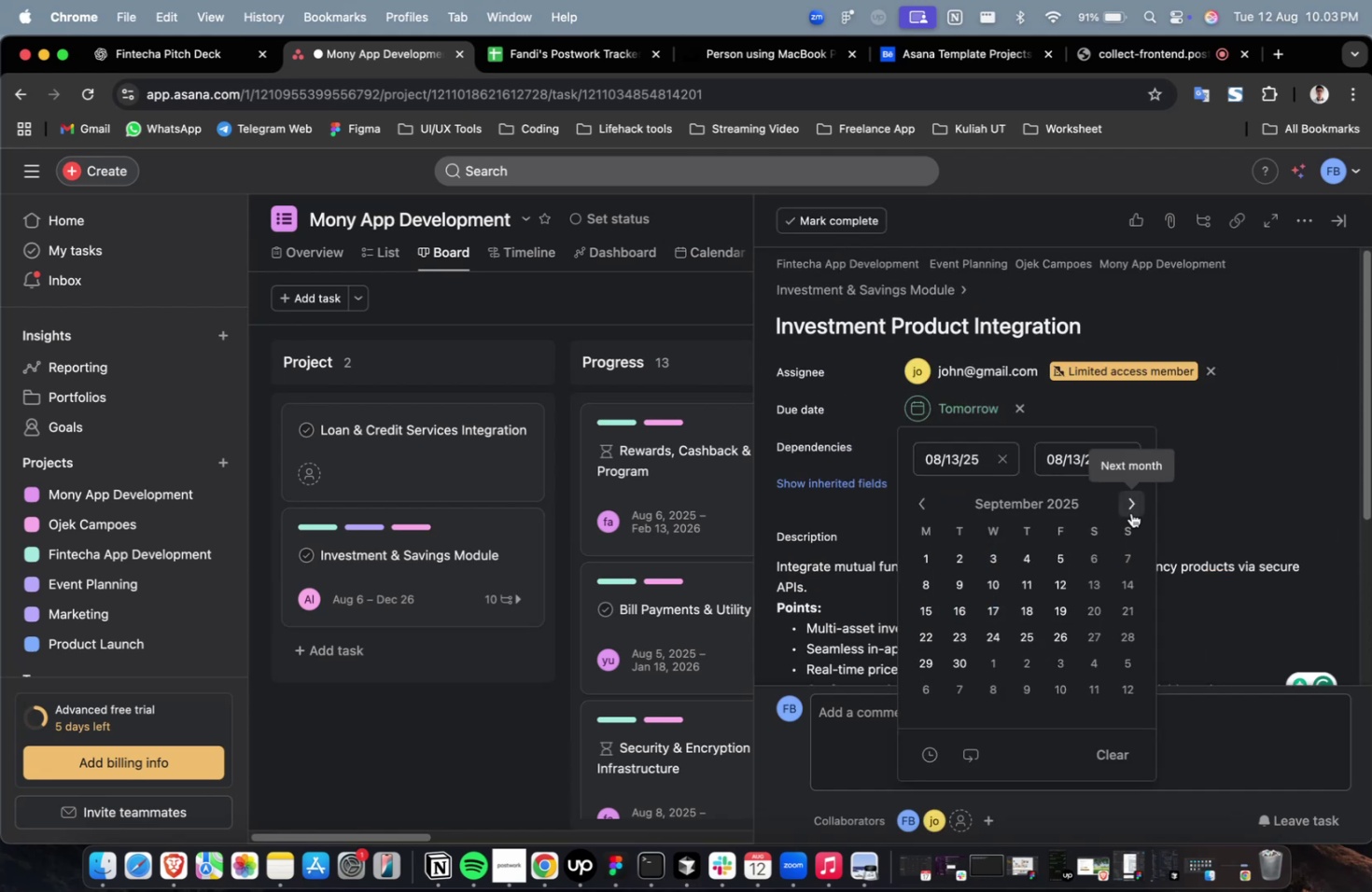 
triple_click([1130, 512])
 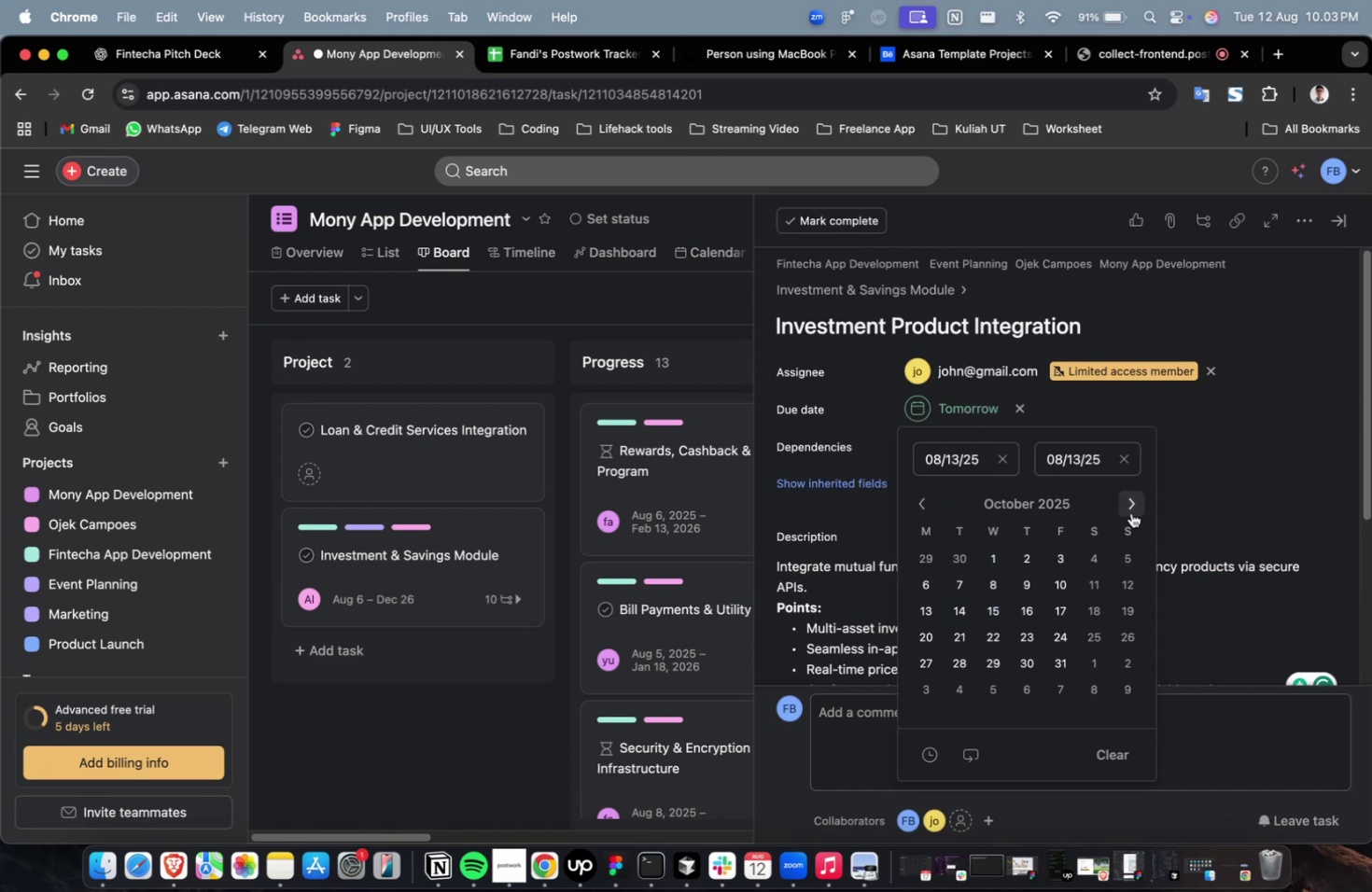 
triple_click([1130, 512])
 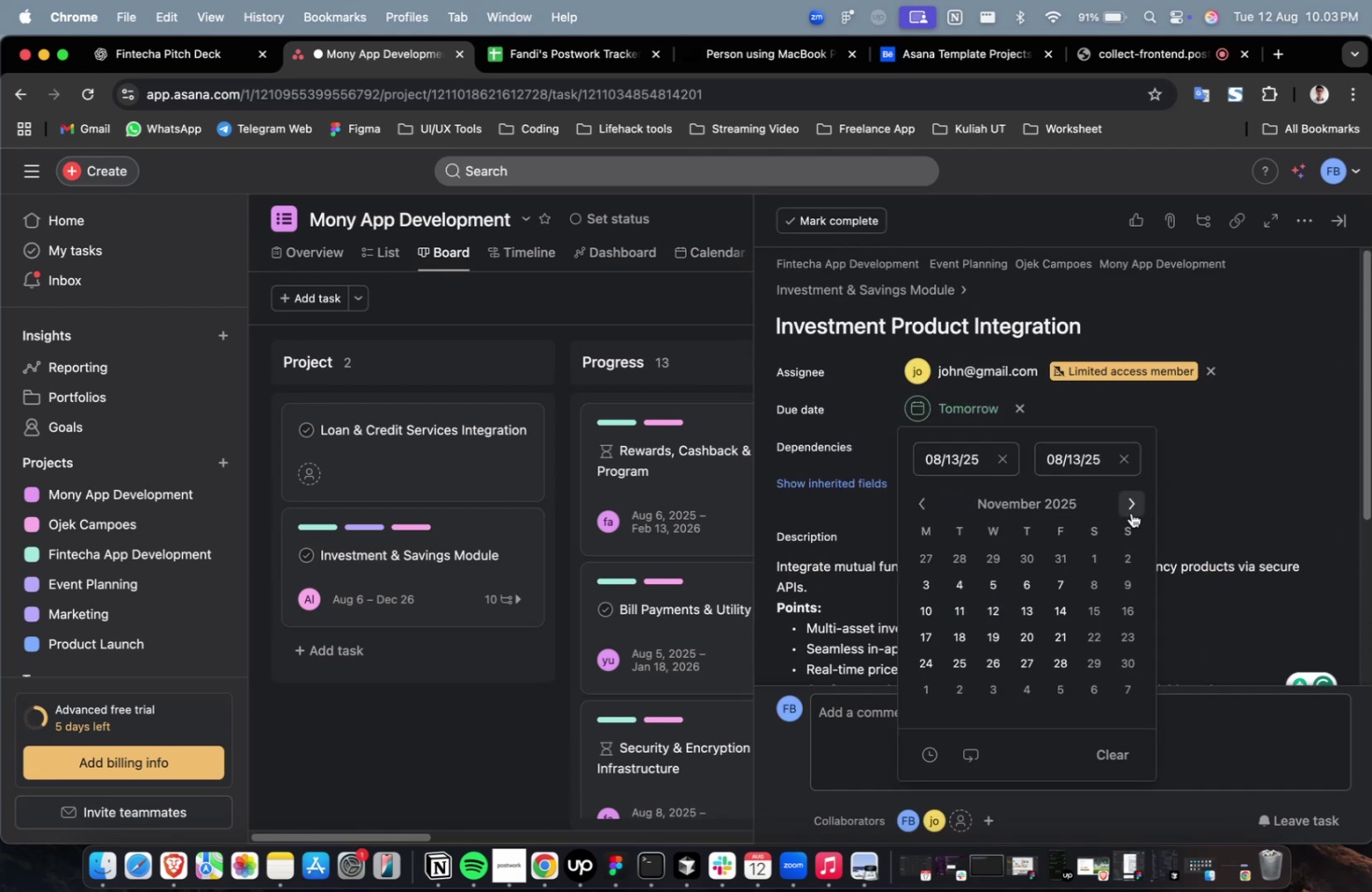 
triple_click([1130, 512])
 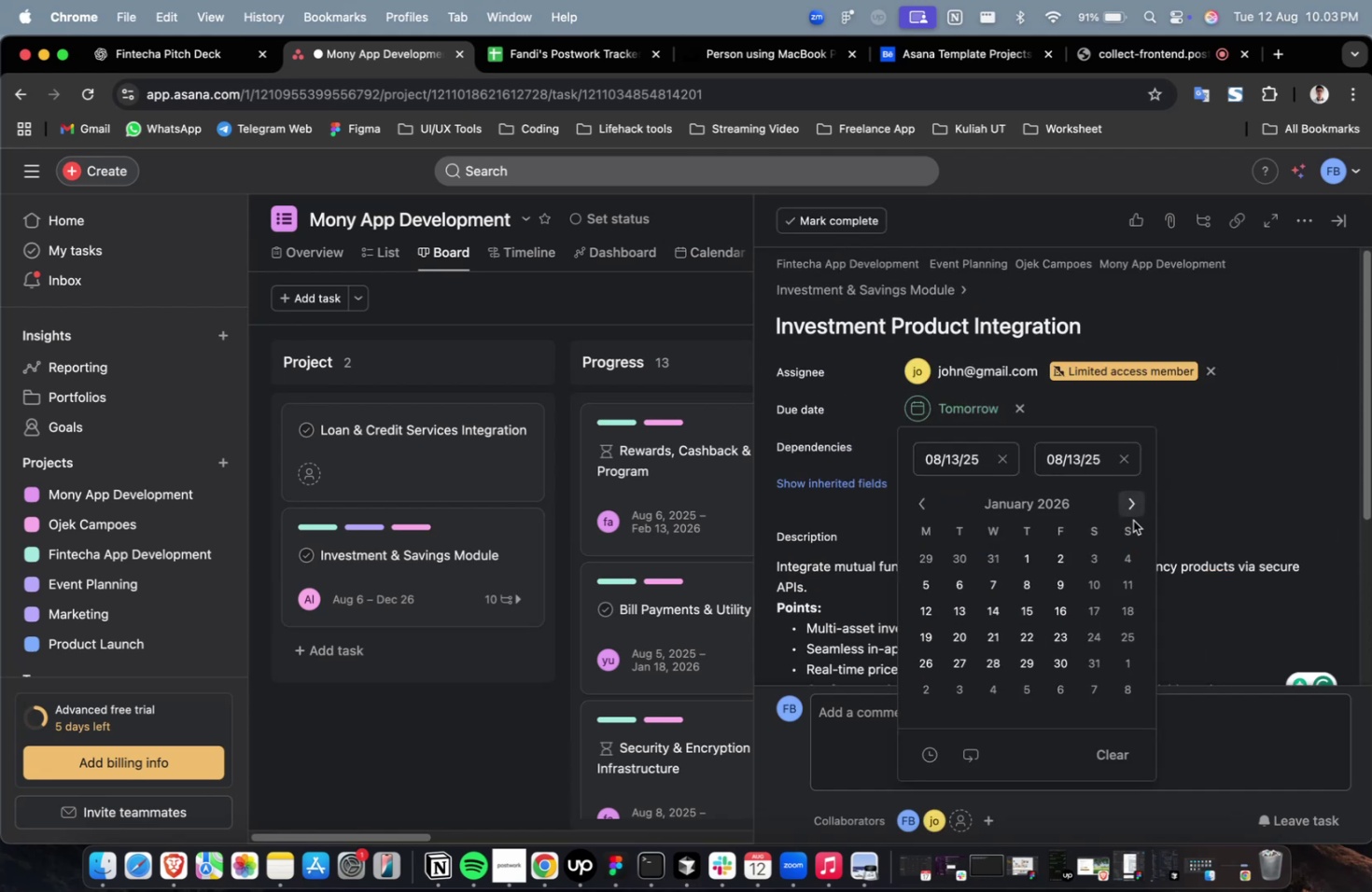 
double_click([1125, 609])
 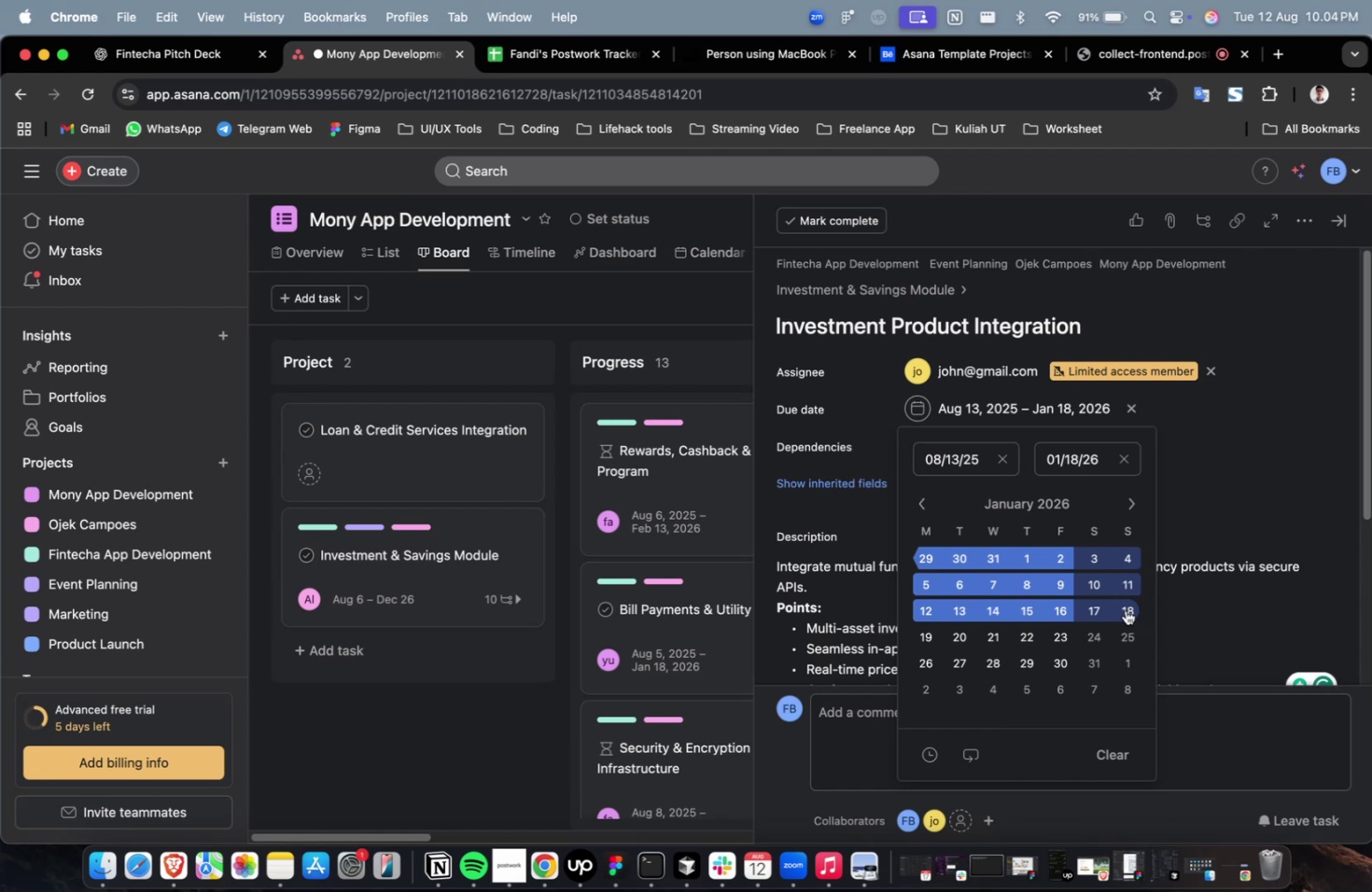 
wait(37.62)
 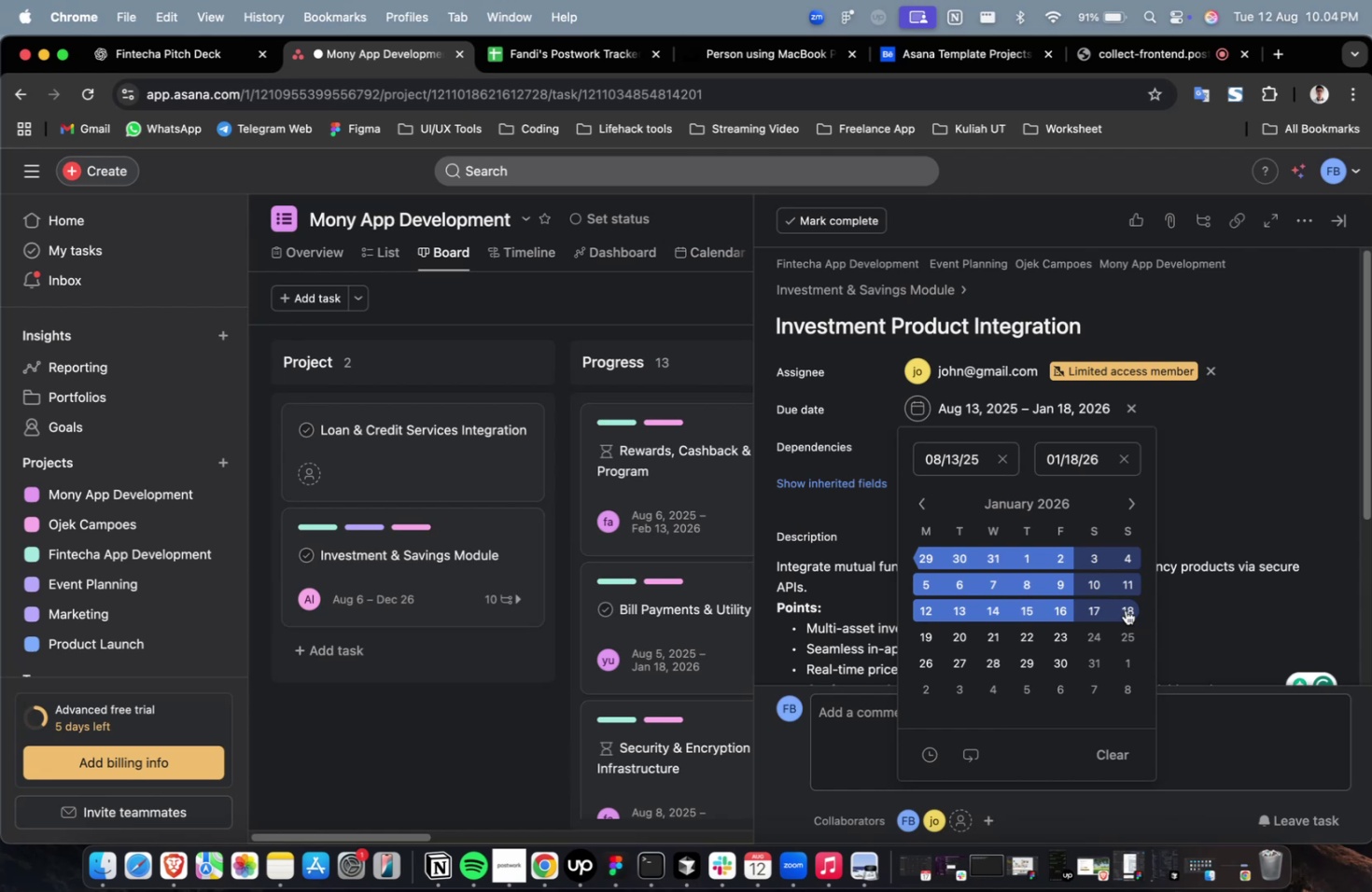 
triple_click([854, 493])
 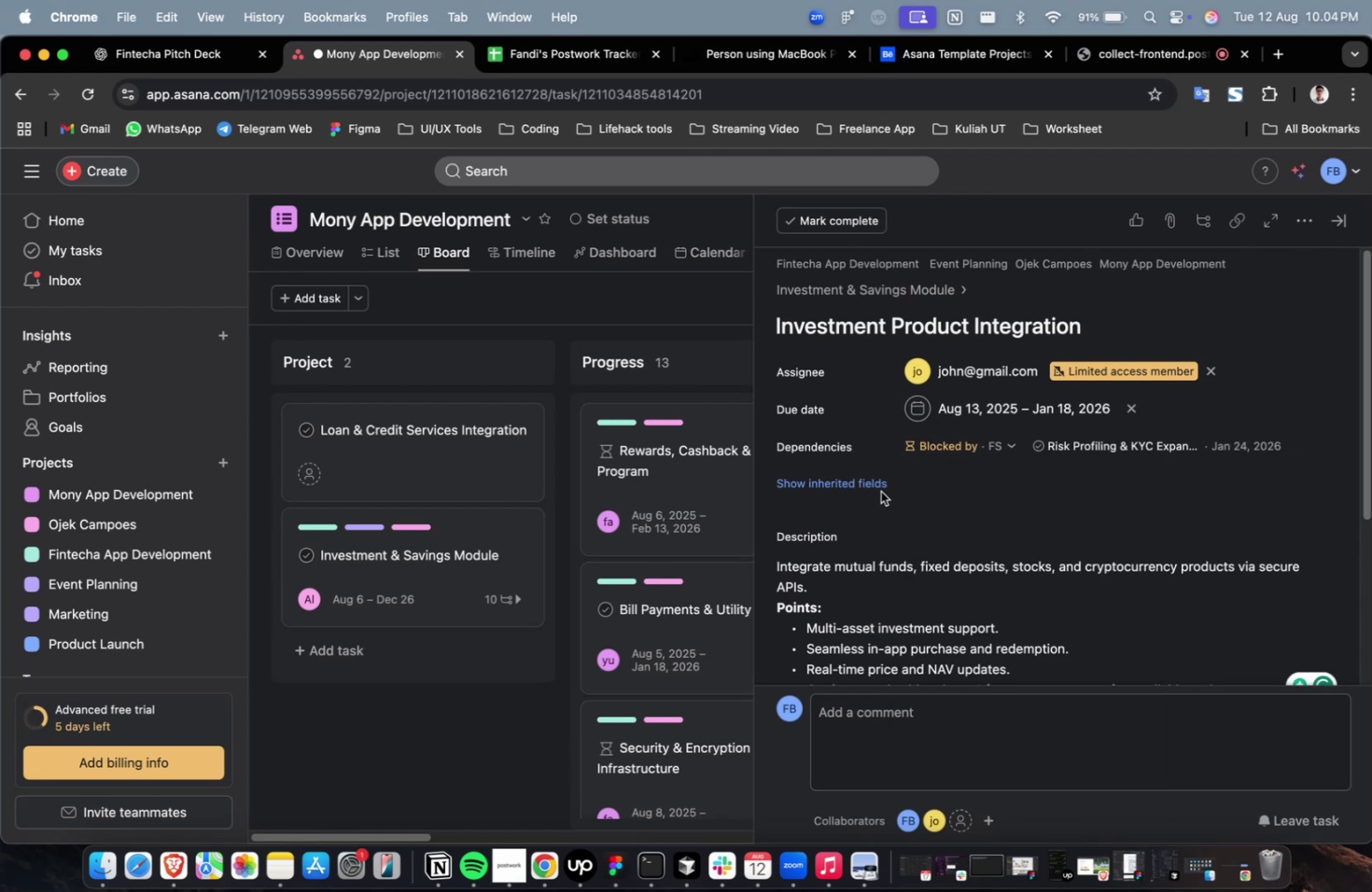 
triple_click([880, 491])
 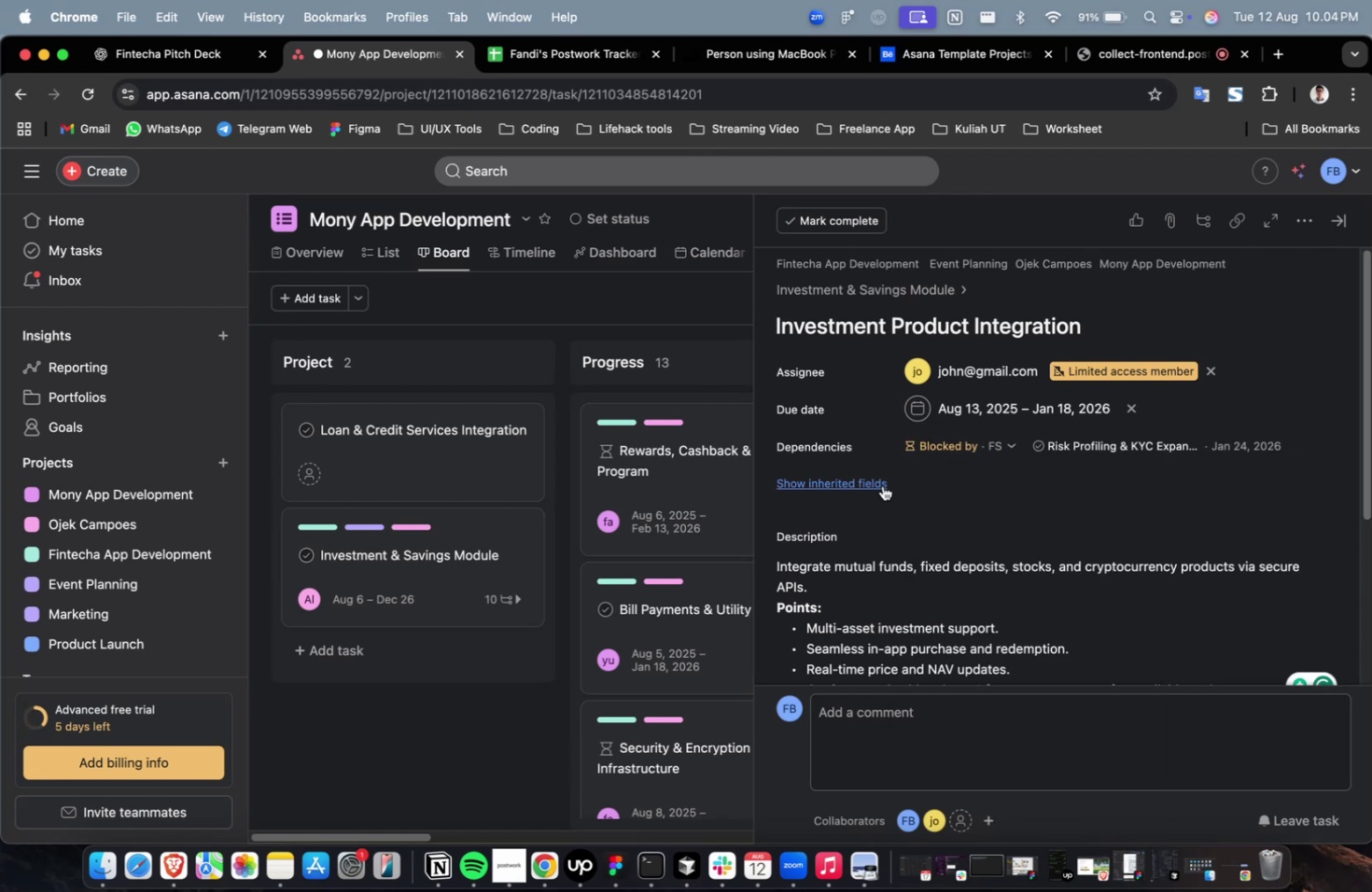 
triple_click([882, 485])
 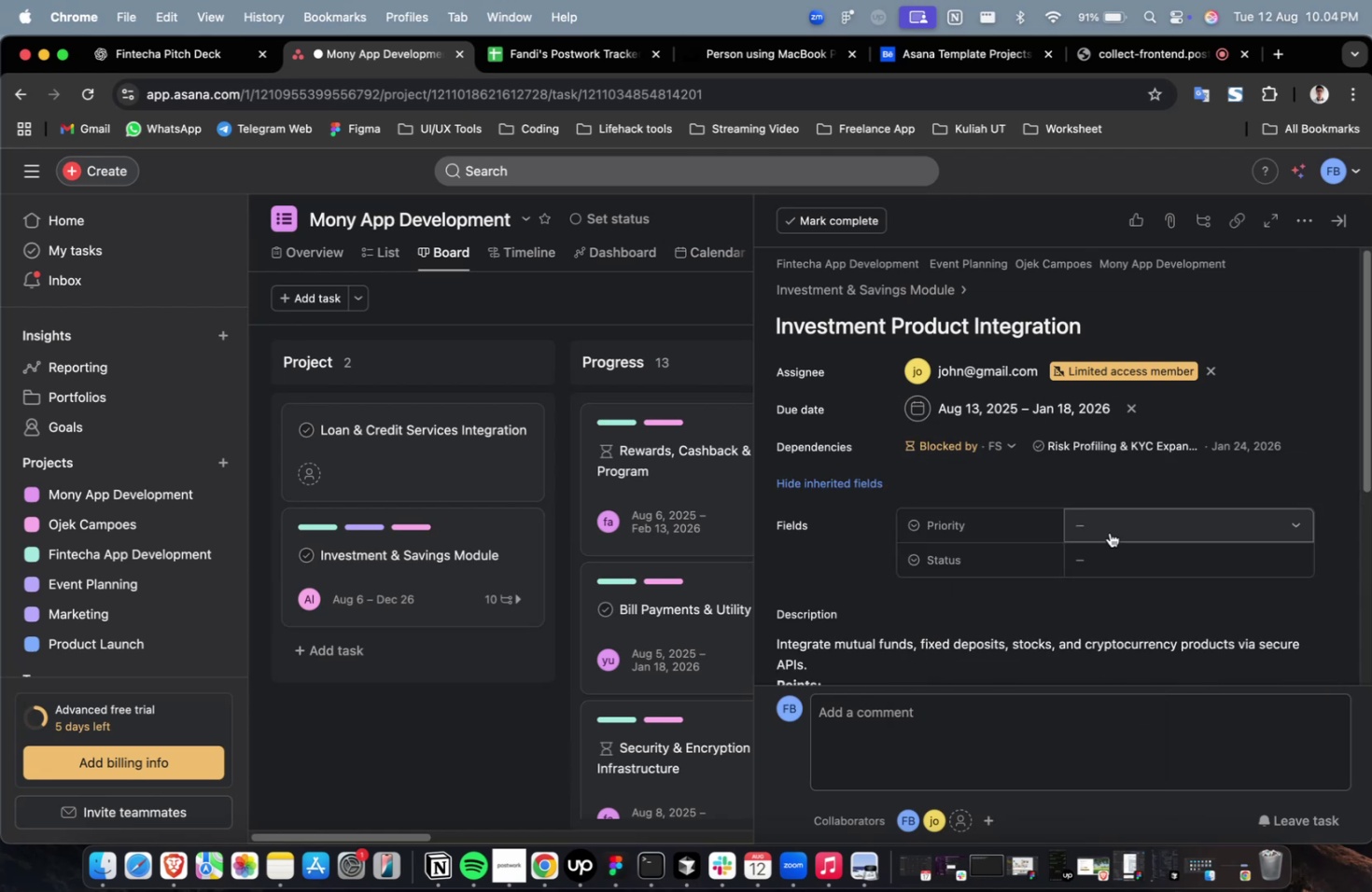 
triple_click([1109, 532])
 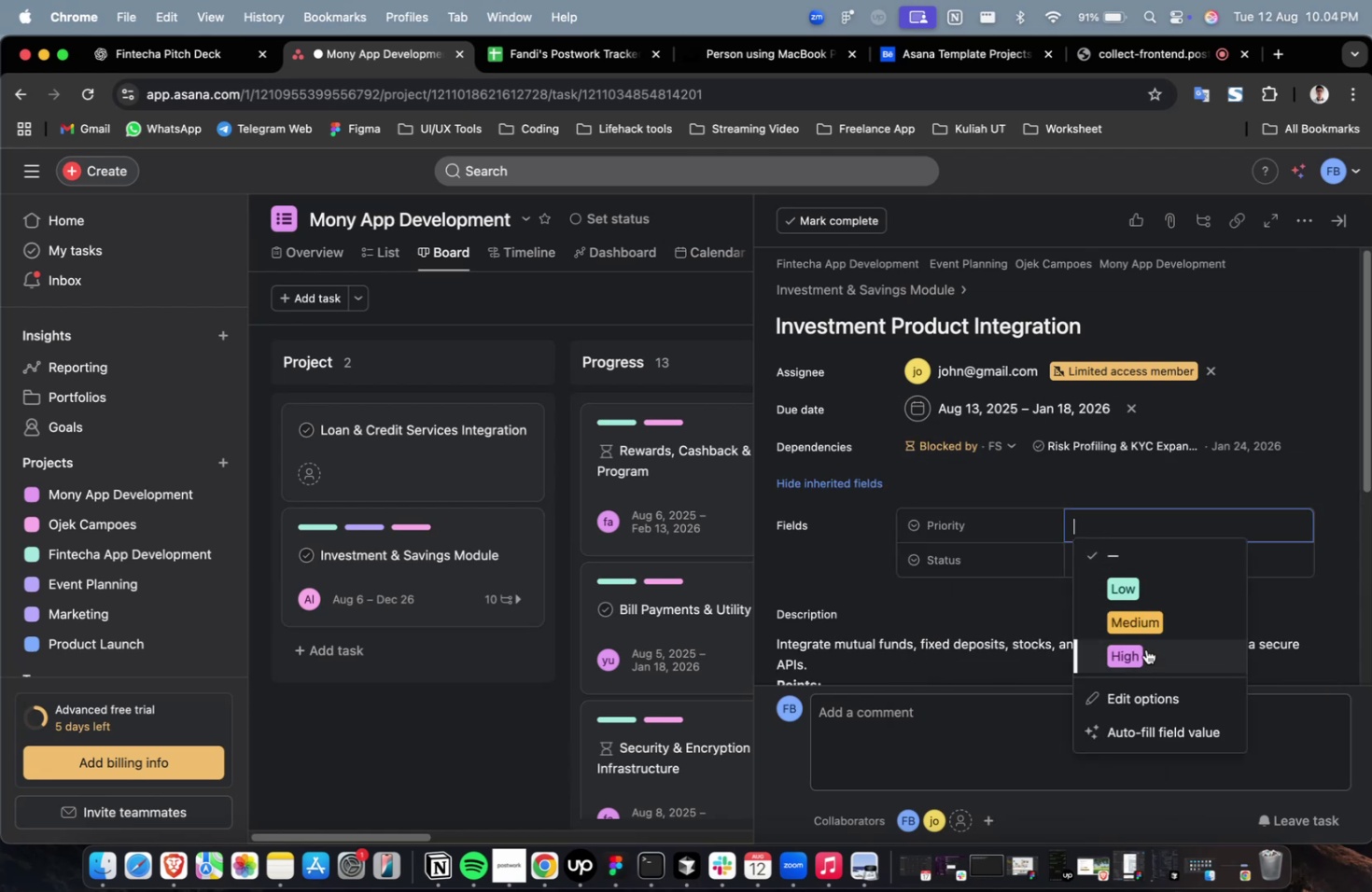 
triple_click([1145, 648])
 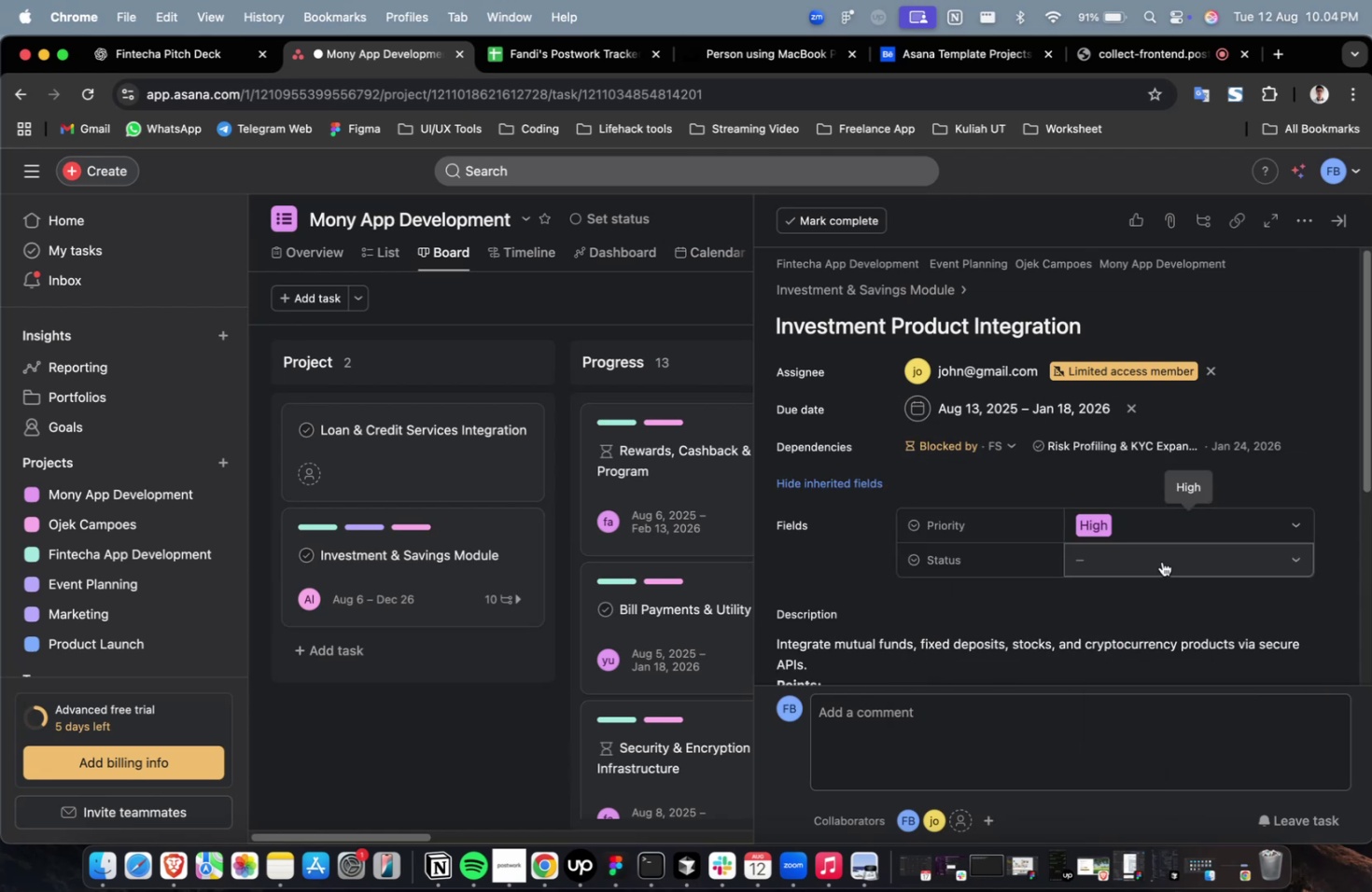 
triple_click([1161, 561])
 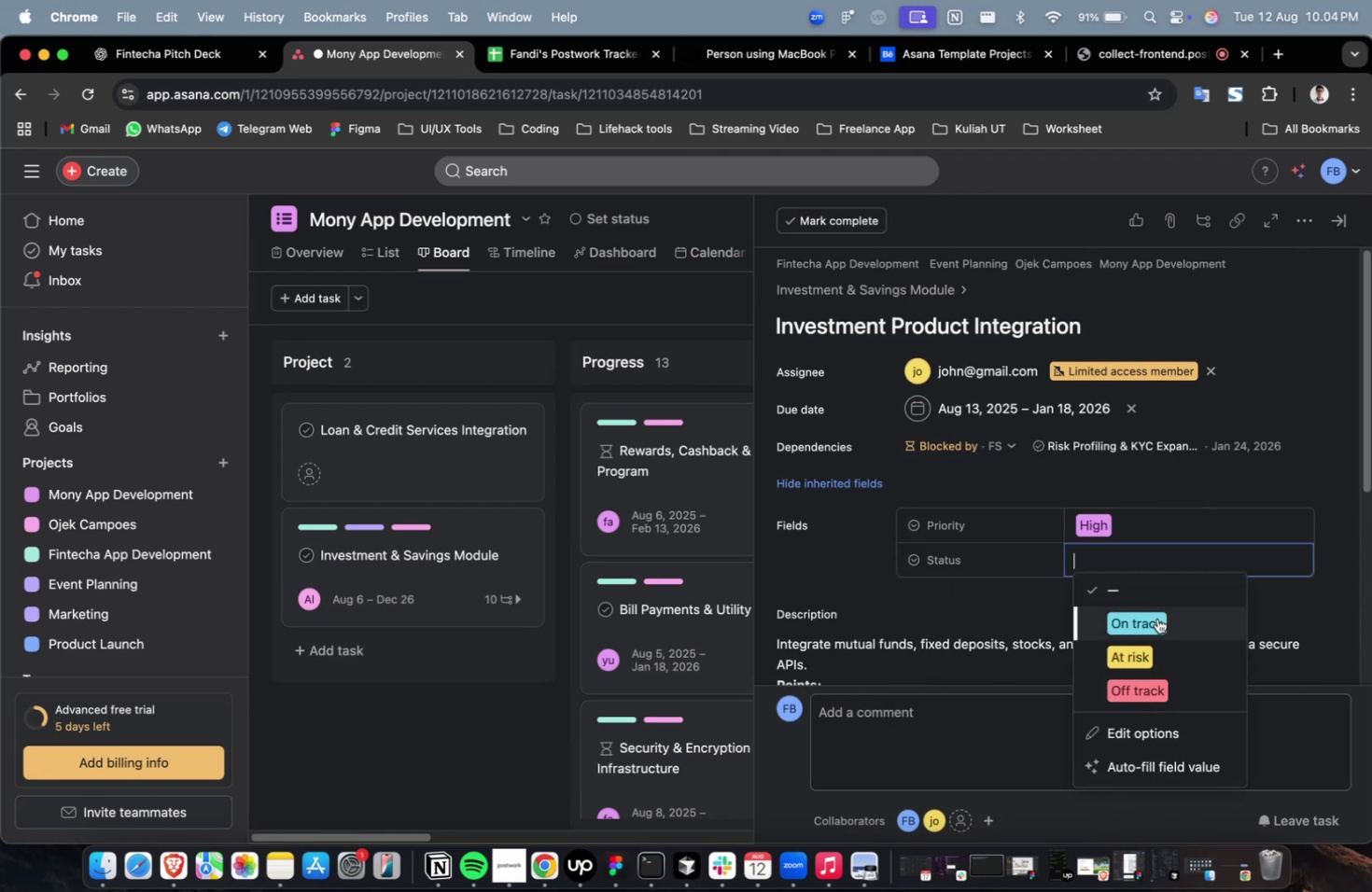 
triple_click([1156, 618])
 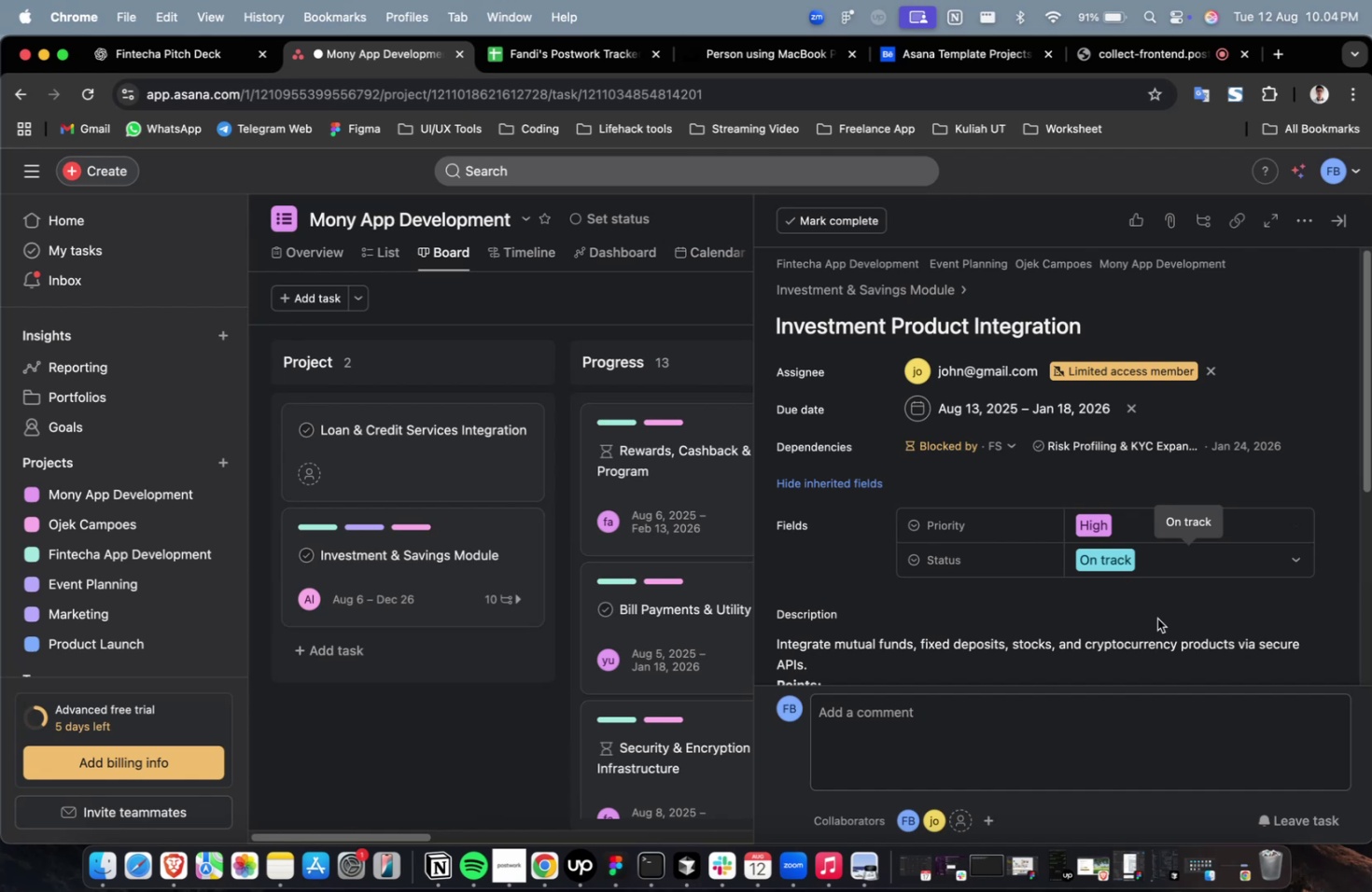 
wait(22.12)
 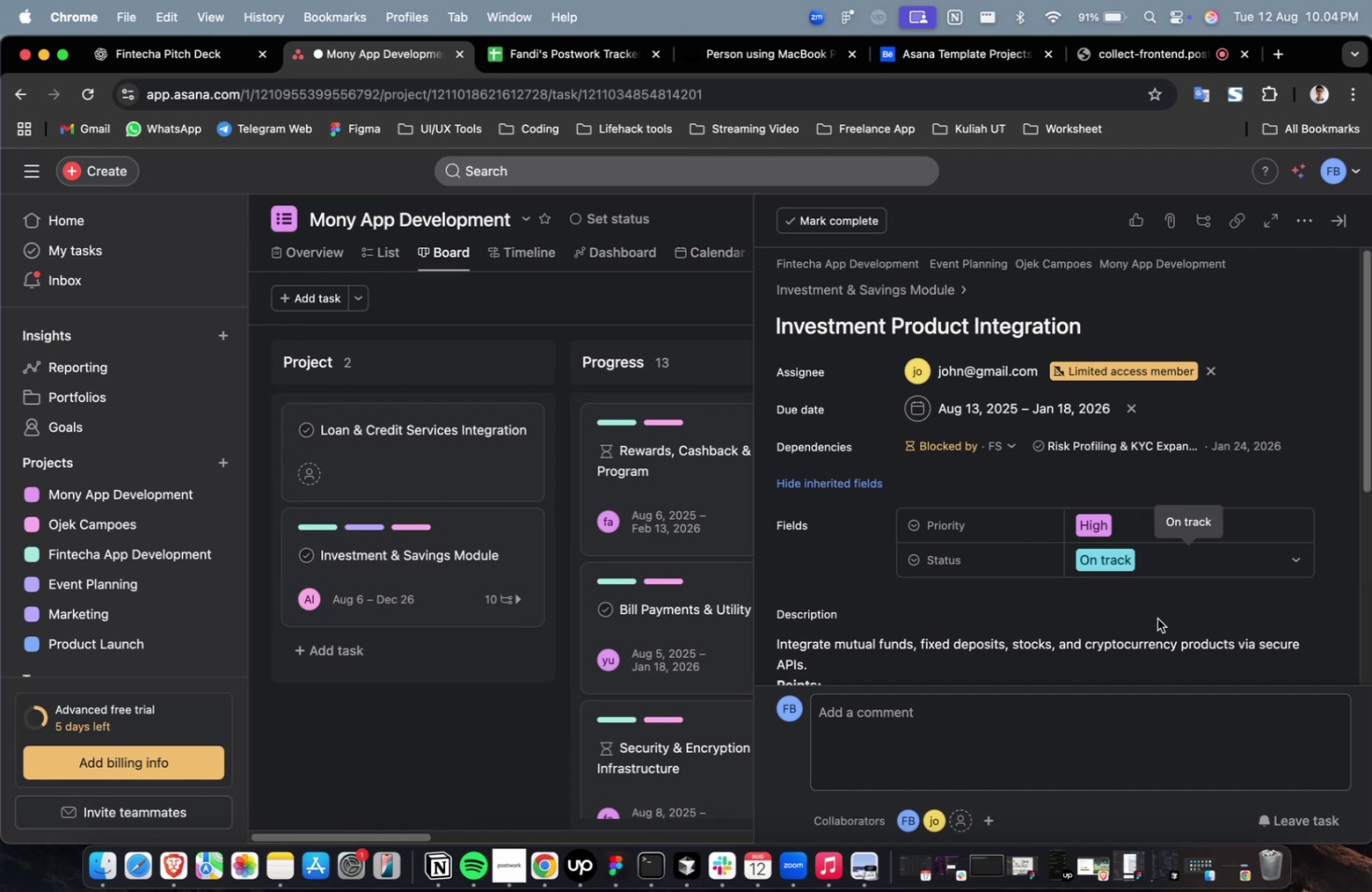 
scroll: coordinate [1165, 583], scroll_direction: down, amount: 27.0
 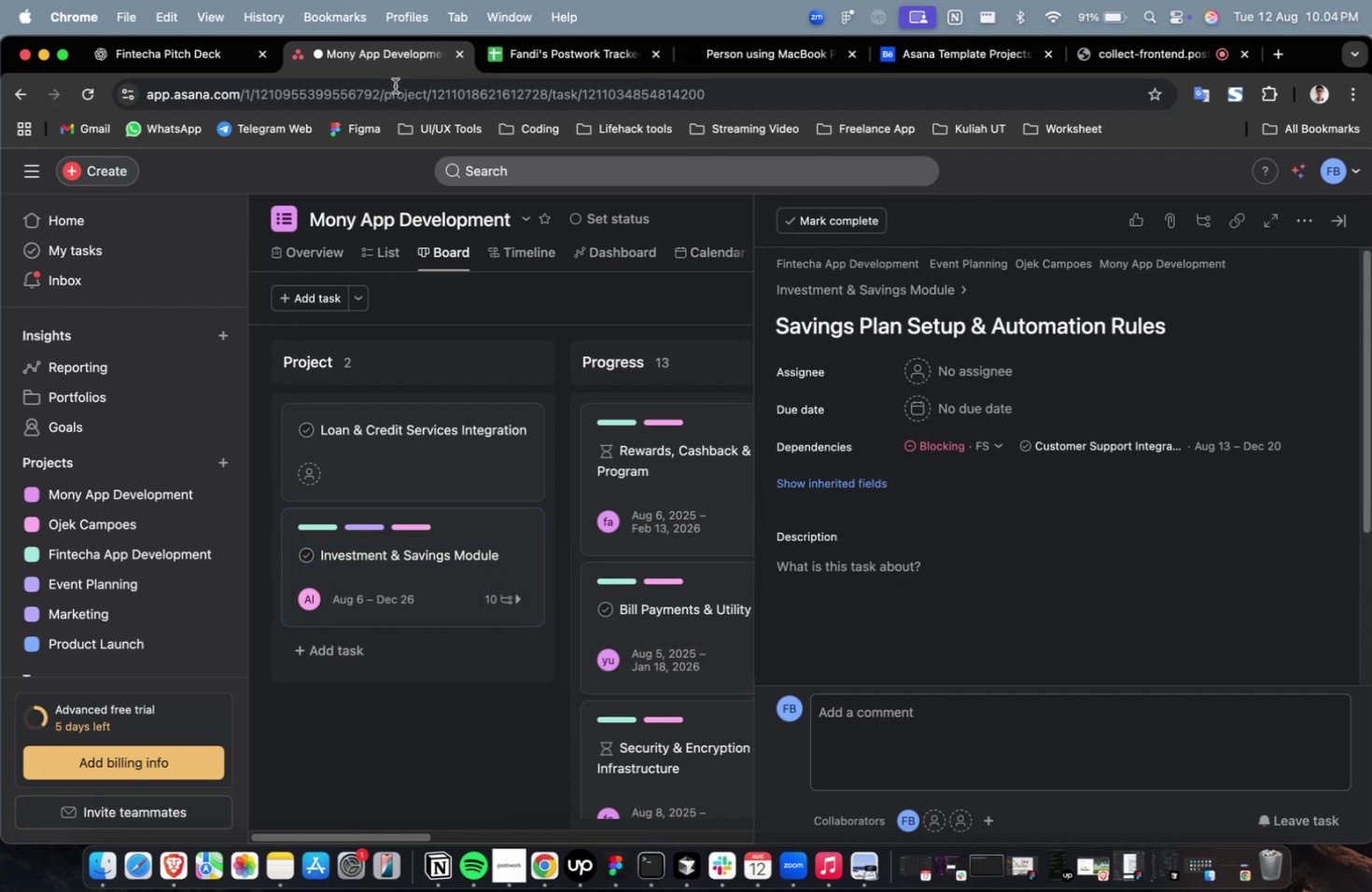 
left_click([201, 63])
 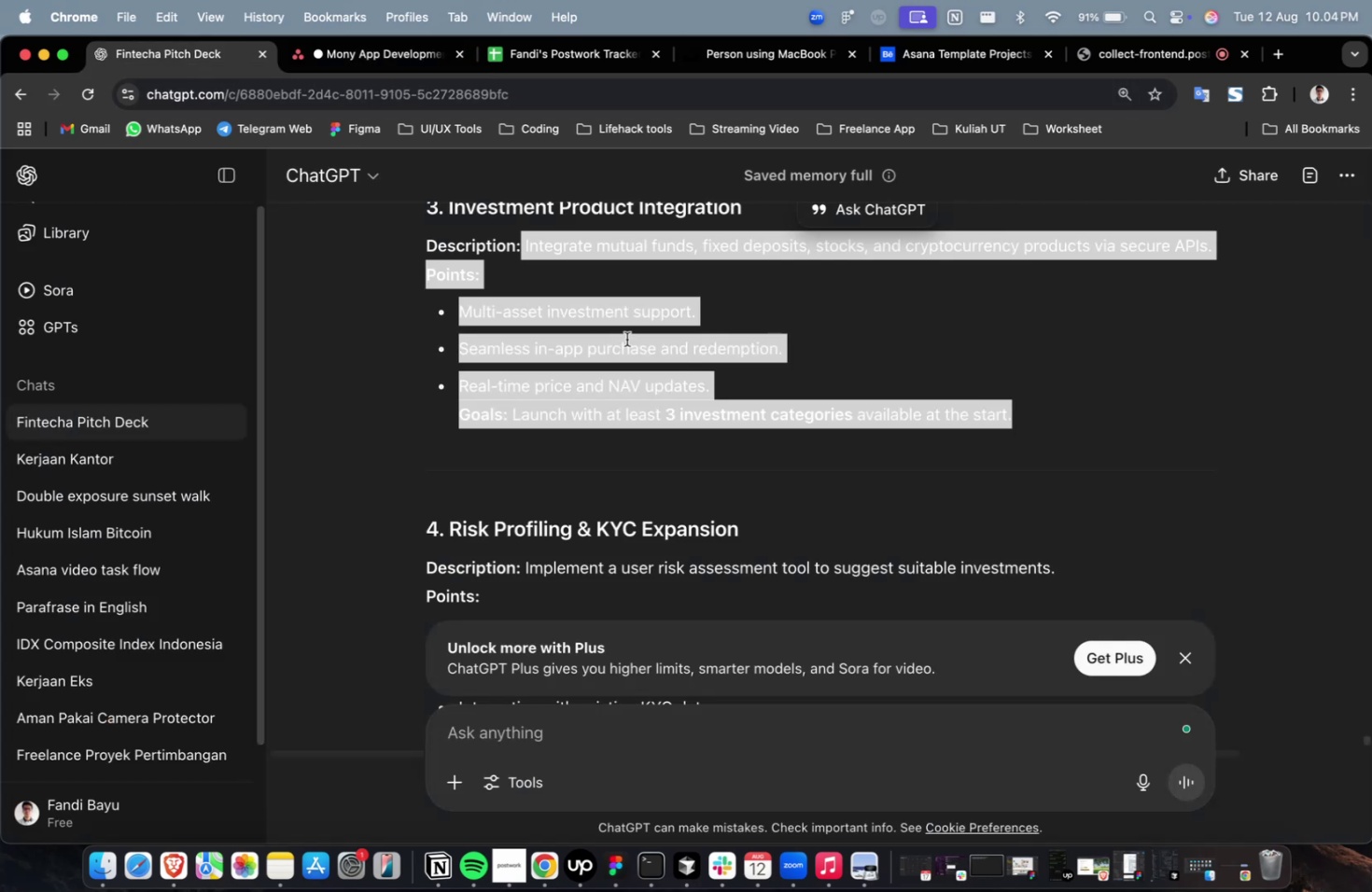 
scroll: coordinate [1028, 441], scroll_direction: up, amount: 12.0
 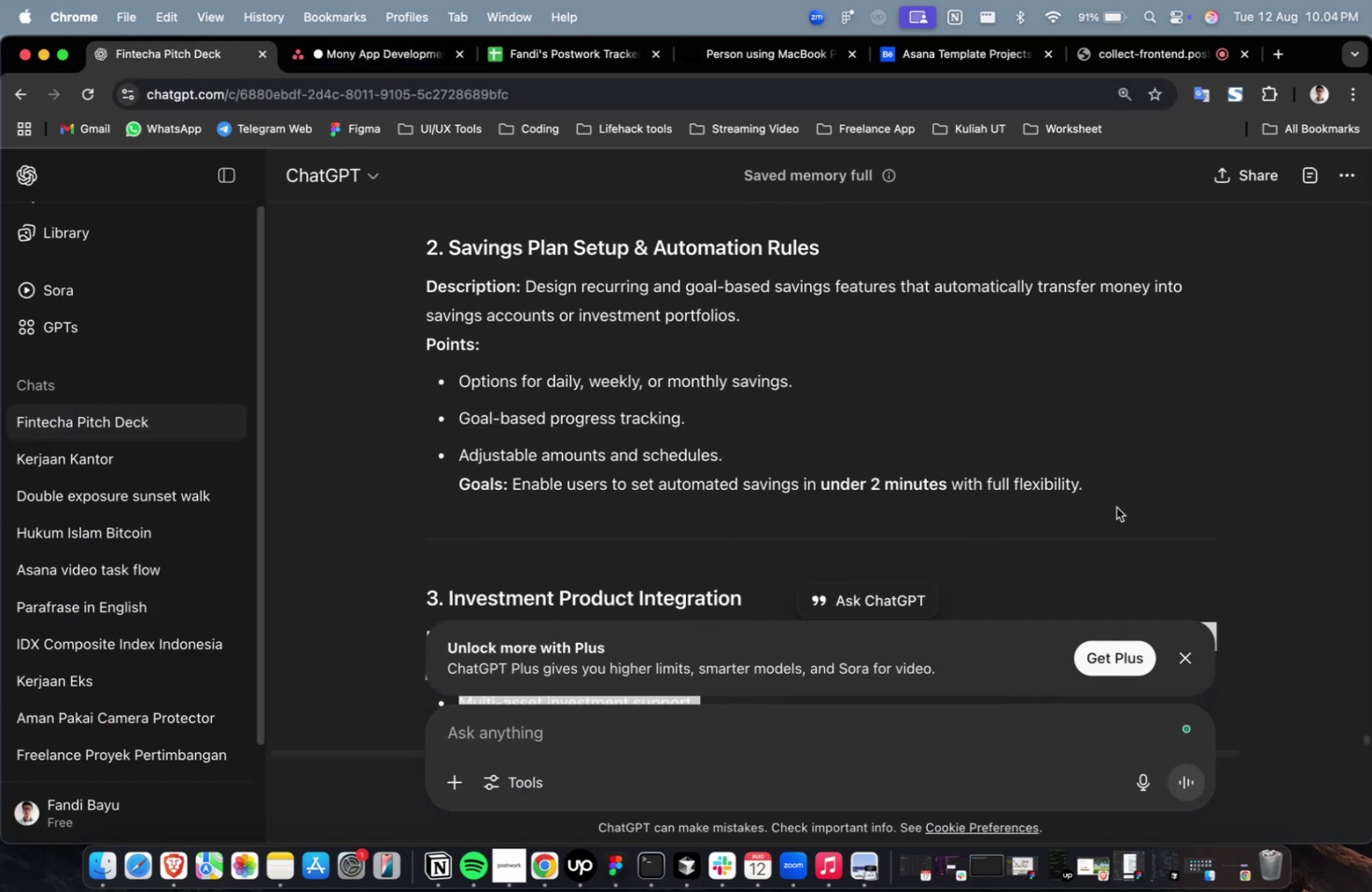 
left_click_drag(start_coordinate=[1114, 501], to_coordinate=[525, 293])
 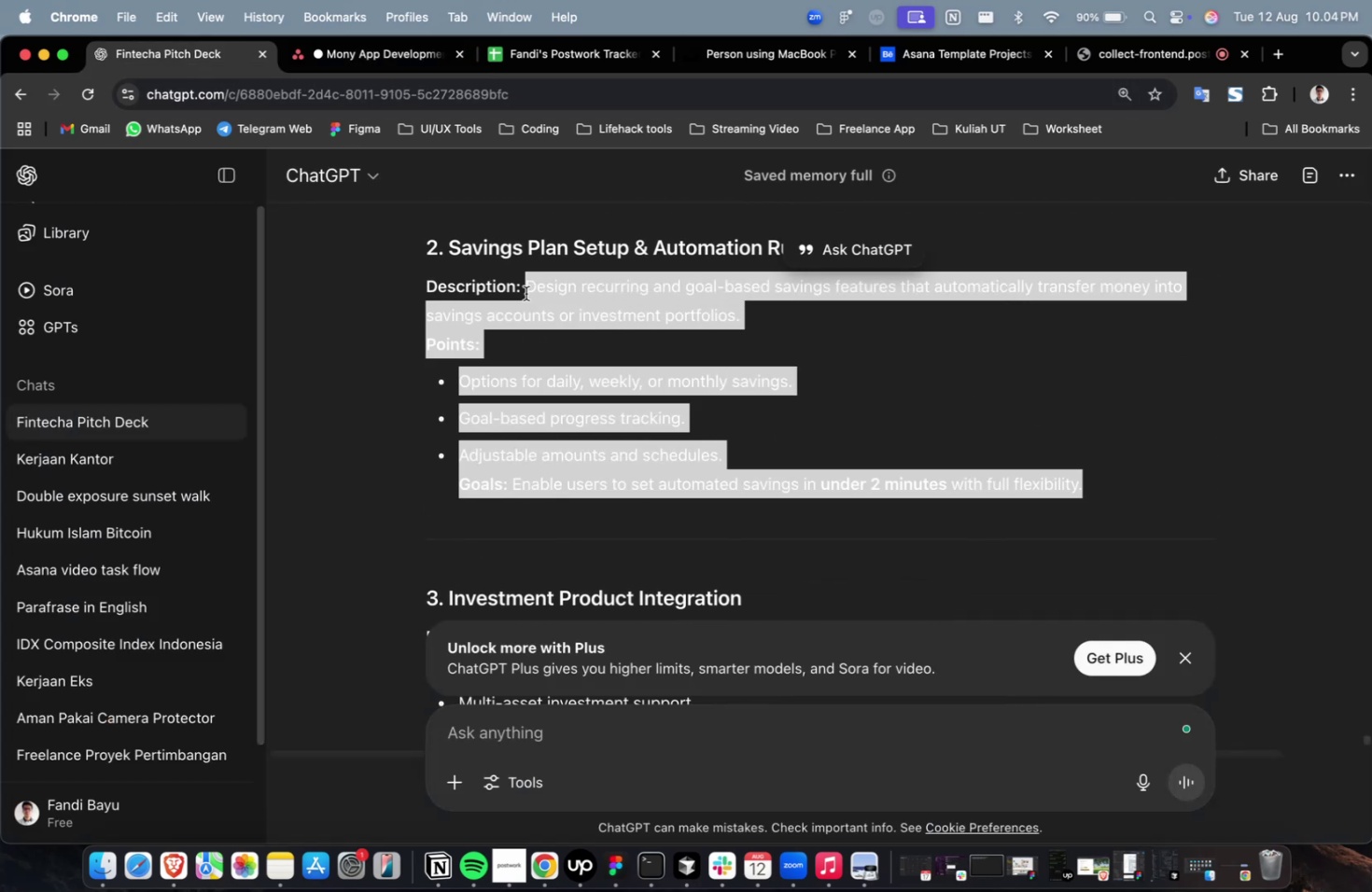 
key(Meta+C)
 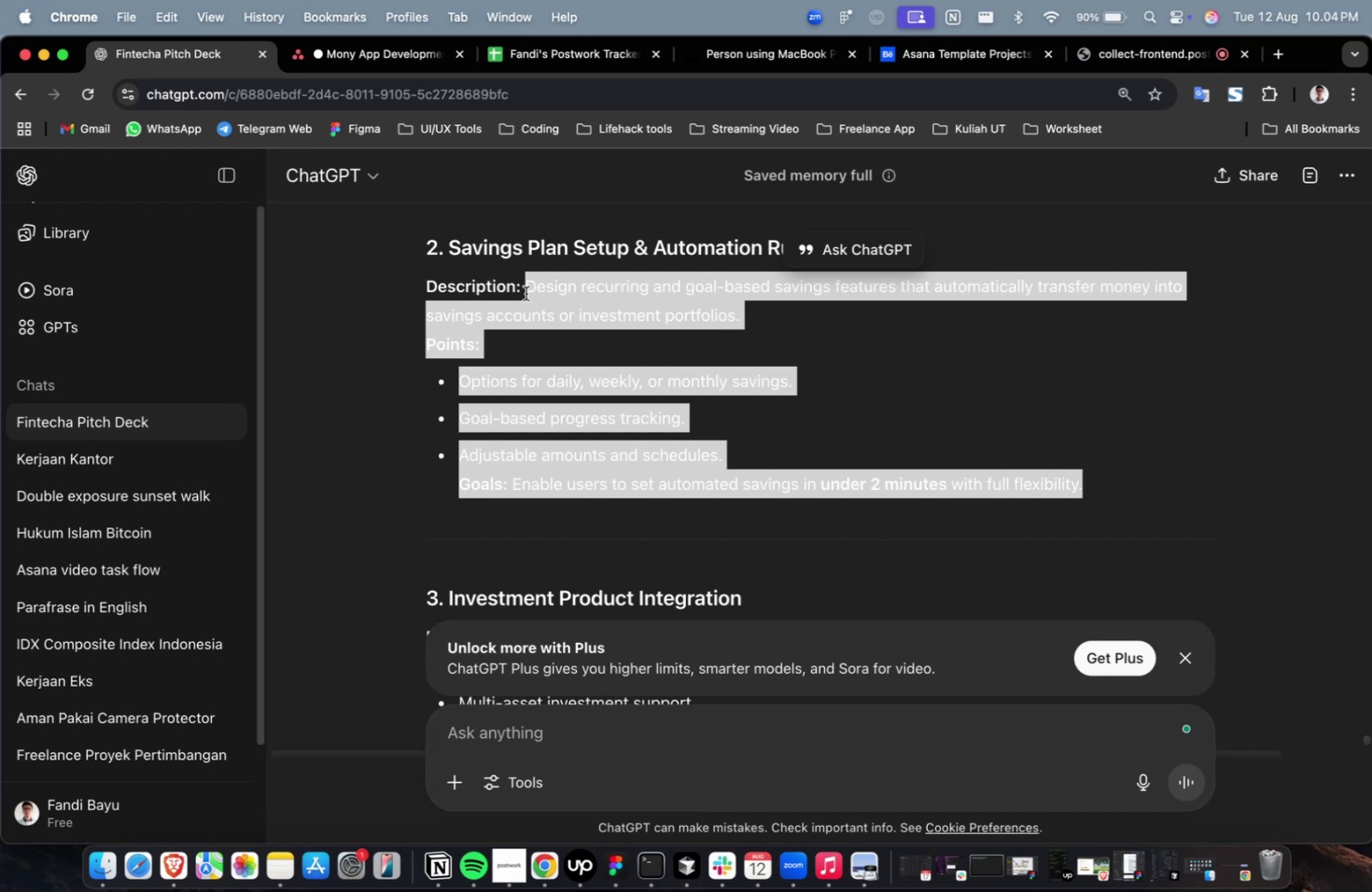 
key(Meta+C)
 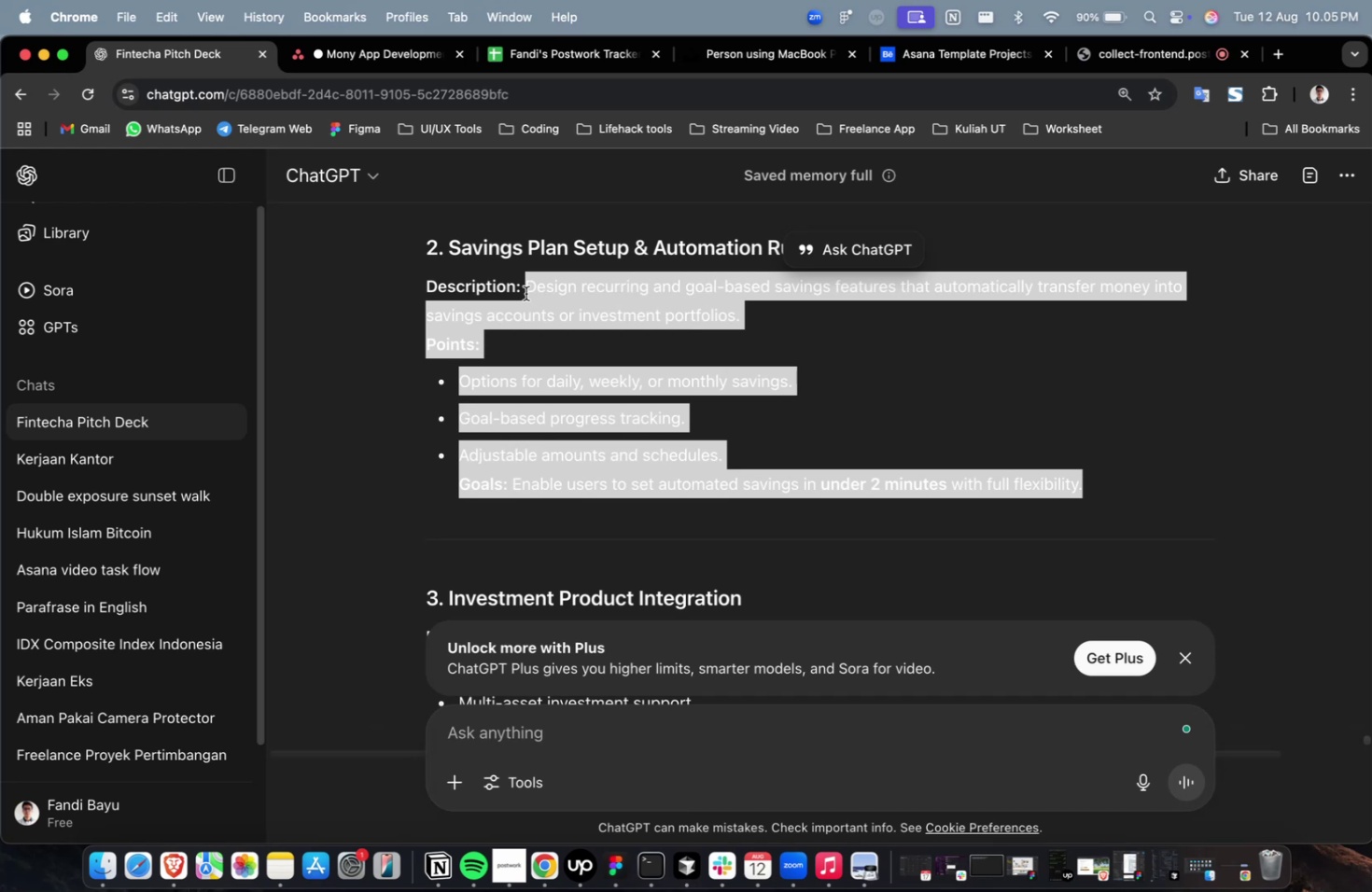 
wait(37.25)
 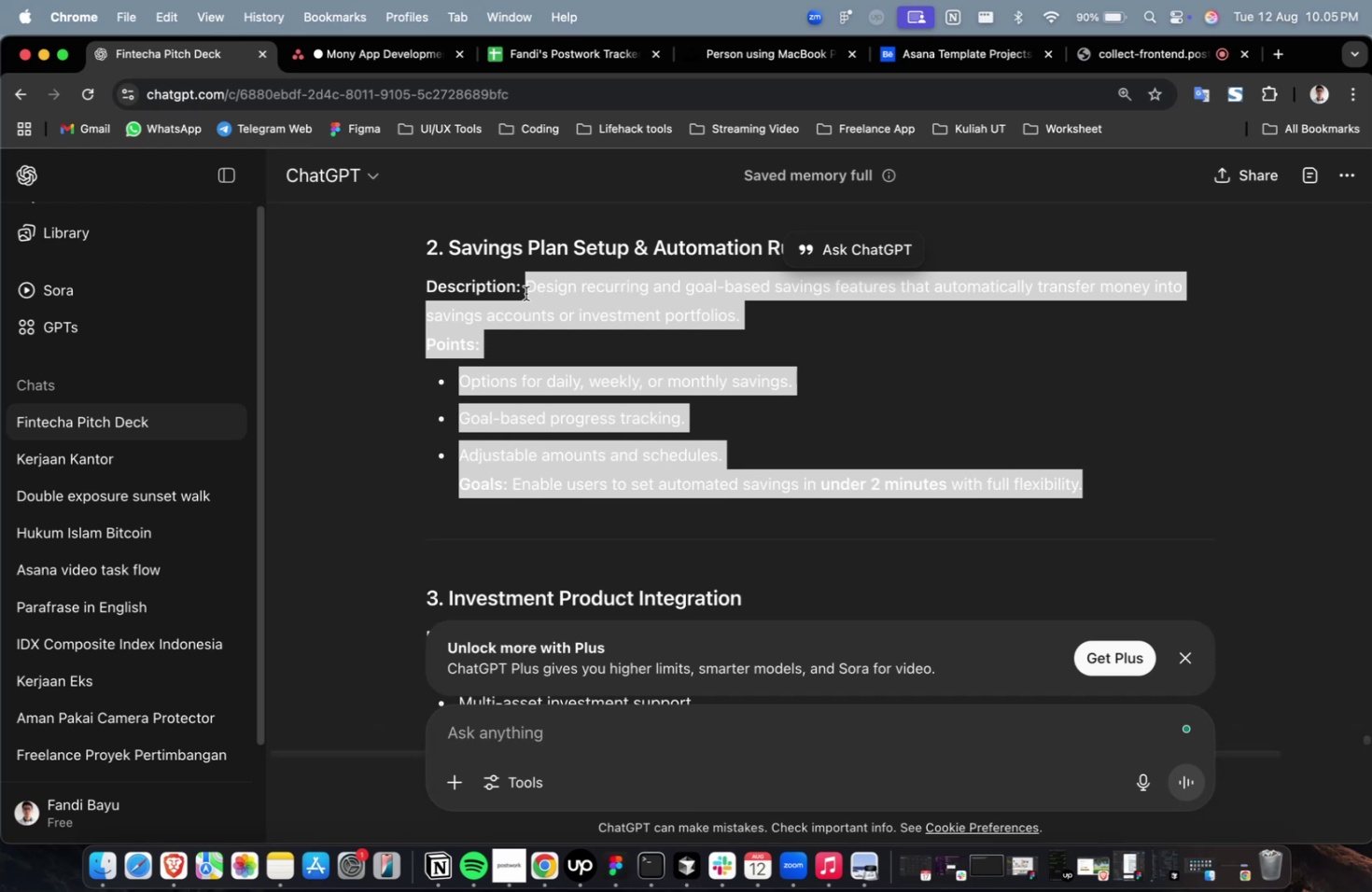 
double_click([885, 603])
 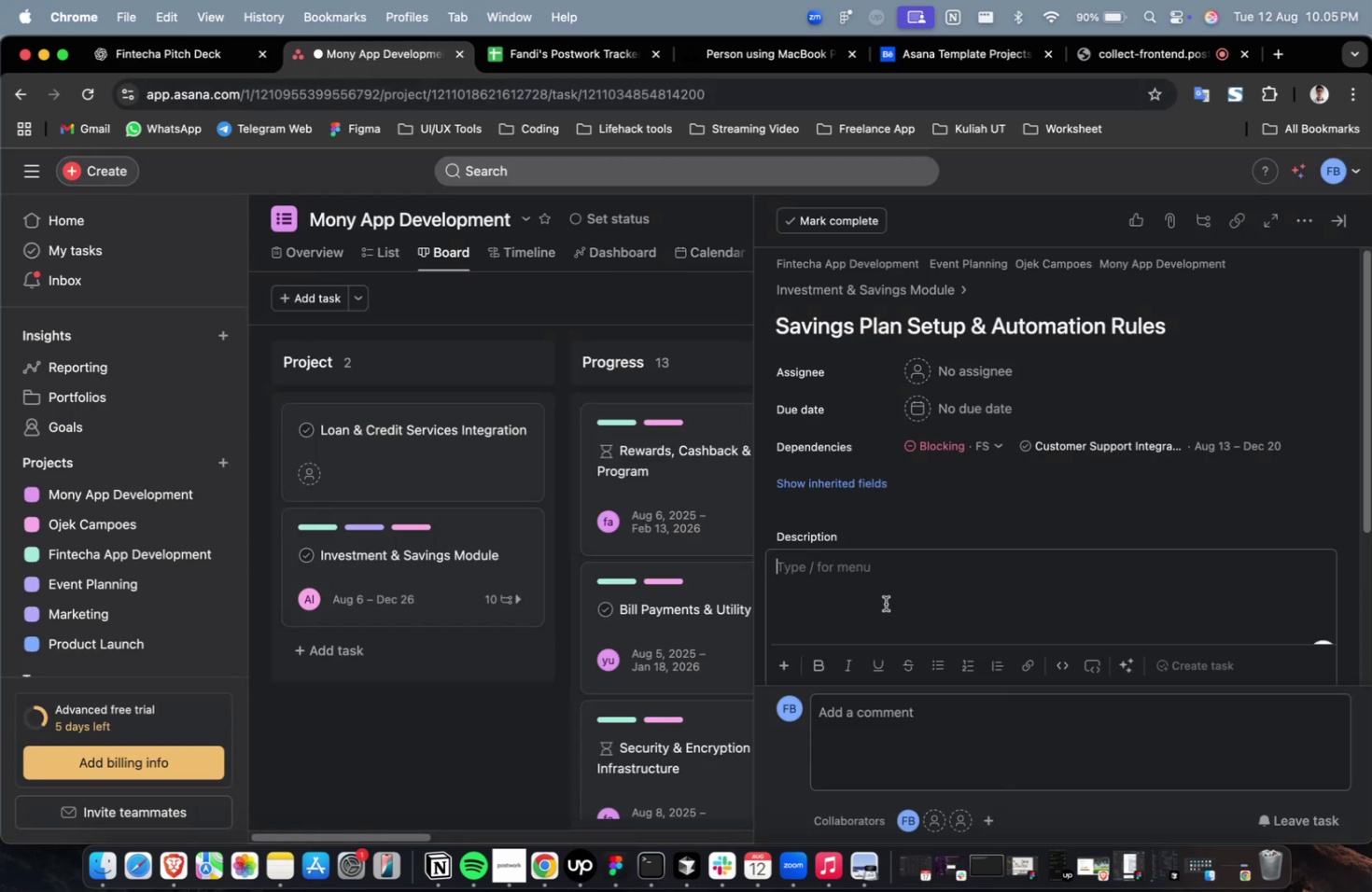 
key(Meta+CommandLeft)
 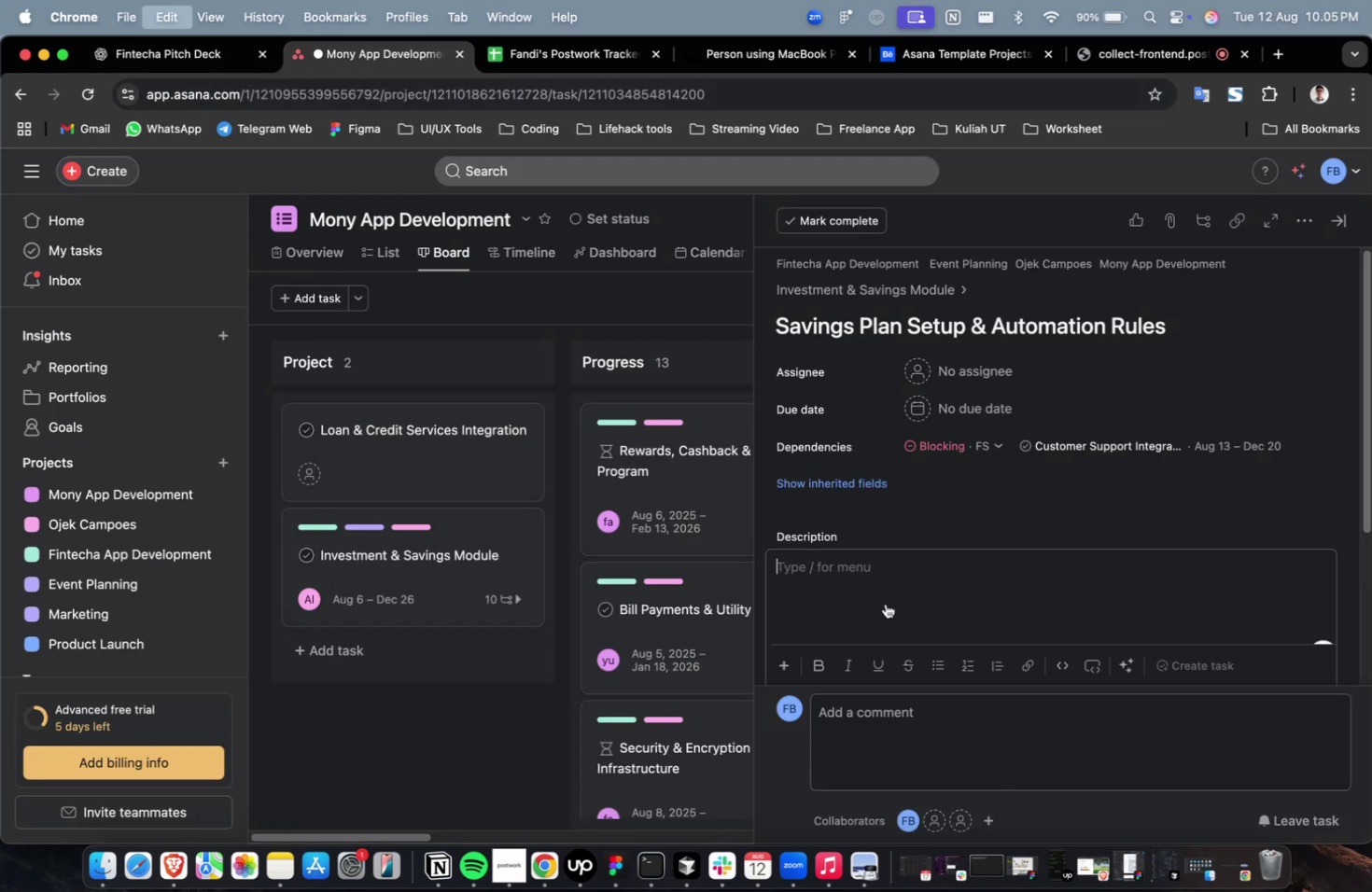 
key(Meta+V)
 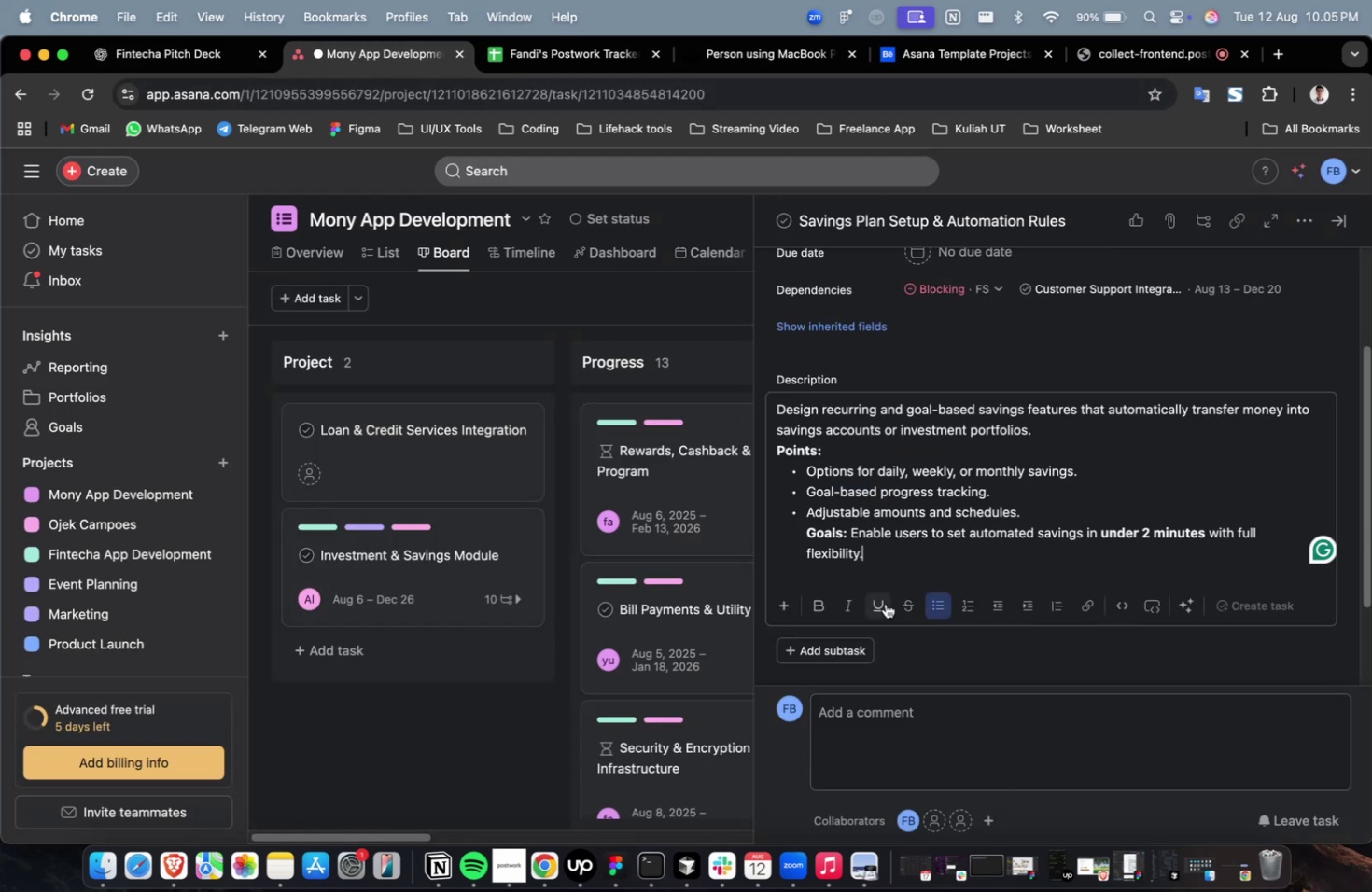 
scroll: coordinate [885, 603], scroll_direction: up, amount: 9.0
 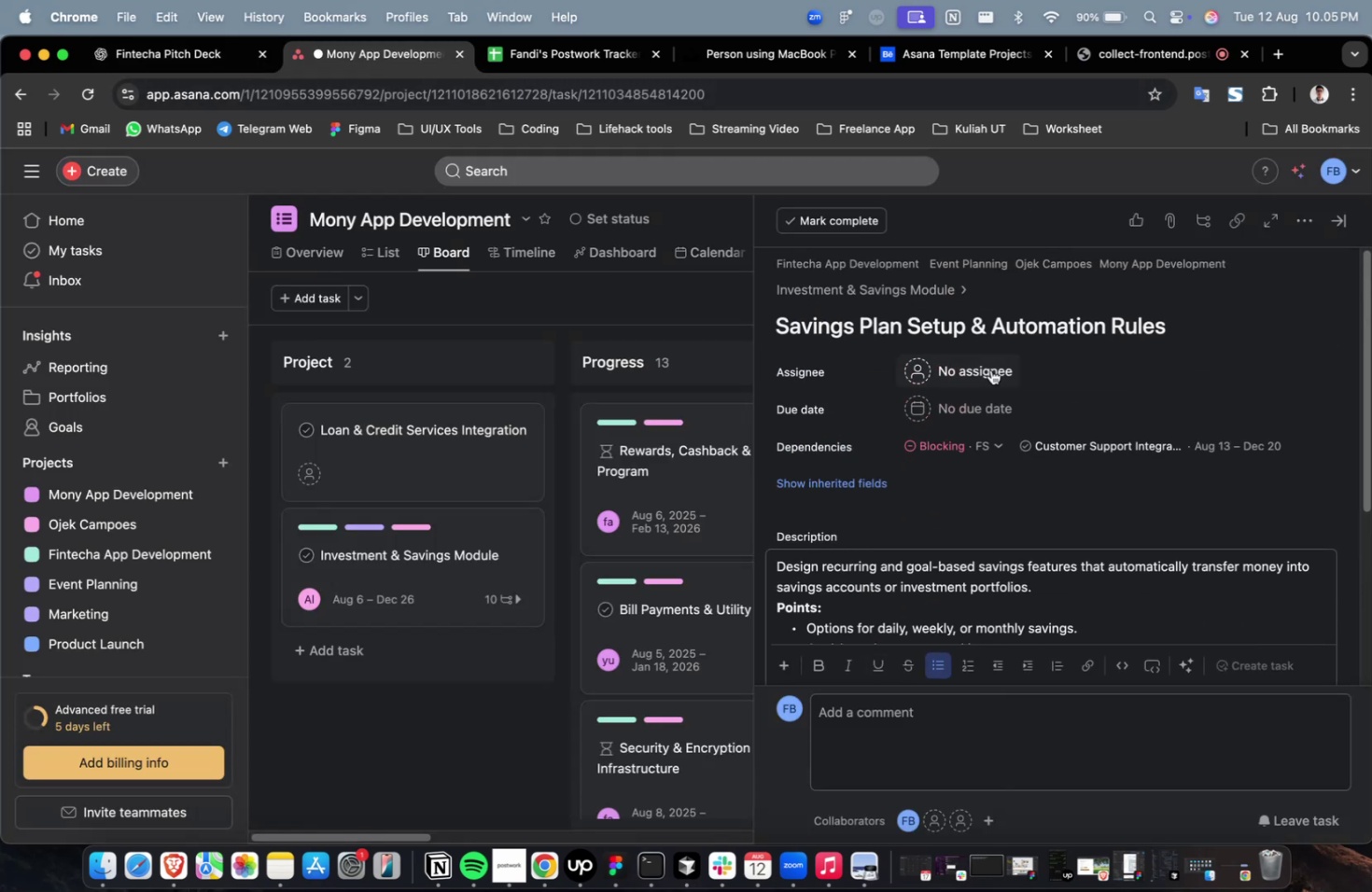 
left_click([990, 369])
 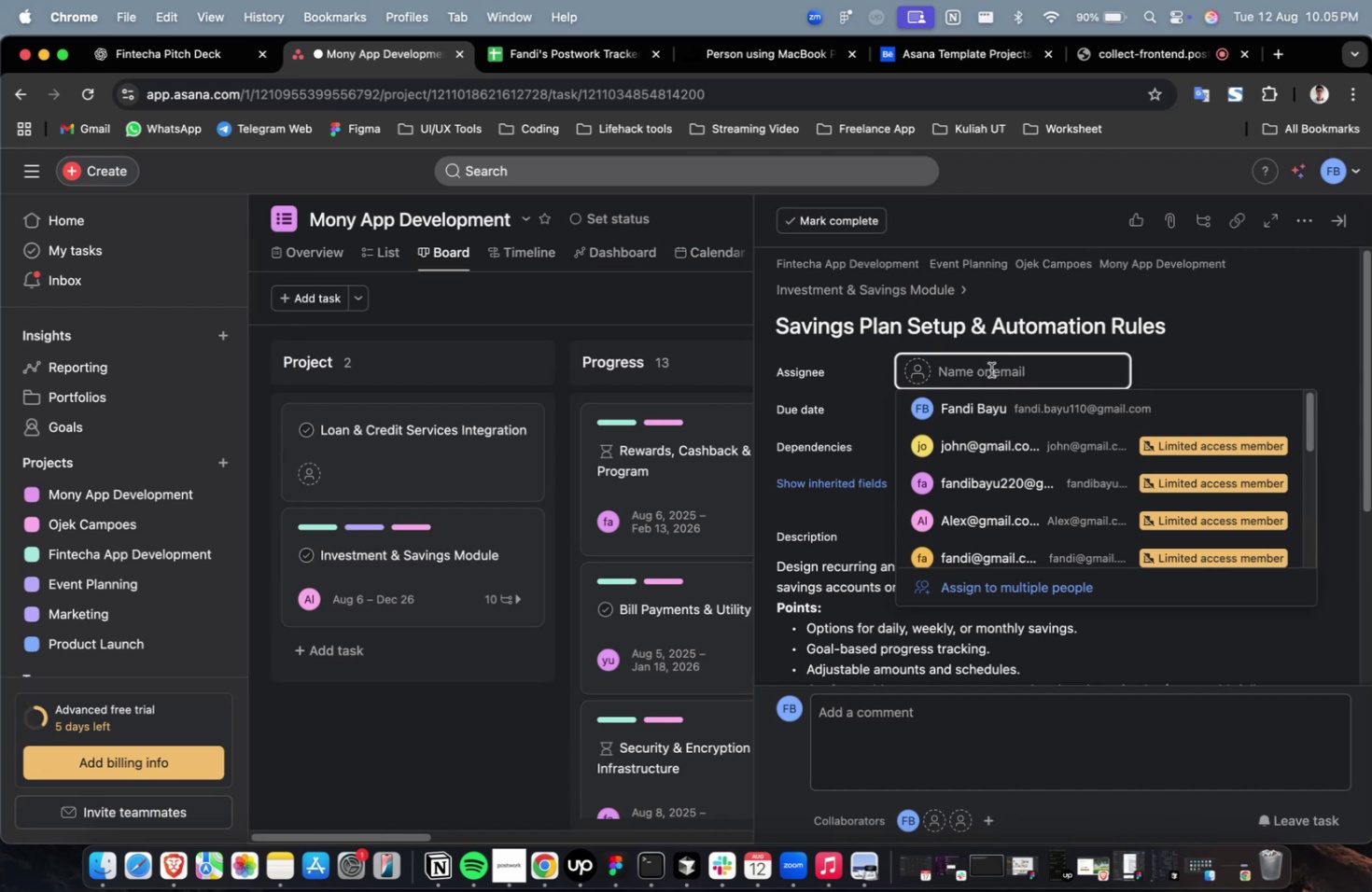 
wait(22.58)
 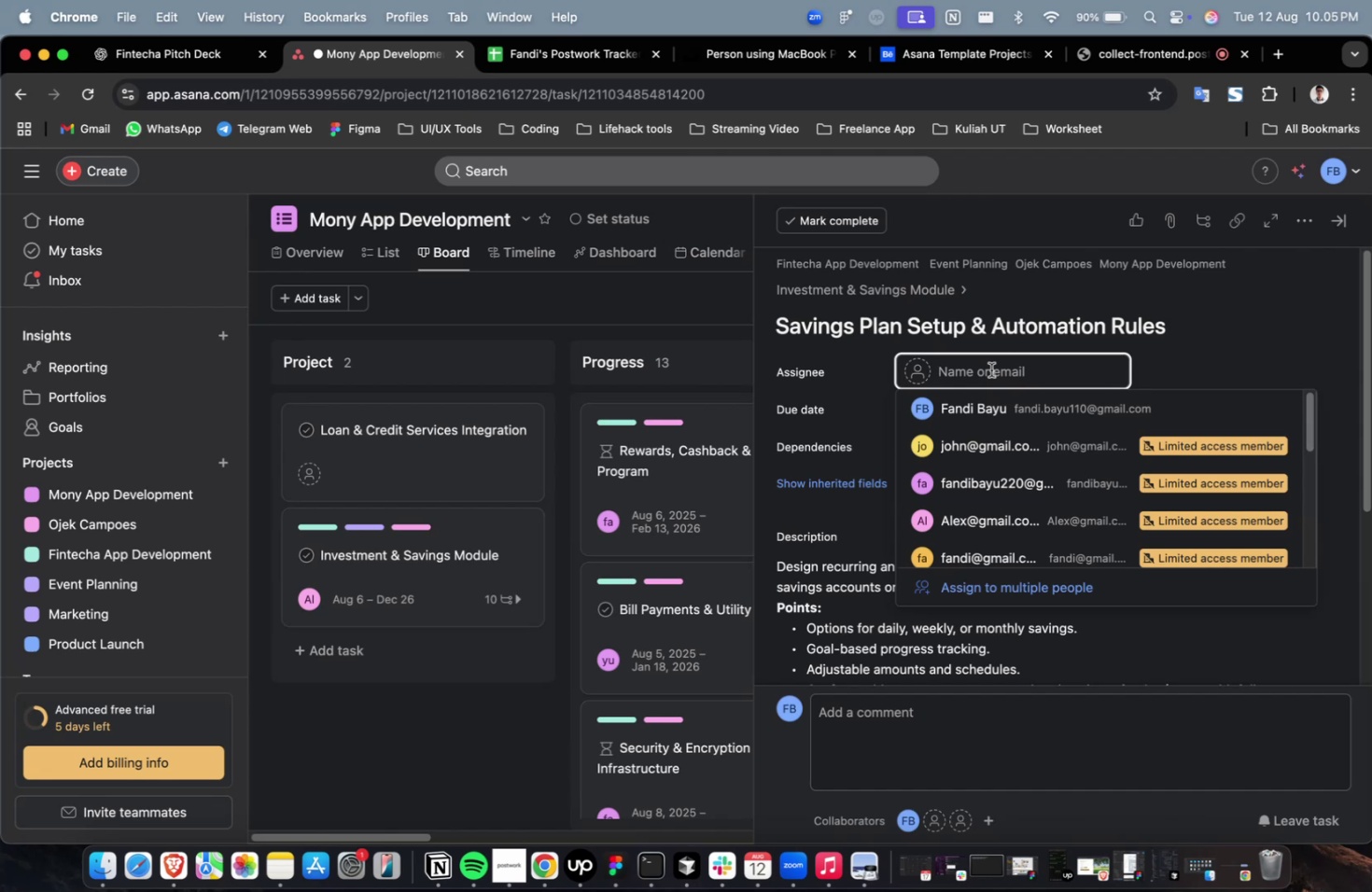 
left_click([996, 453])
 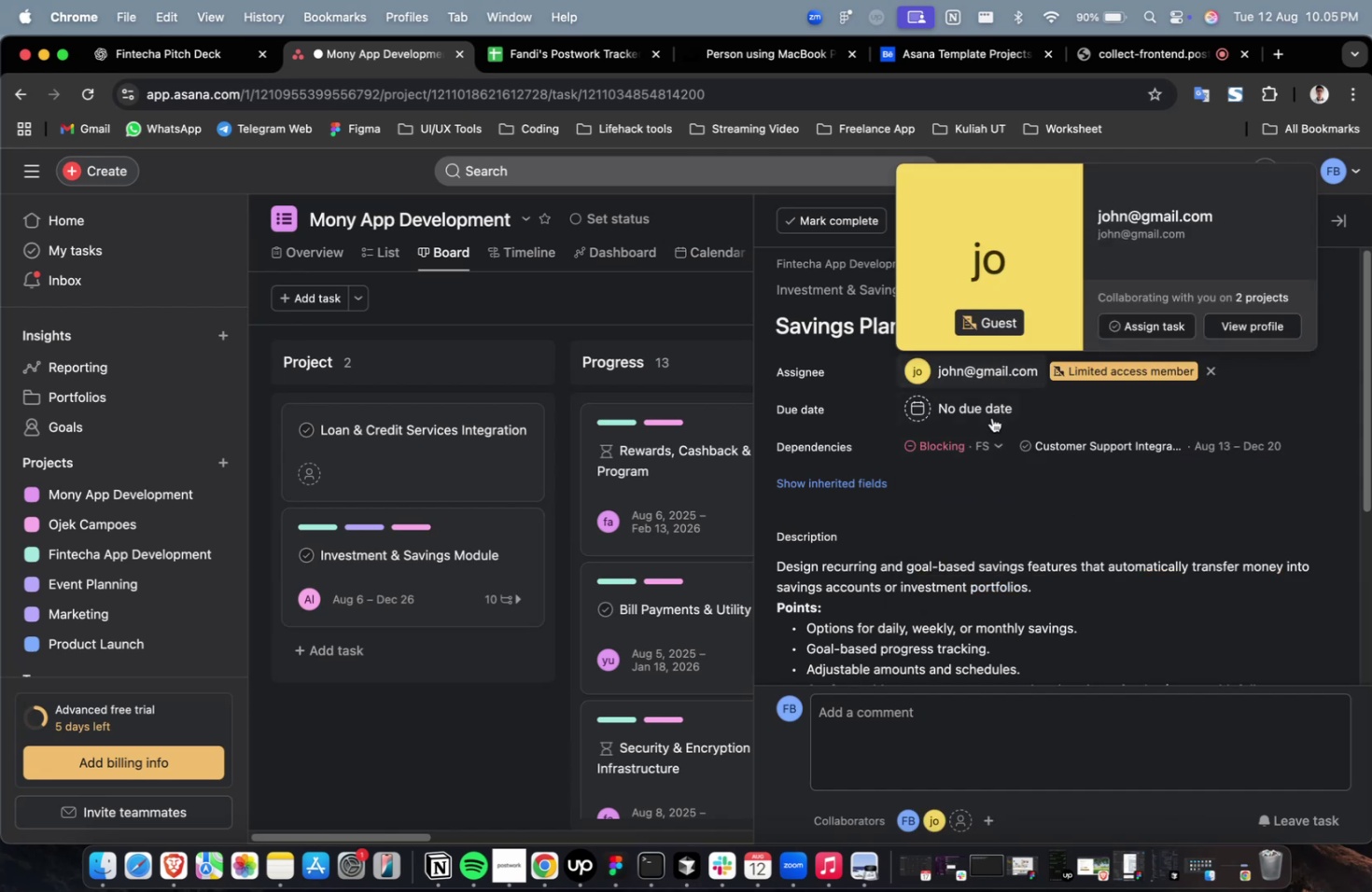 
double_click([987, 422])
 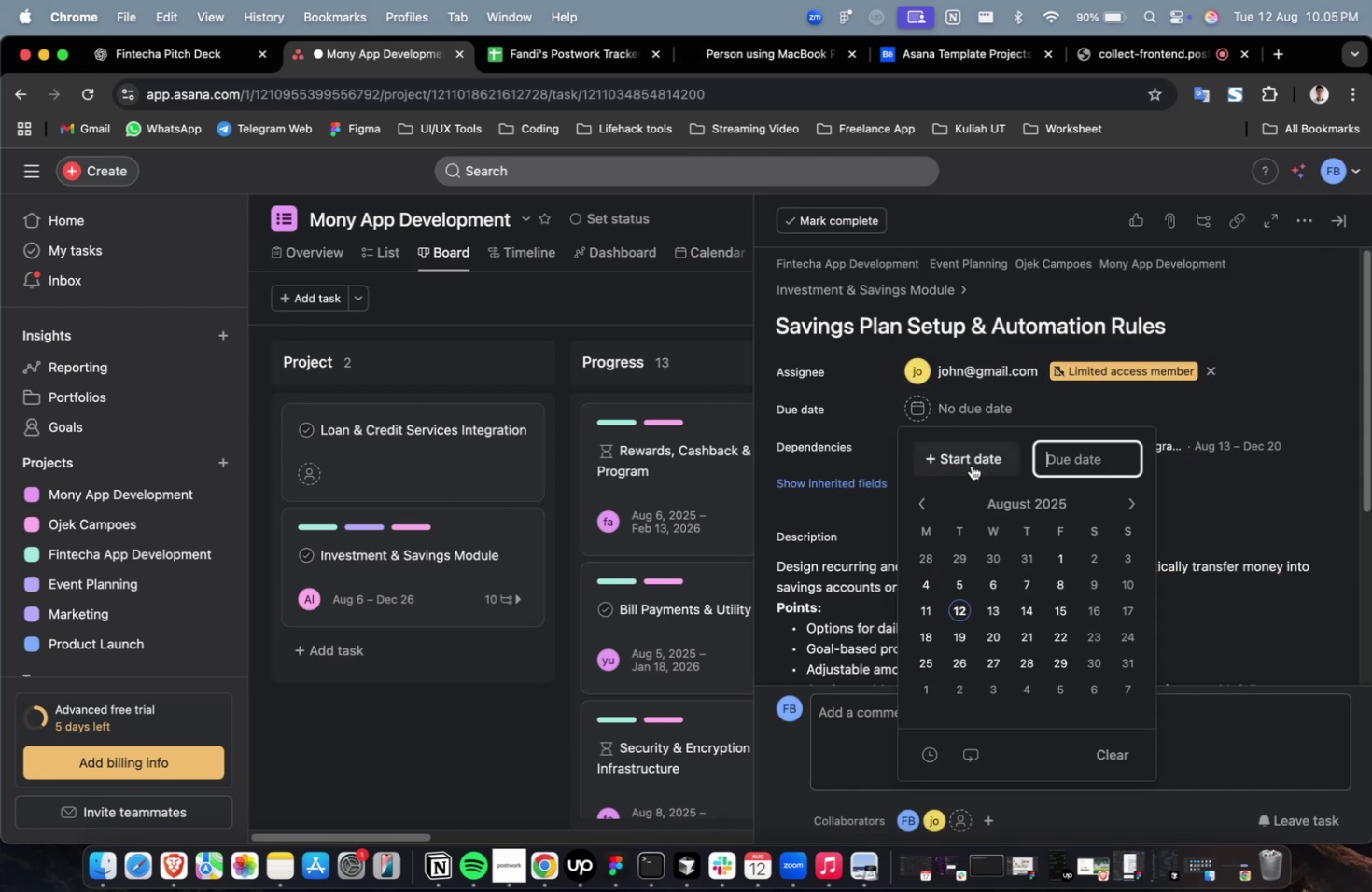 
triple_click([971, 465])
 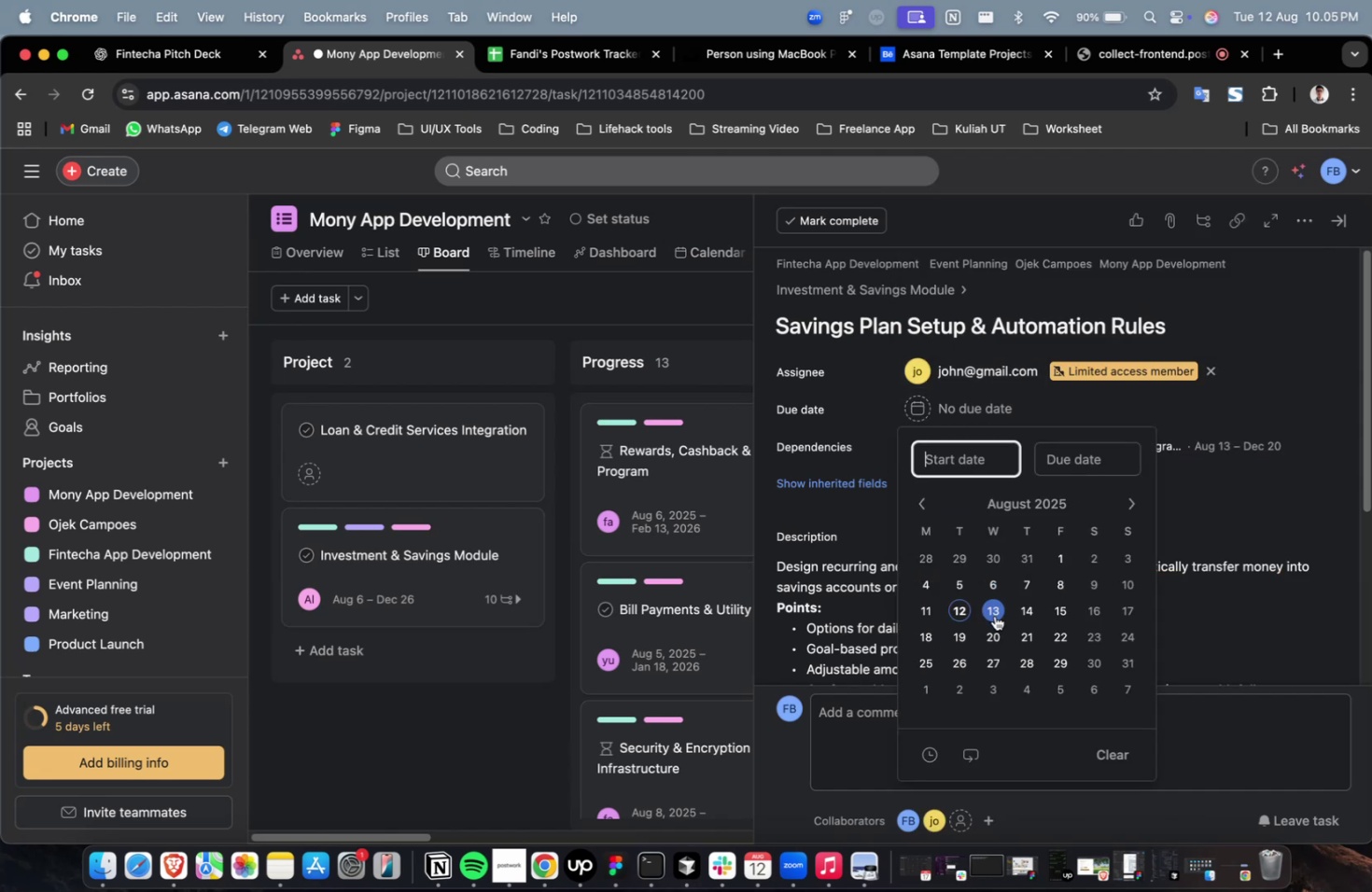 
triple_click([994, 615])
 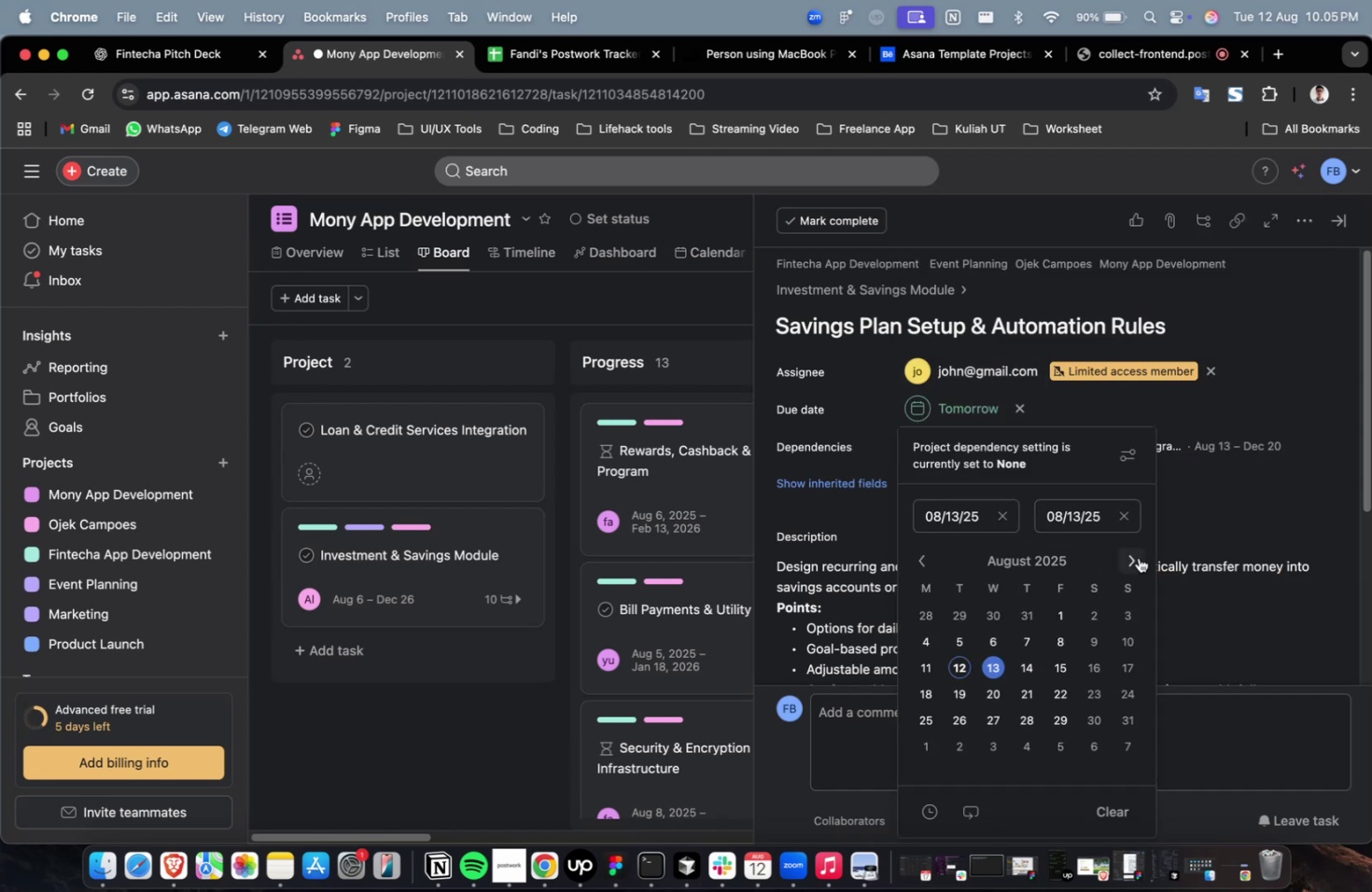 
triple_click([1138, 557])
 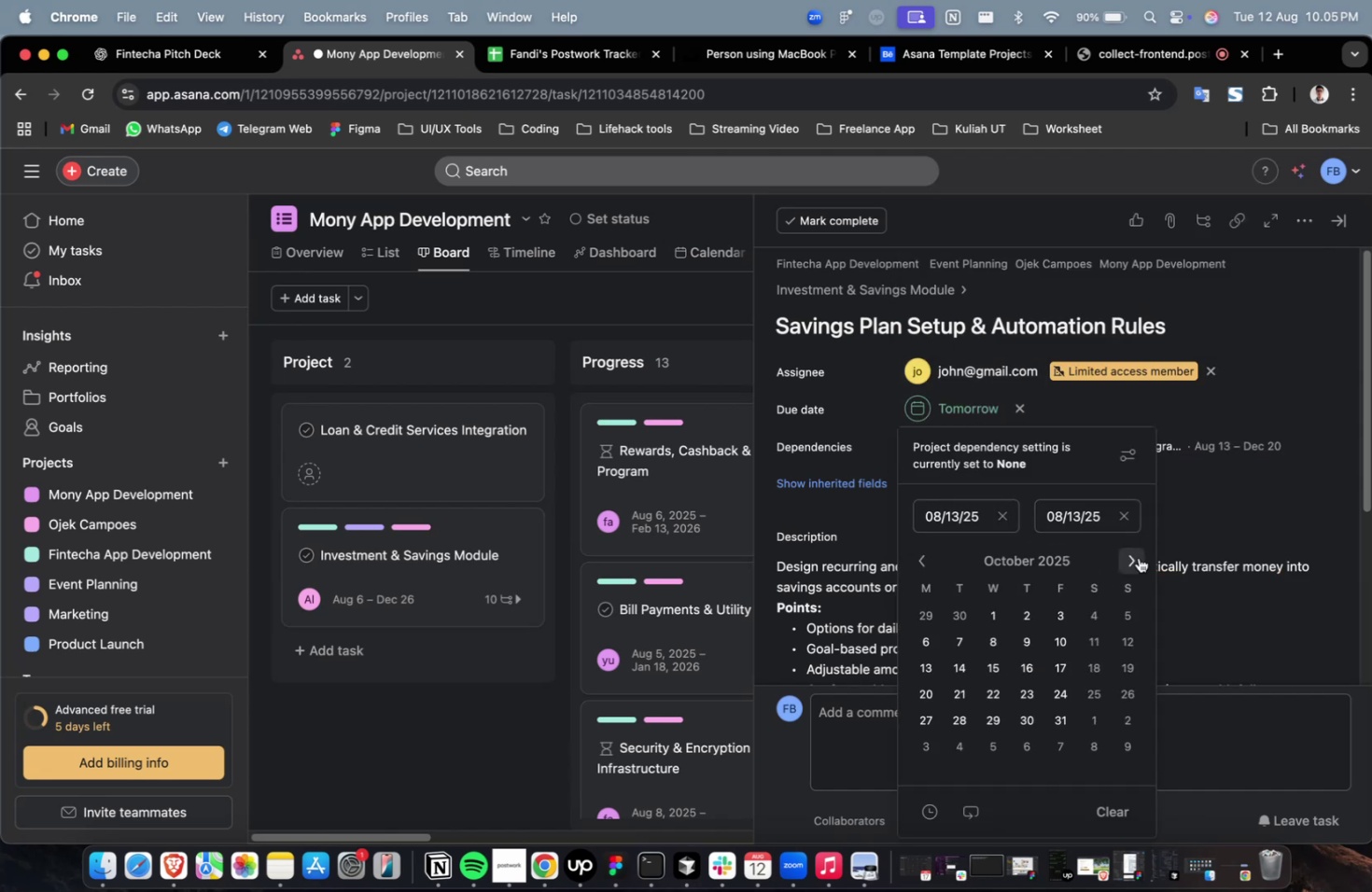 
triple_click([1138, 557])
 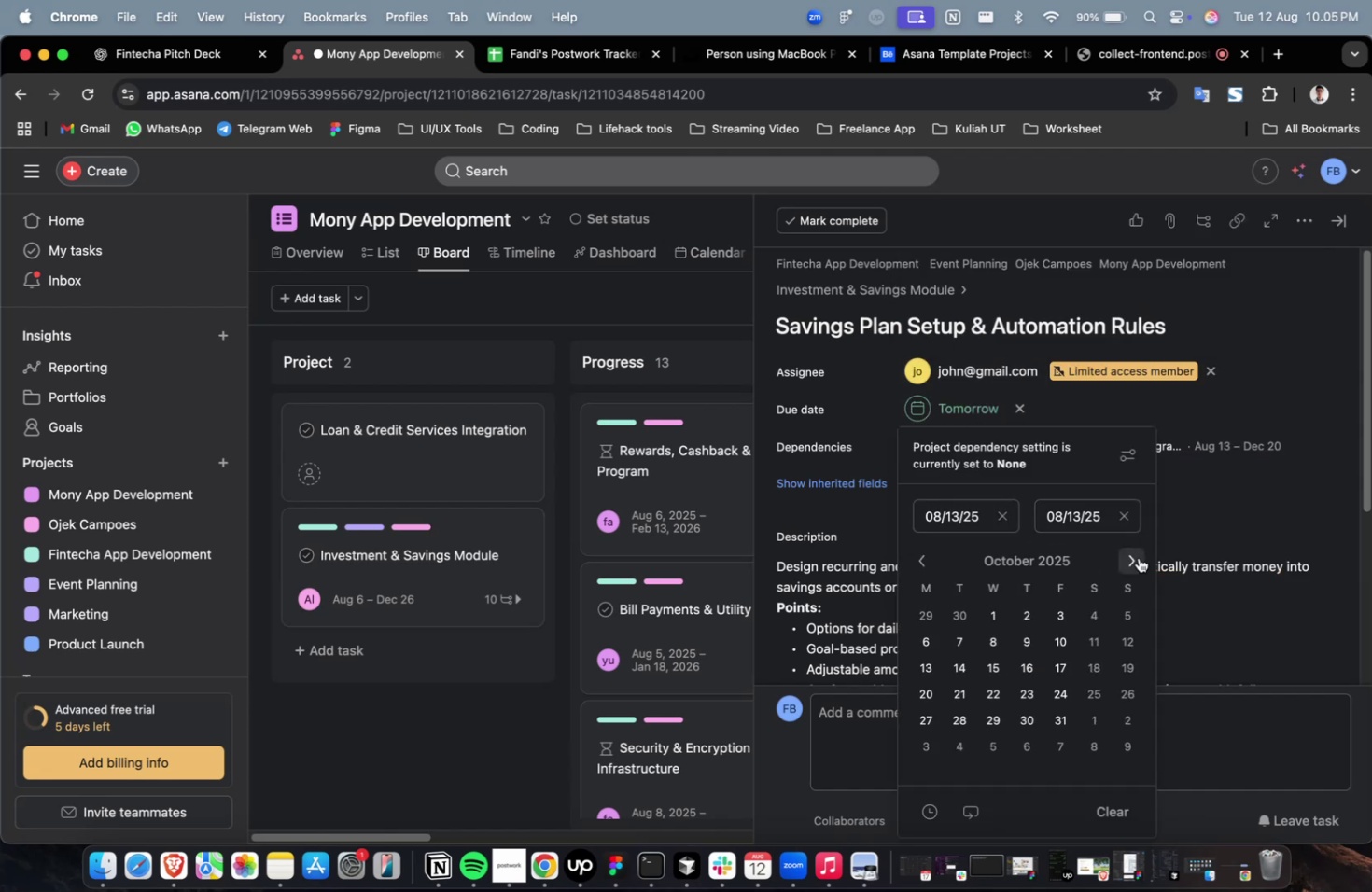 
triple_click([1138, 557])
 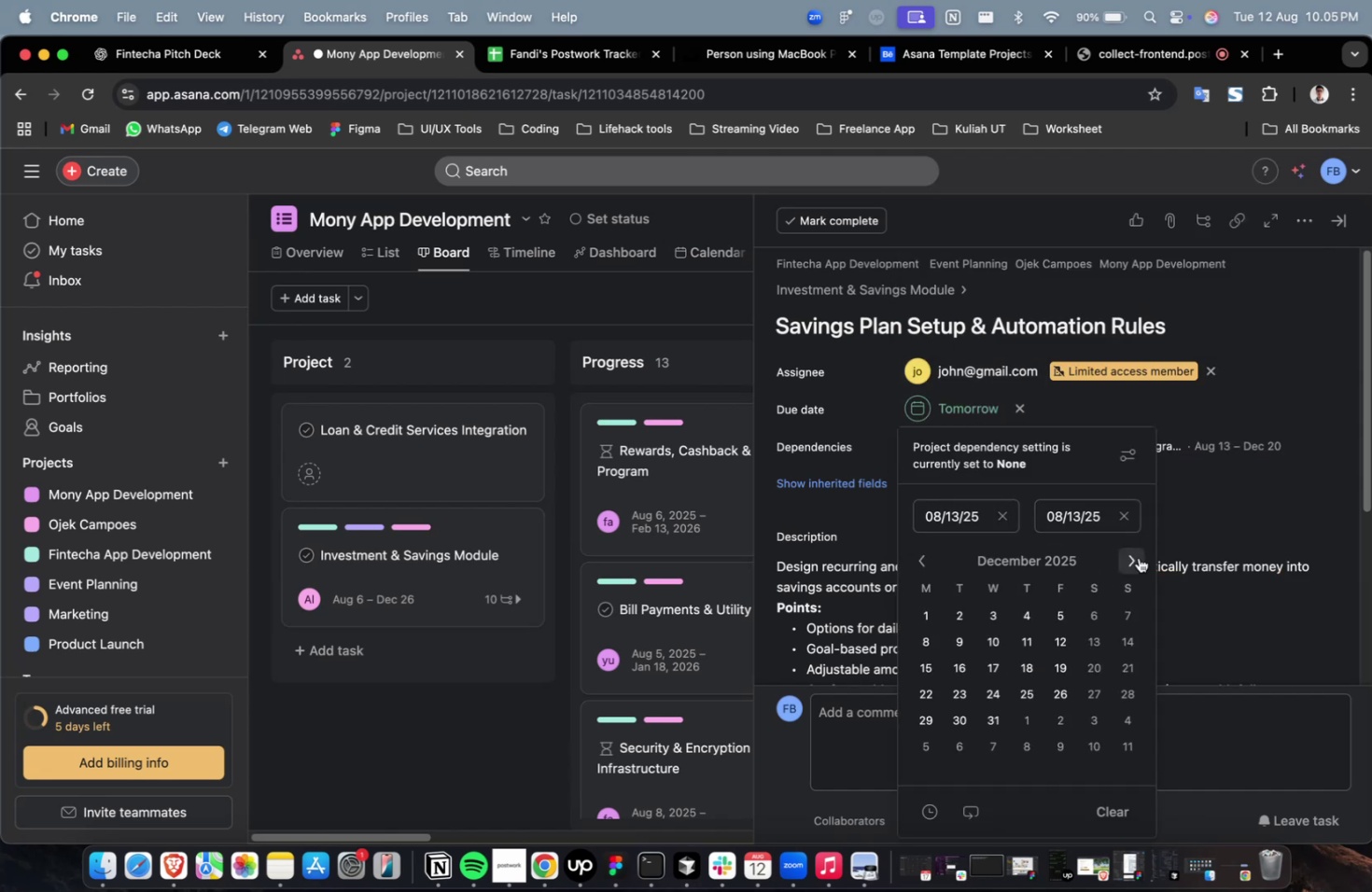 
triple_click([1138, 557])
 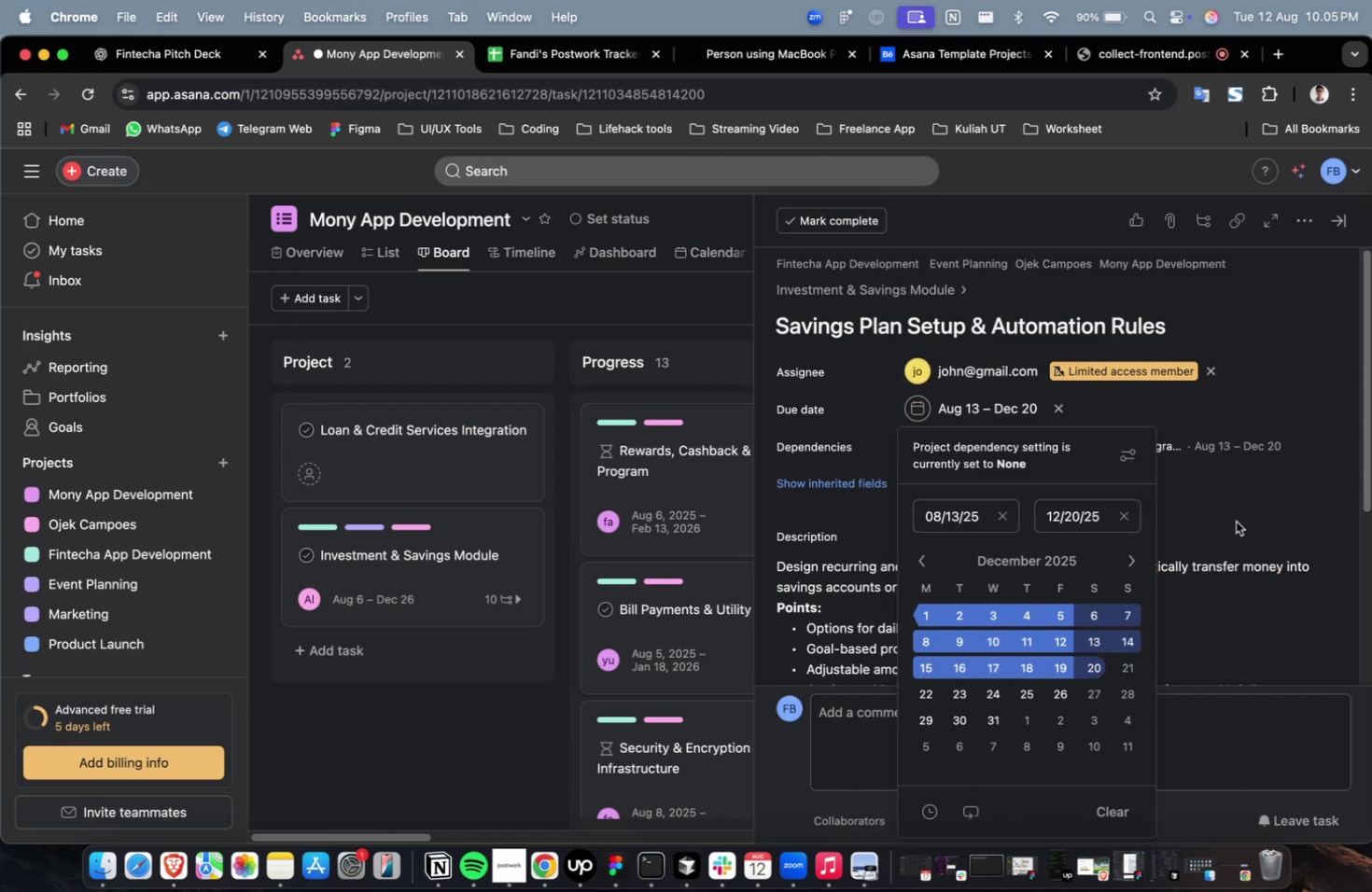 
triple_click([1235, 521])
 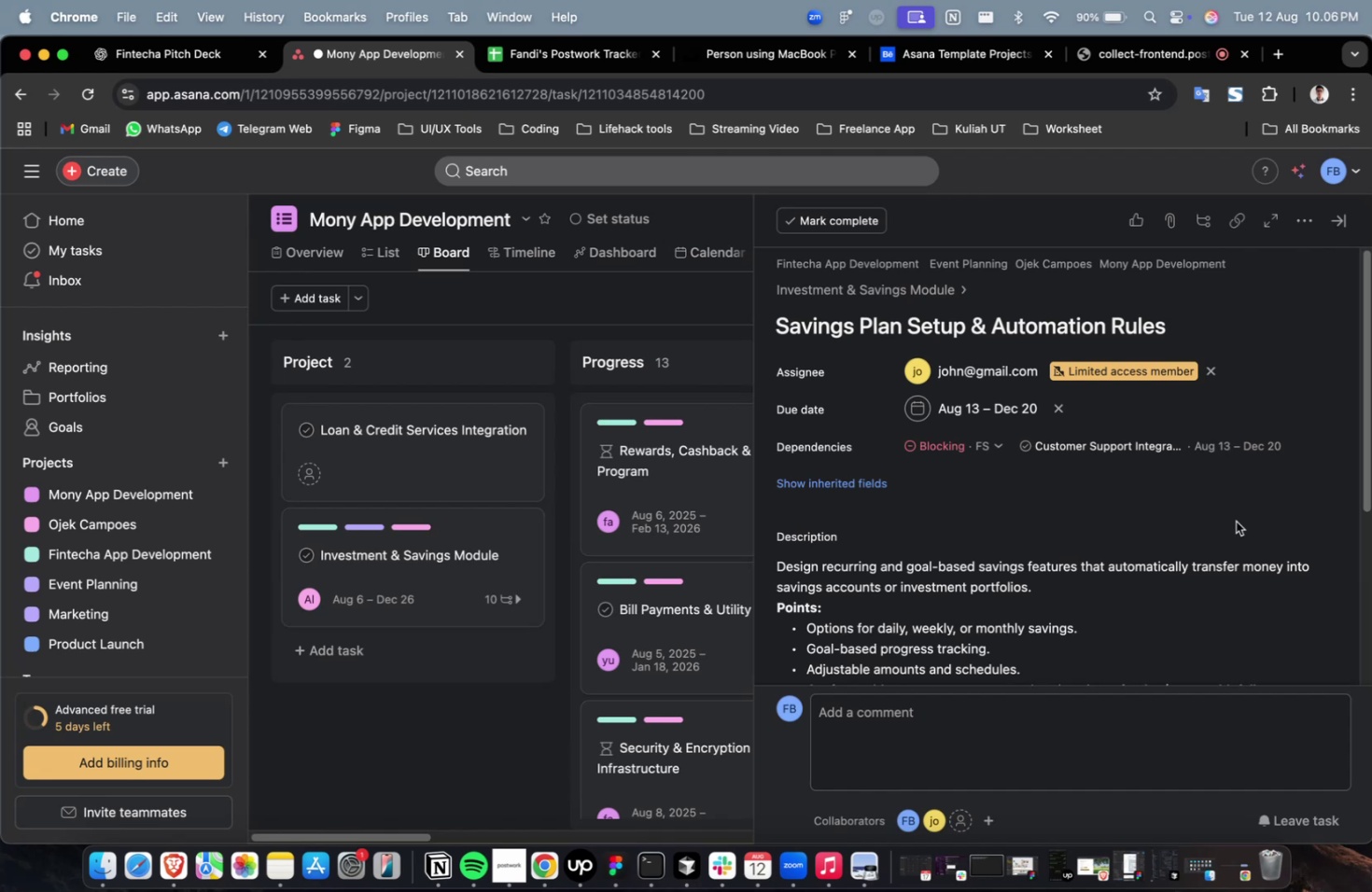 
wait(42.45)
 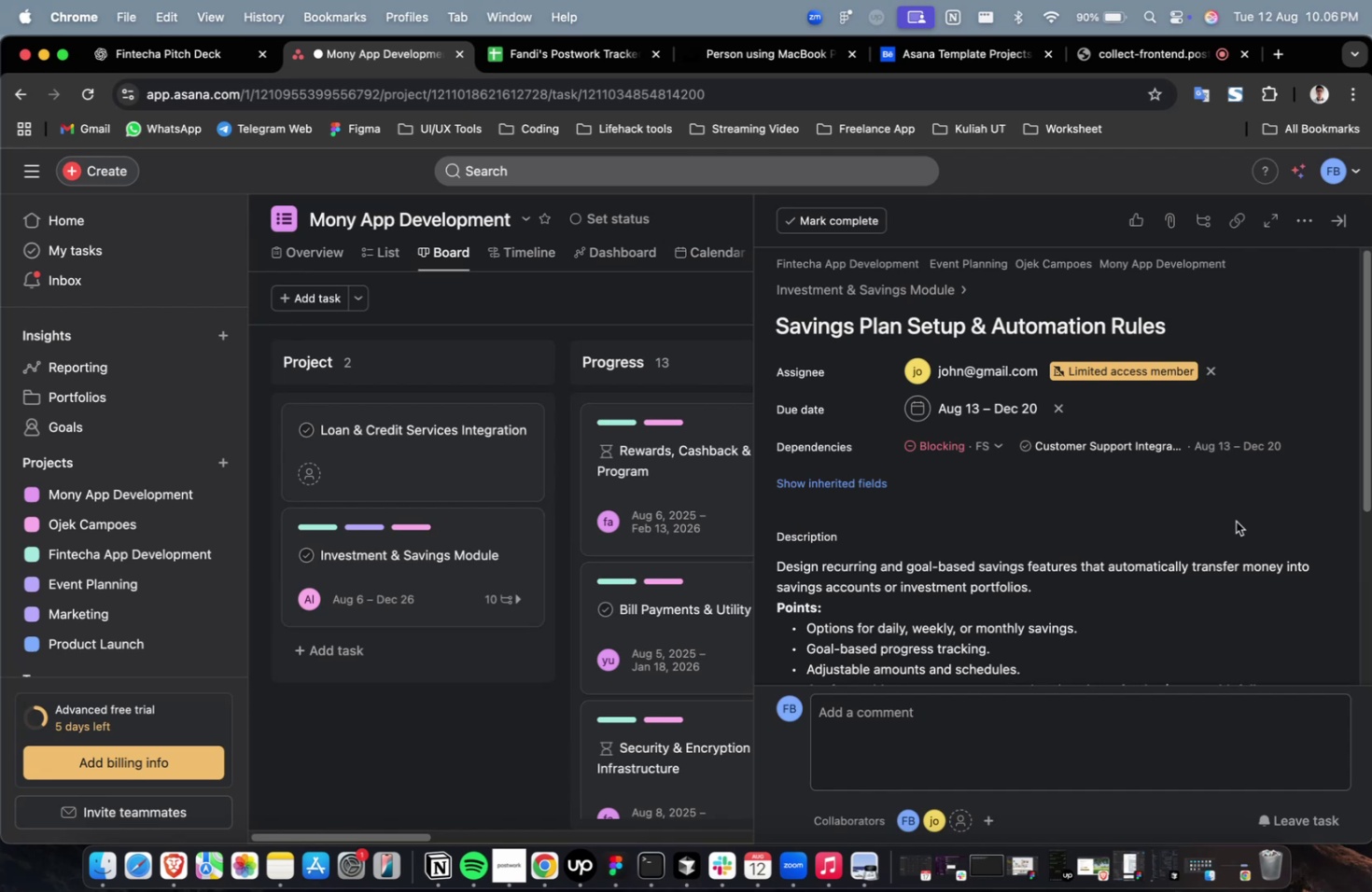 
scroll: coordinate [1225, 530], scroll_direction: down, amount: 54.0
 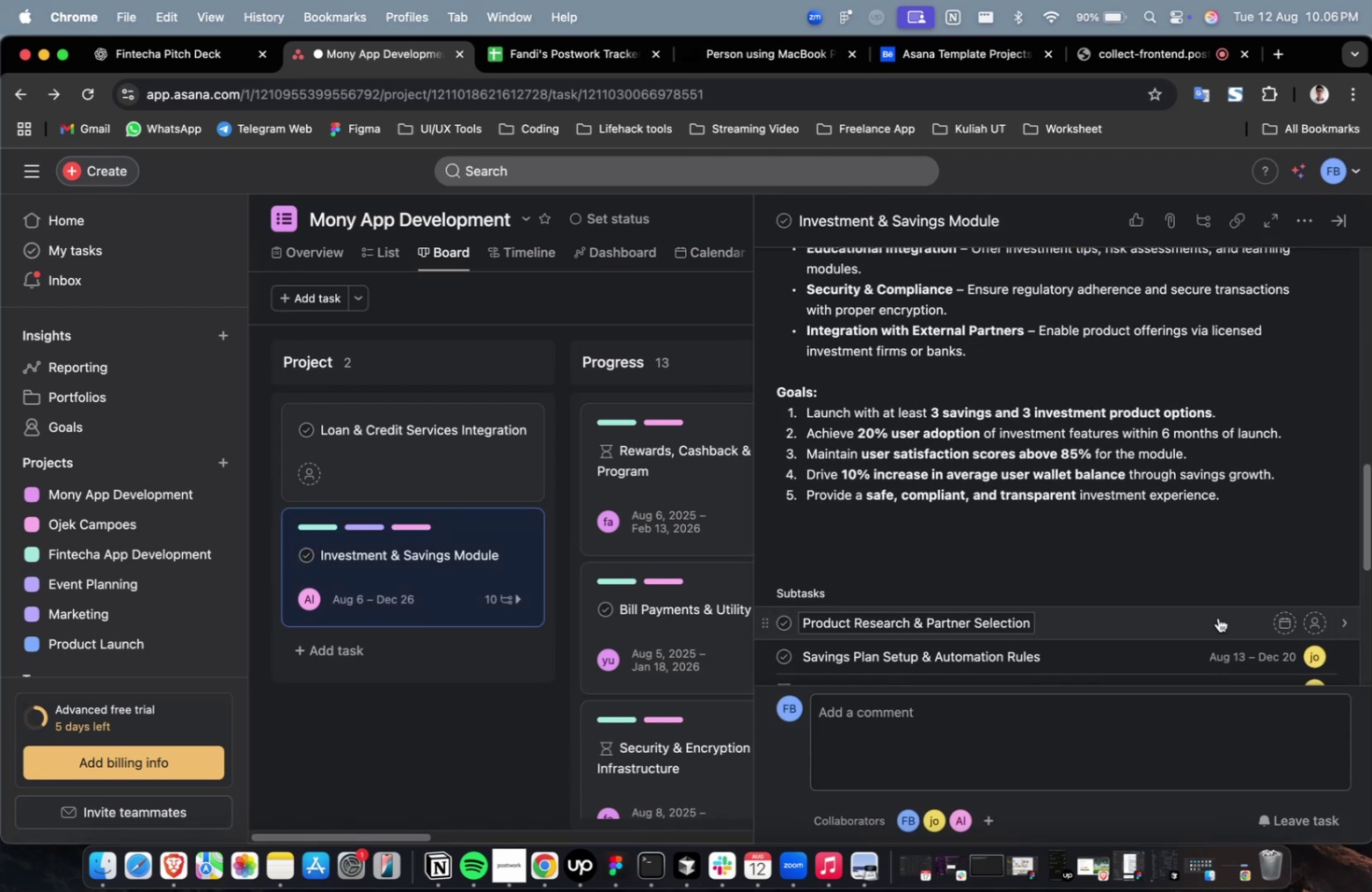 
left_click([1217, 618])
 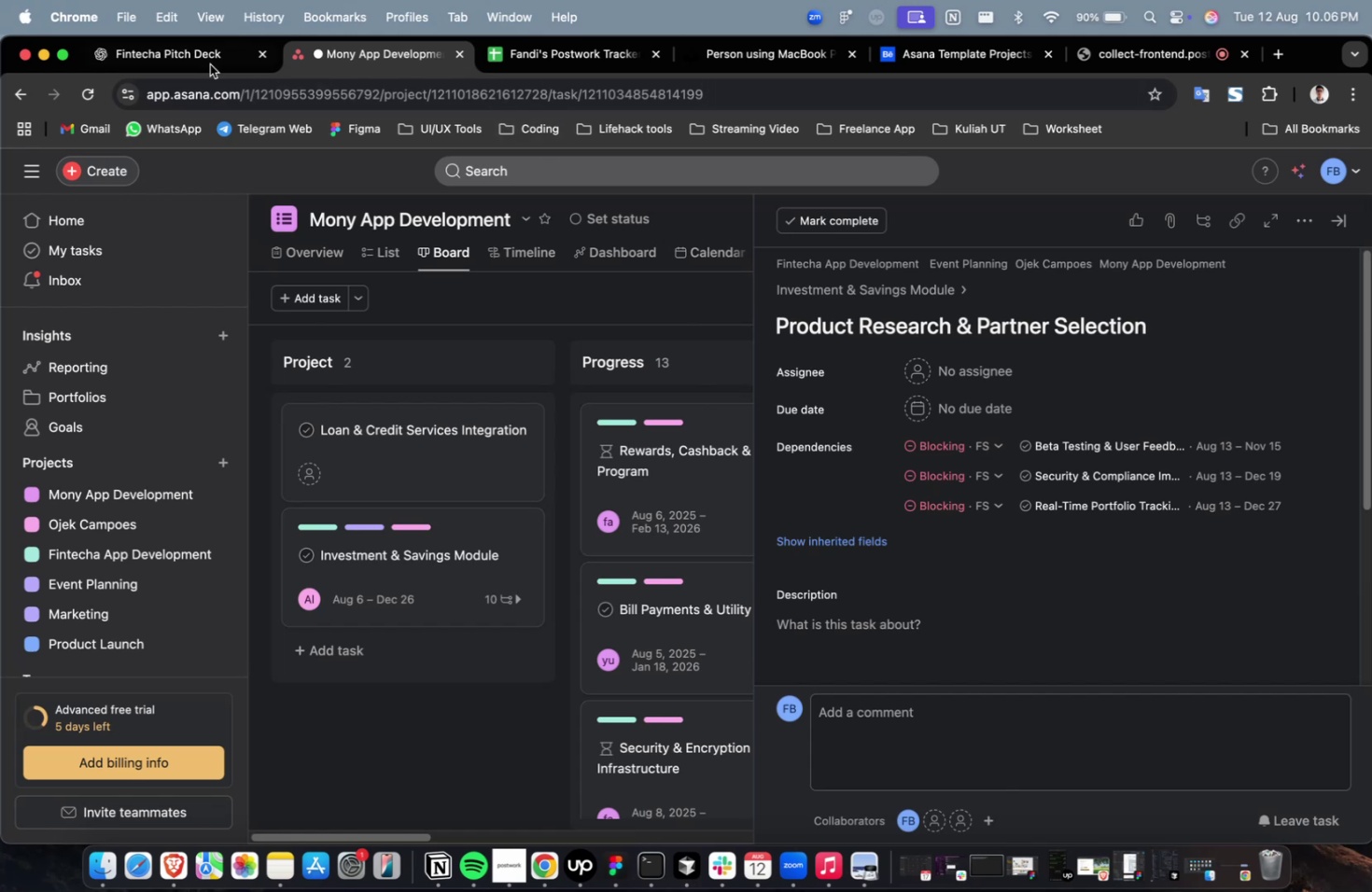 
left_click([174, 64])
 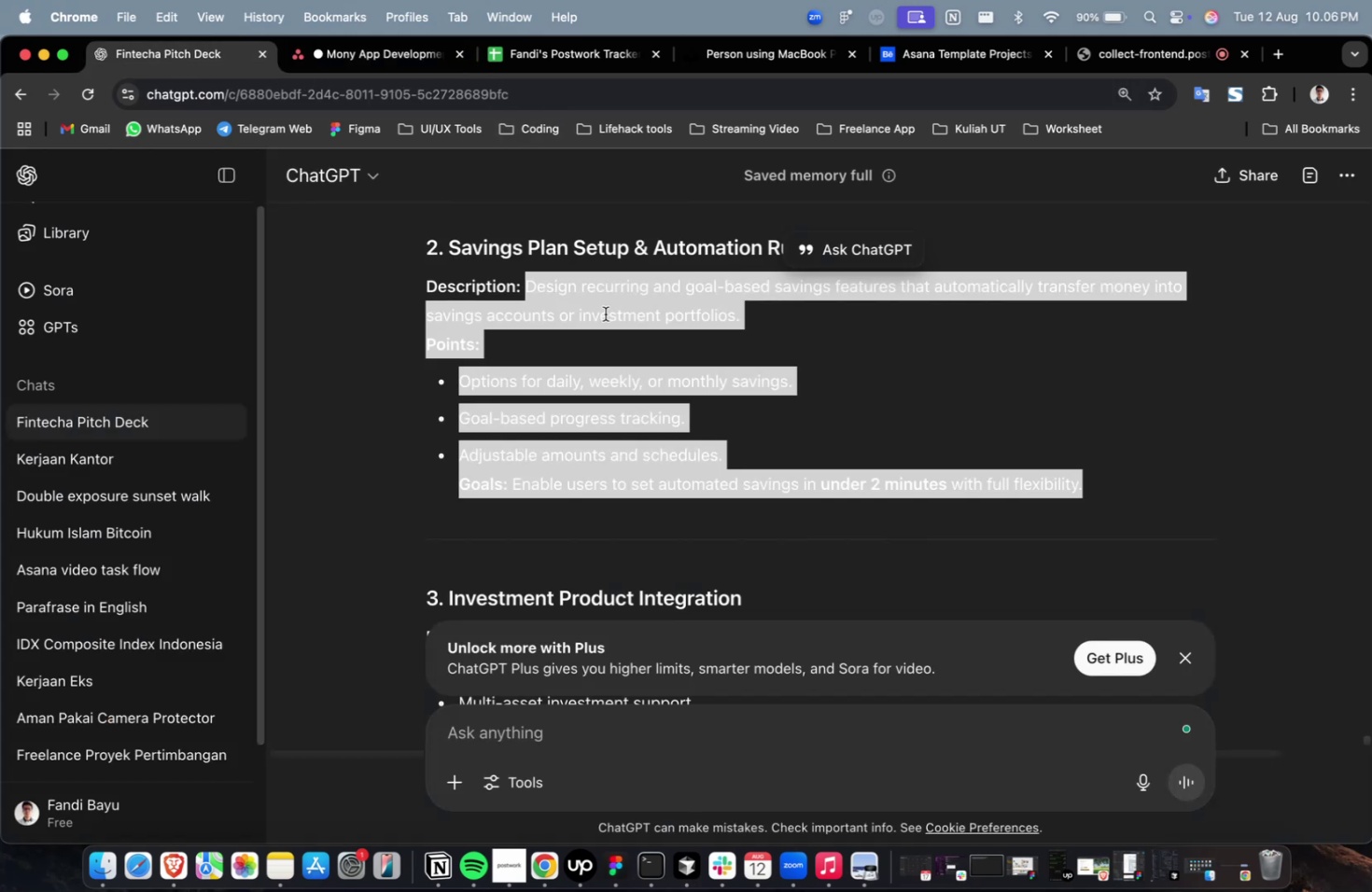 
scroll: coordinate [627, 322], scroll_direction: up, amount: 12.0
 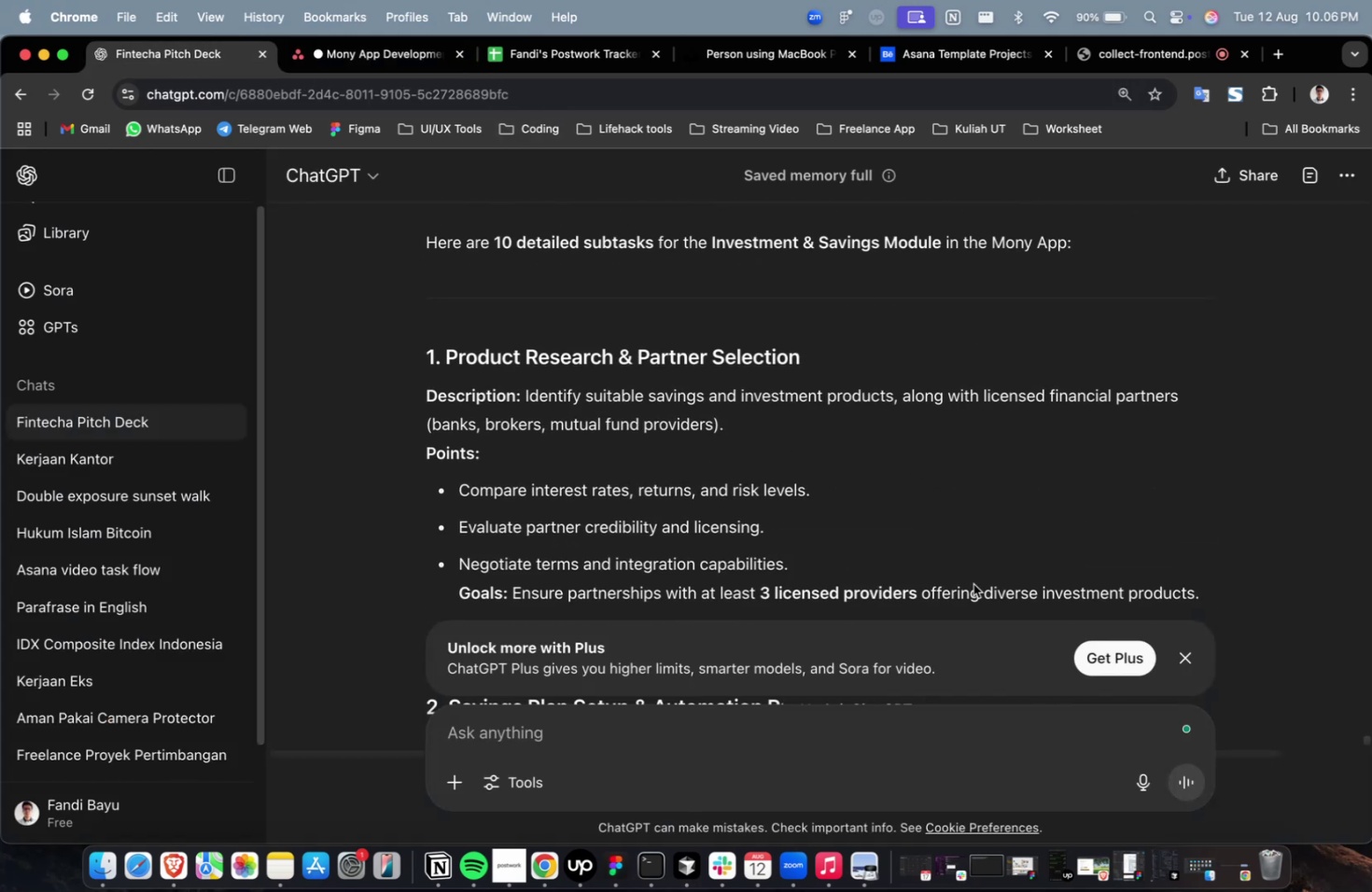 
scroll: coordinate [991, 609], scroll_direction: down, amount: 4.0
 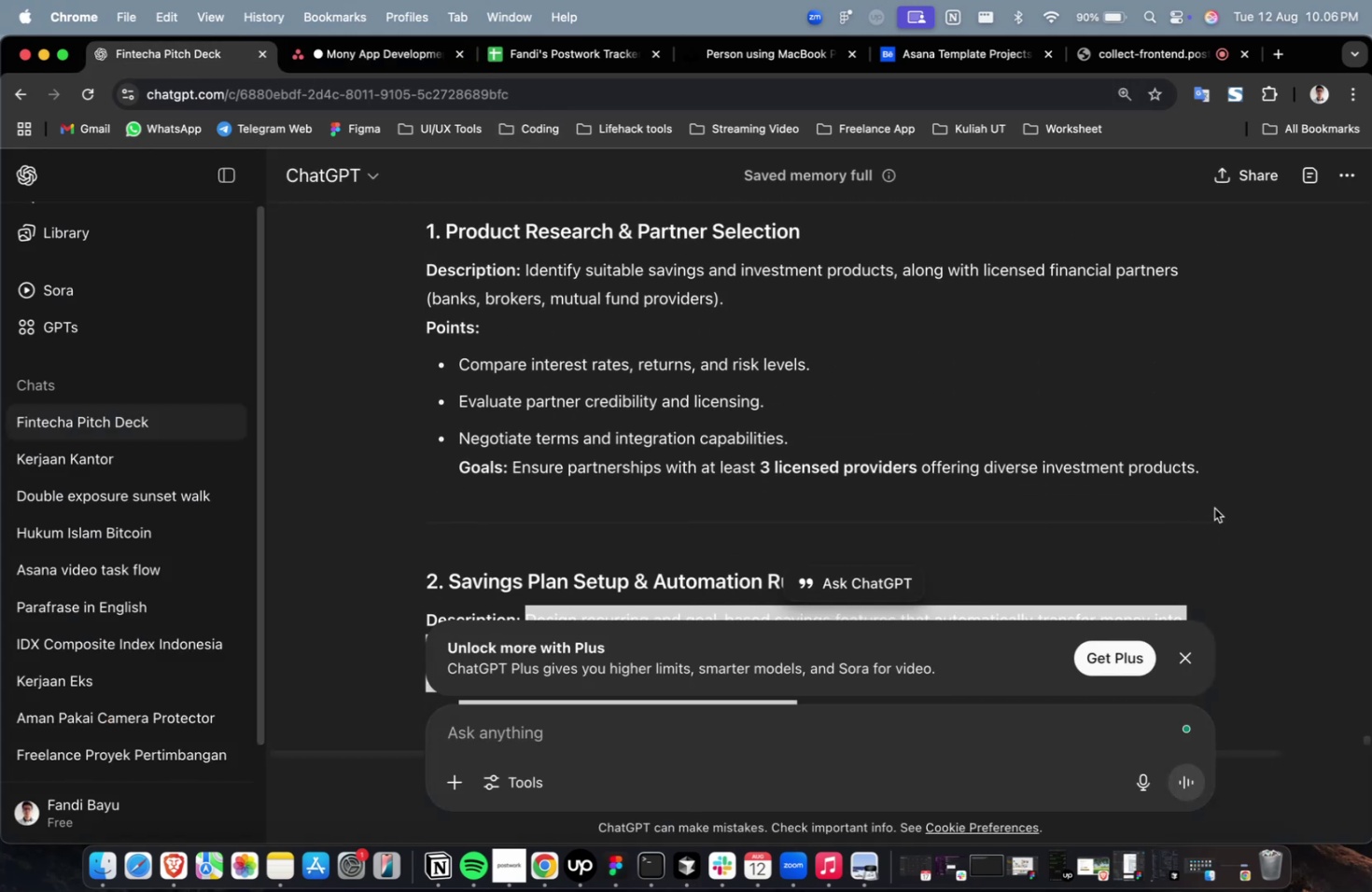 
left_click_drag(start_coordinate=[1217, 489], to_coordinate=[523, 279])
 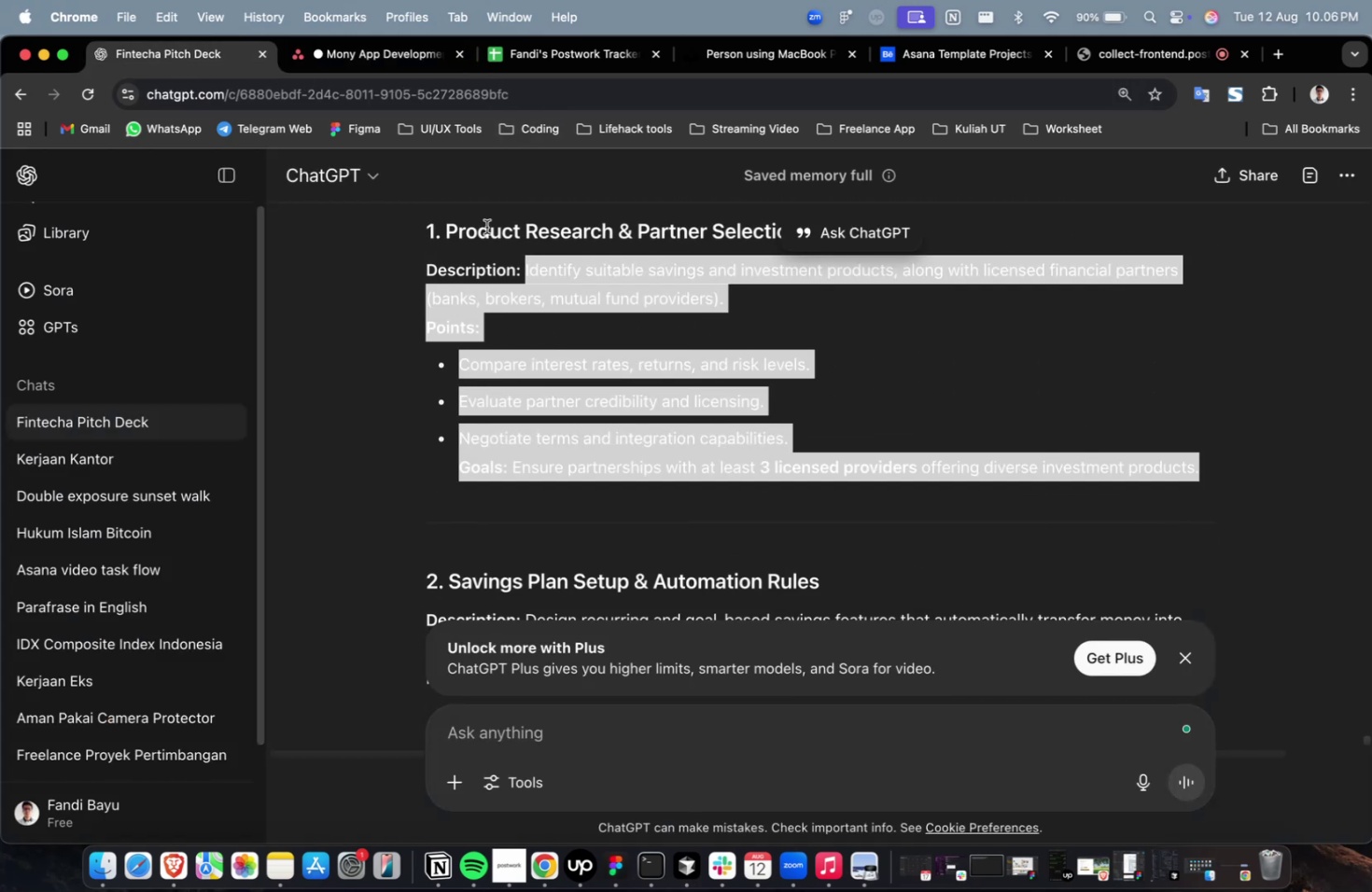 
key(Meta+C)
 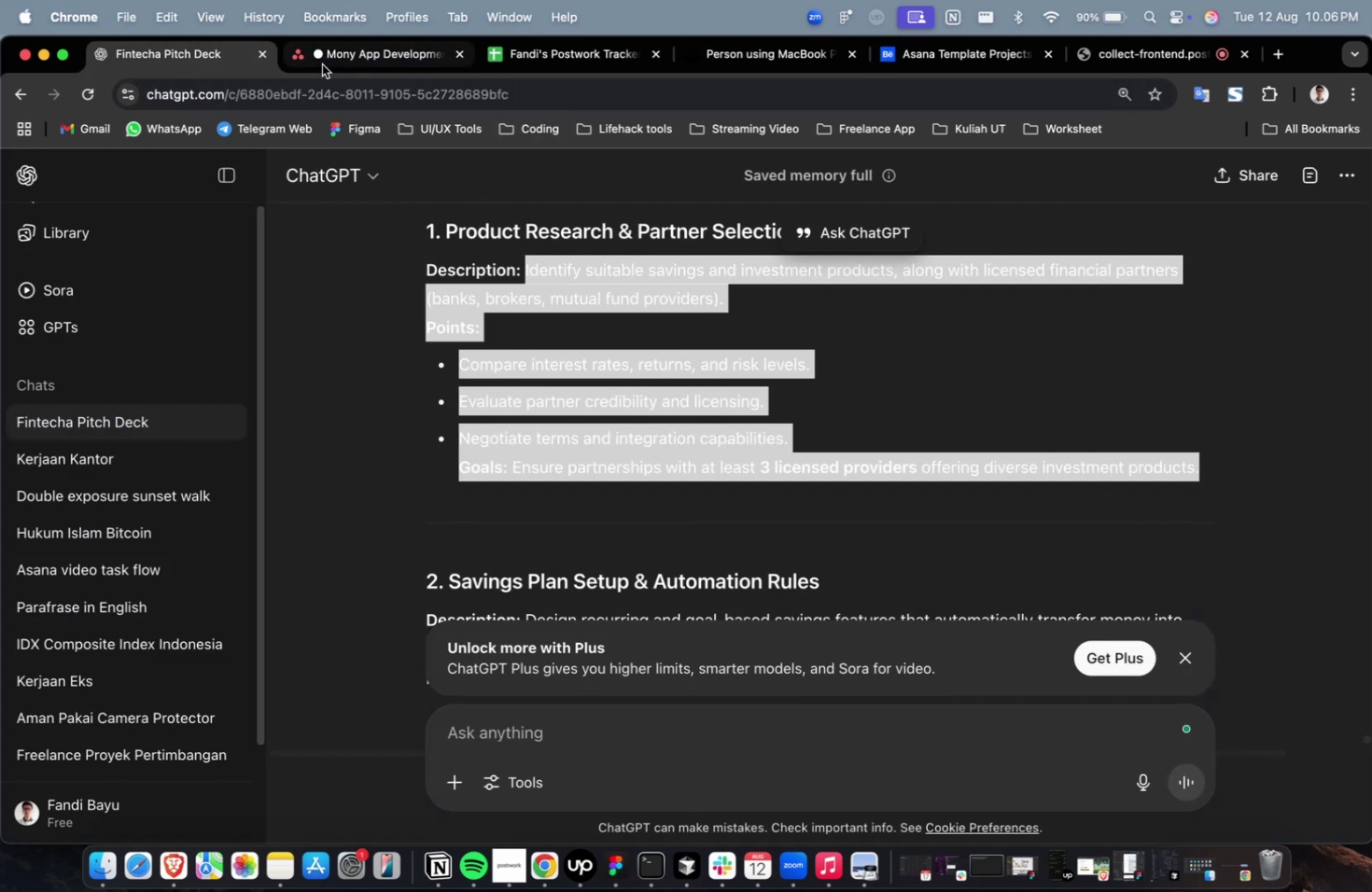 
key(Meta+C)
 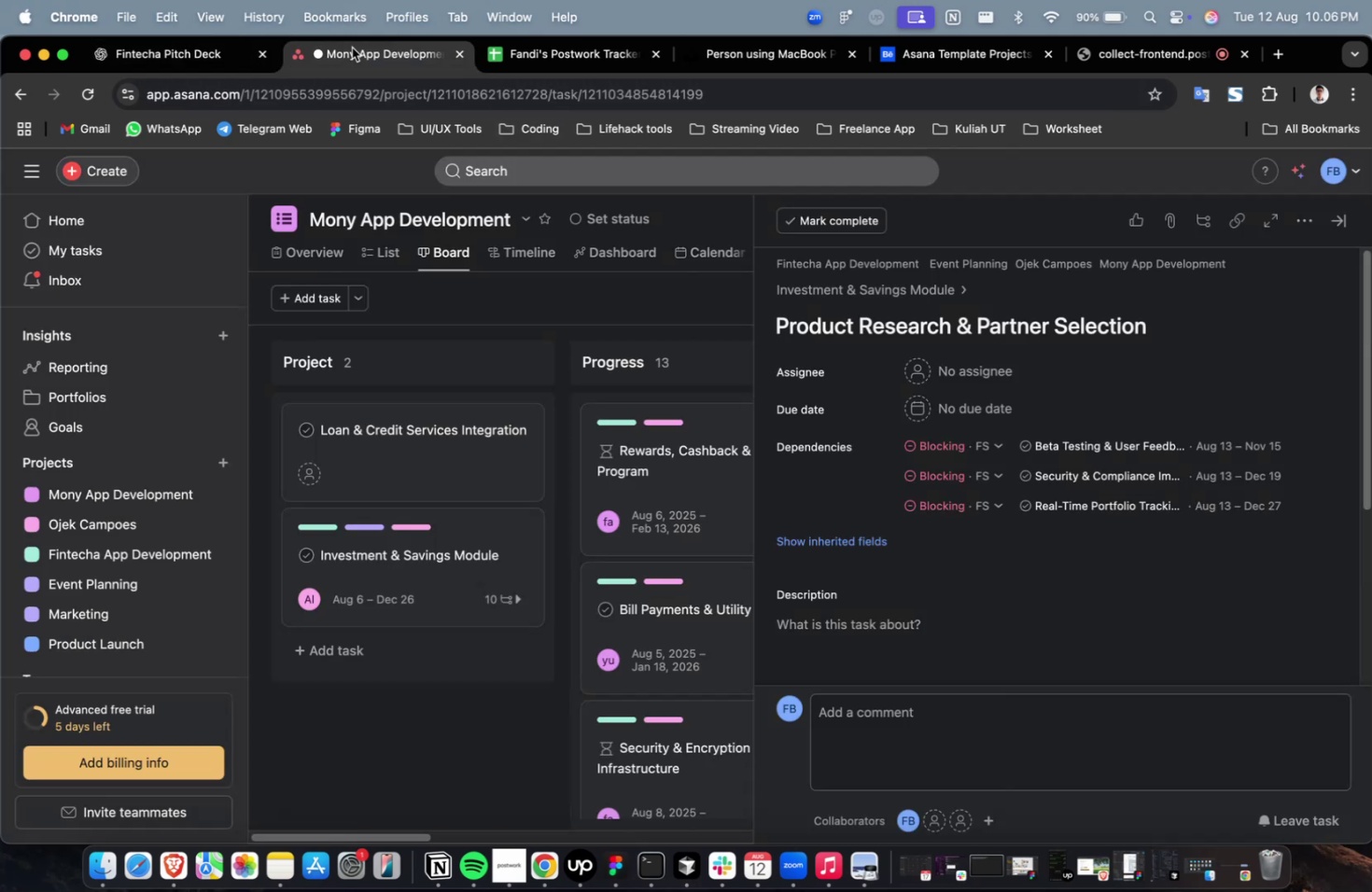 
left_click([352, 48])
 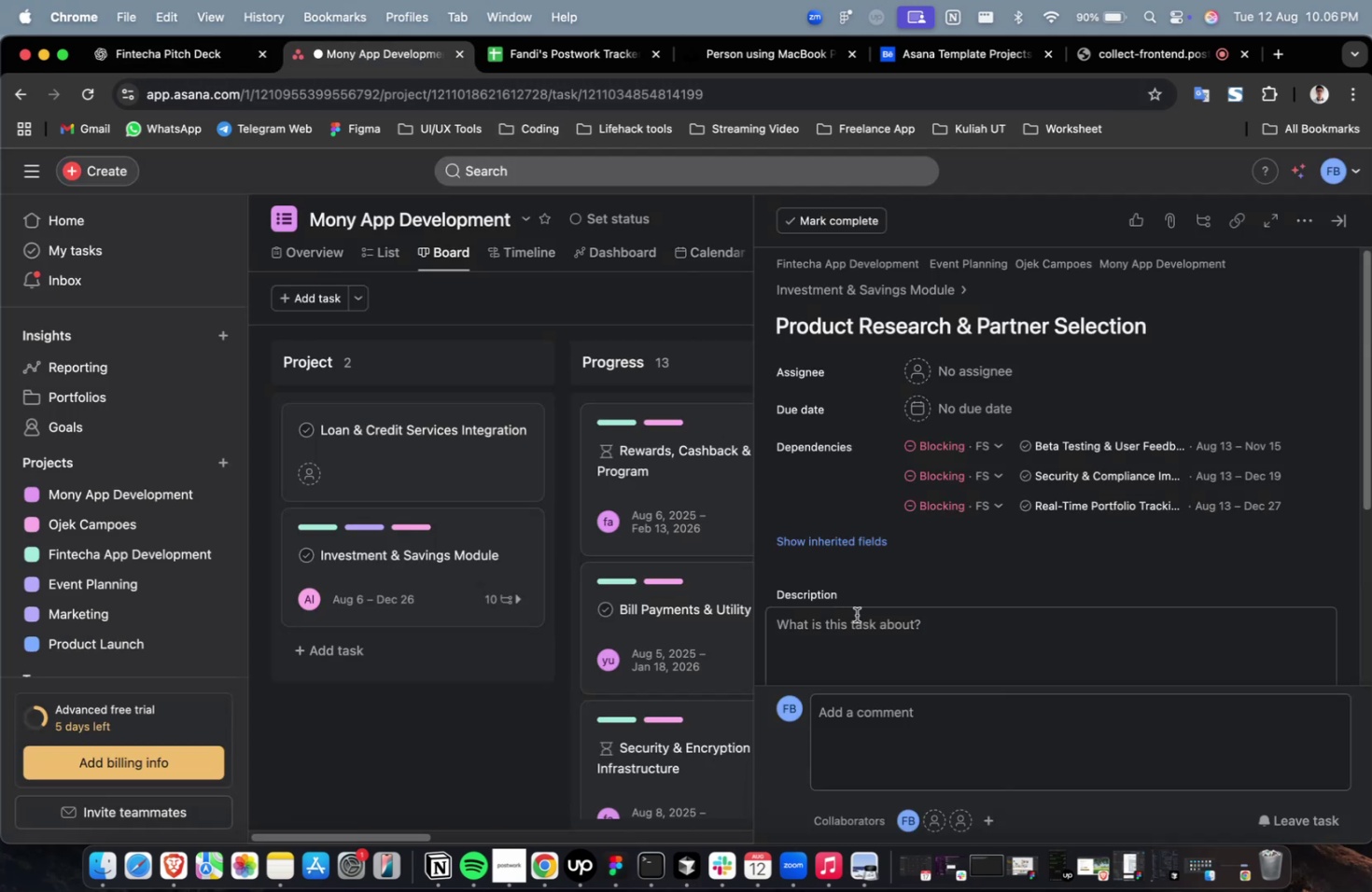 
double_click([858, 617])
 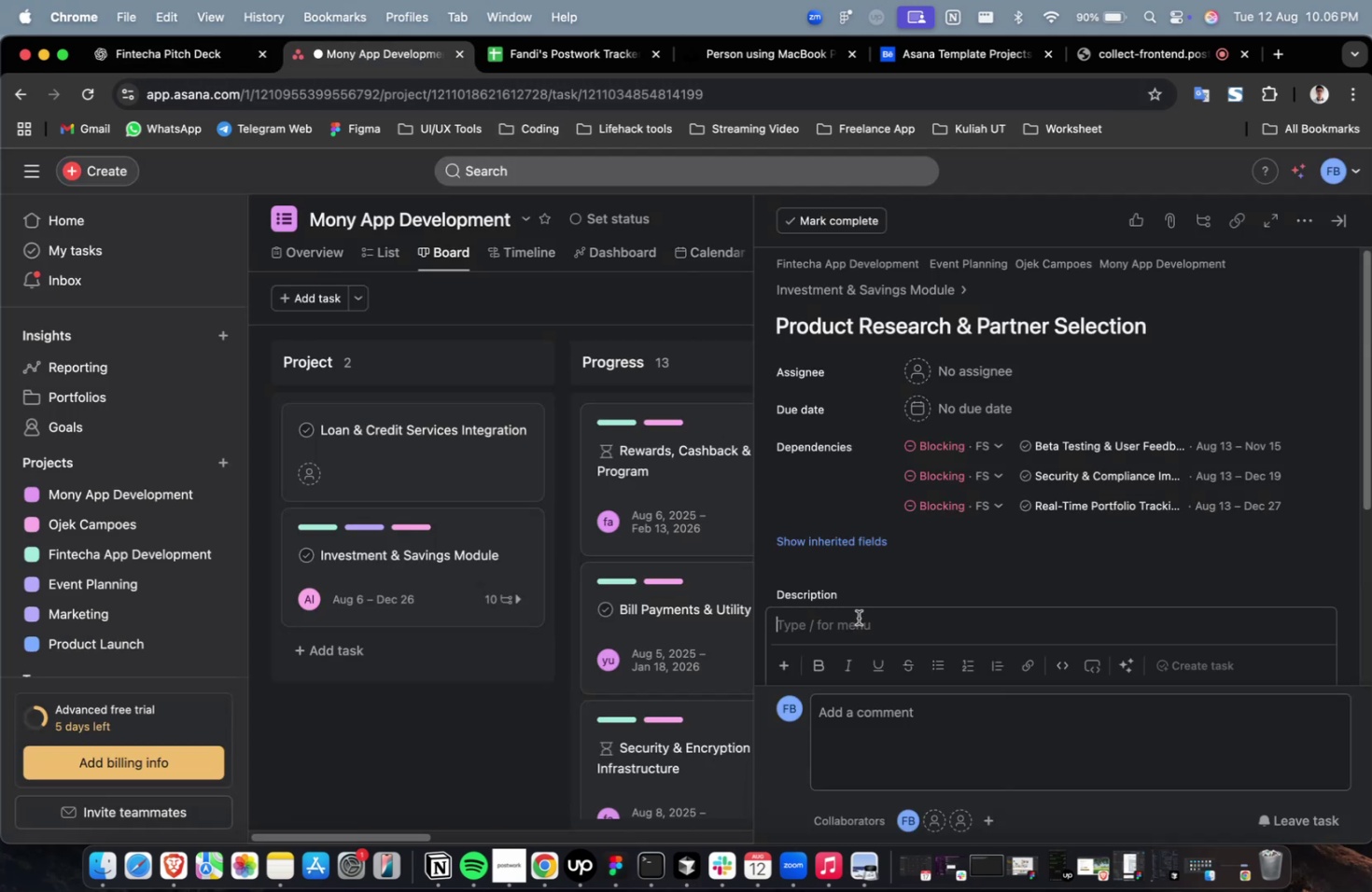 
key(Meta+V)
 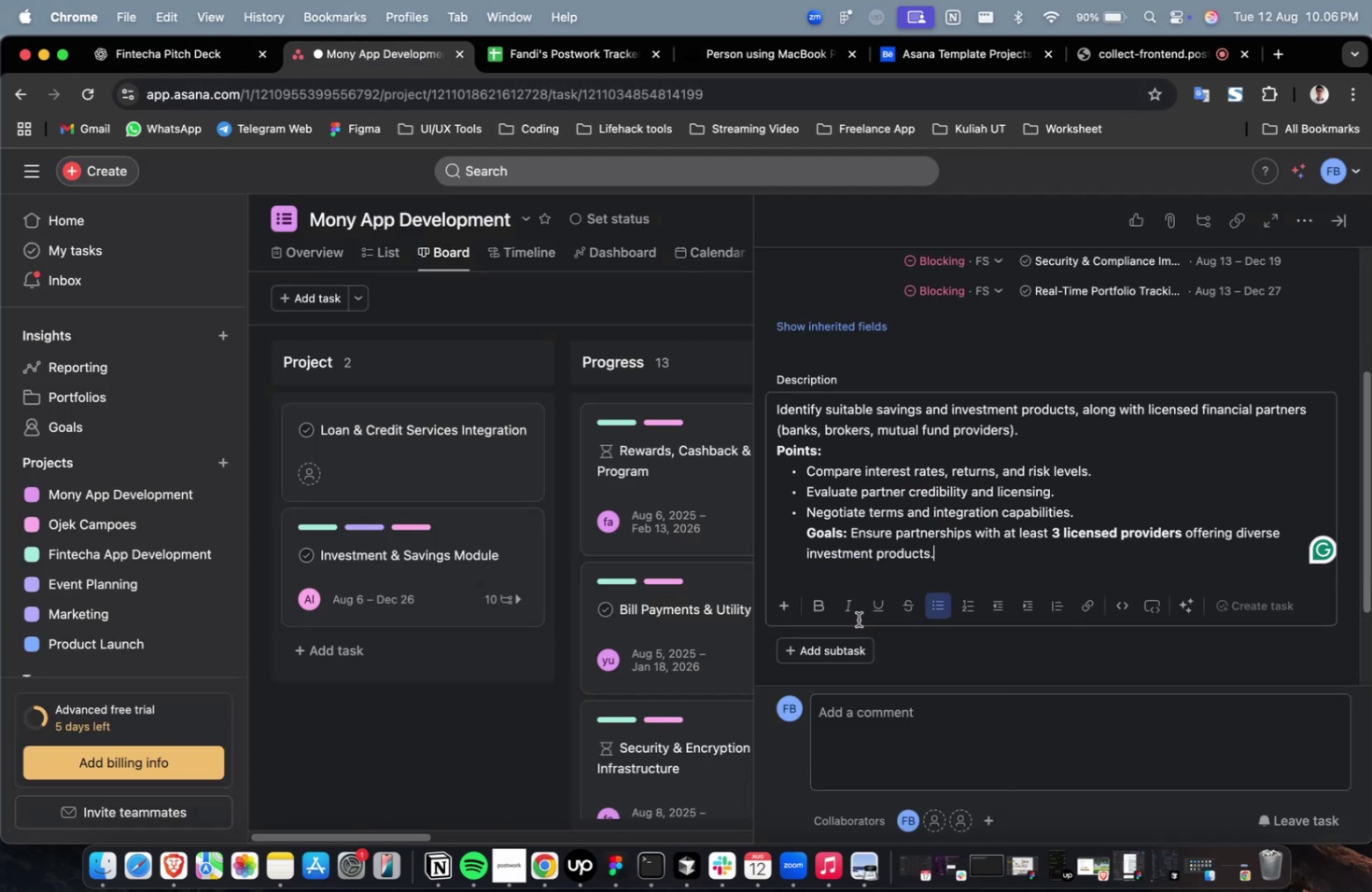 
scroll: coordinate [858, 619], scroll_direction: up, amount: 7.0
 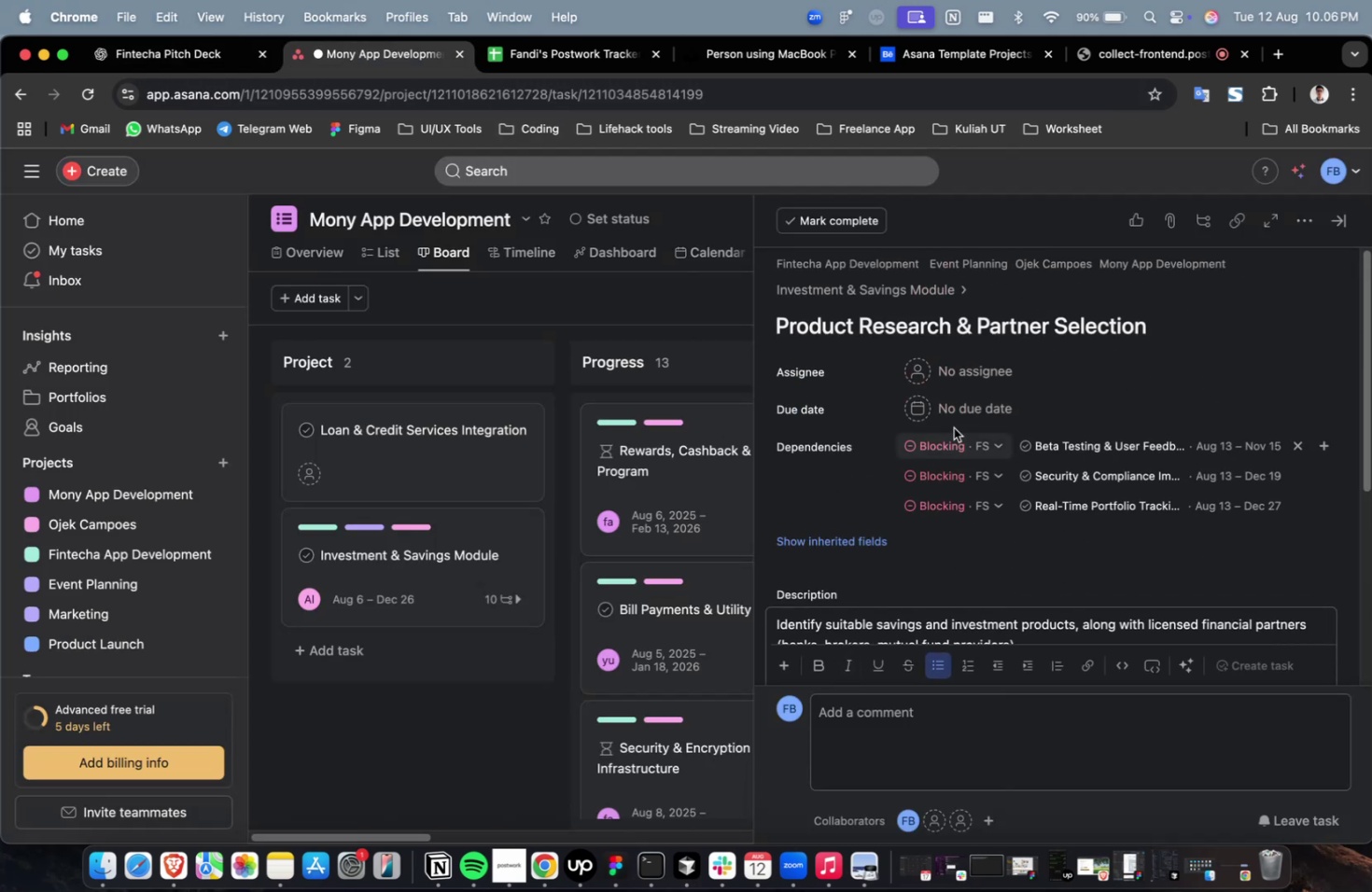 
key(Meta+CommandLeft)
 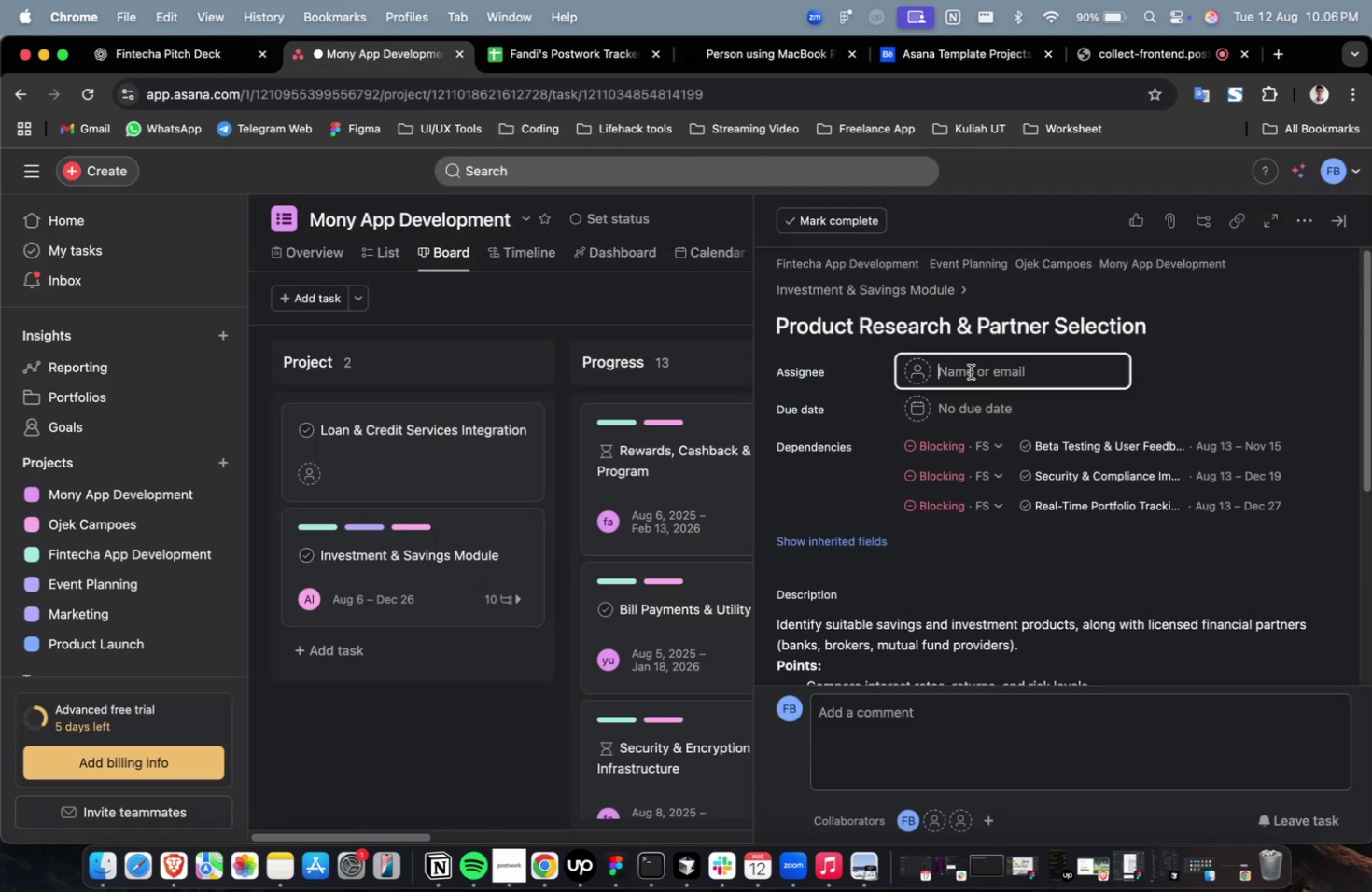 
left_click([970, 371])
 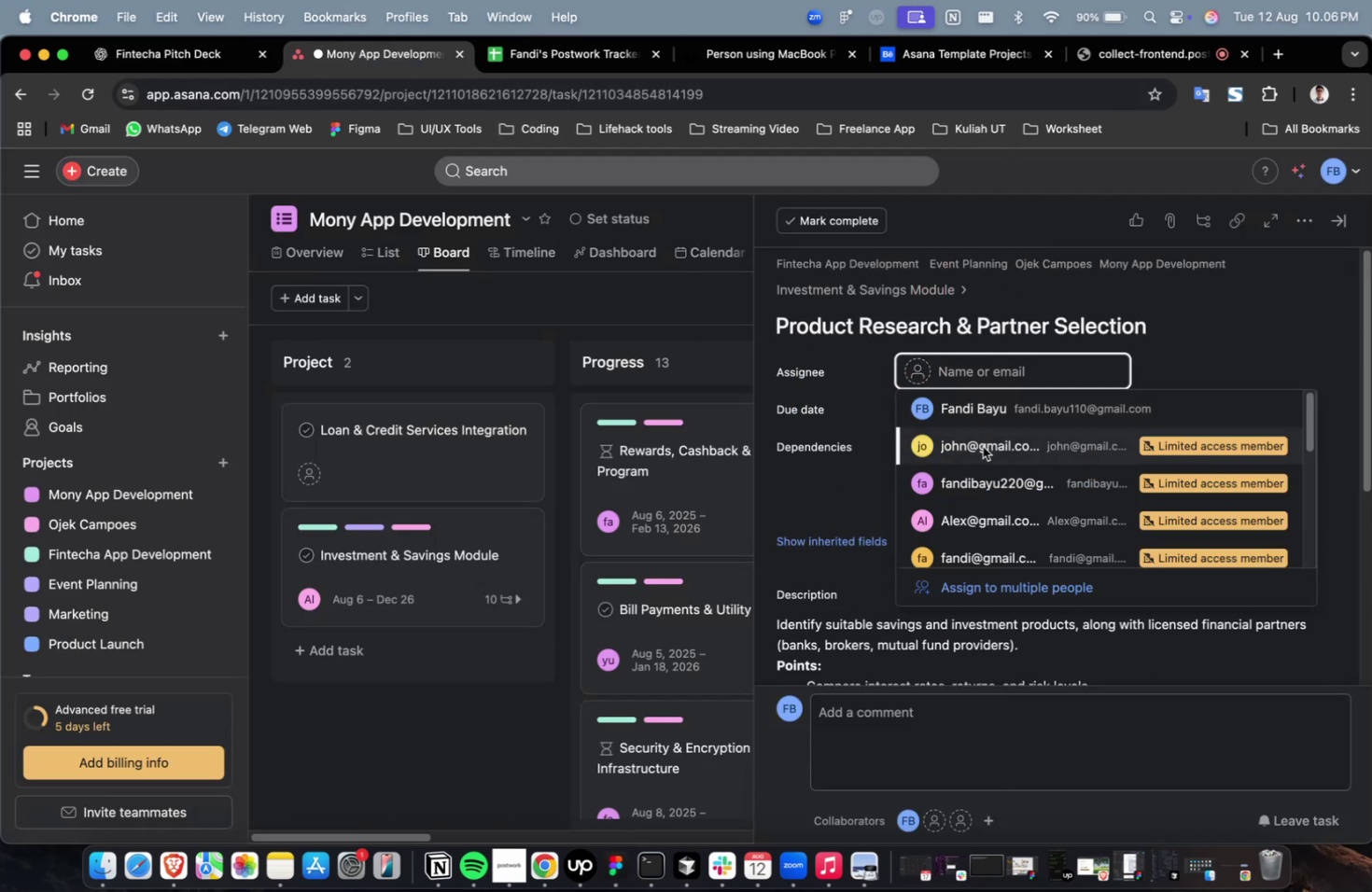 
left_click([982, 446])
 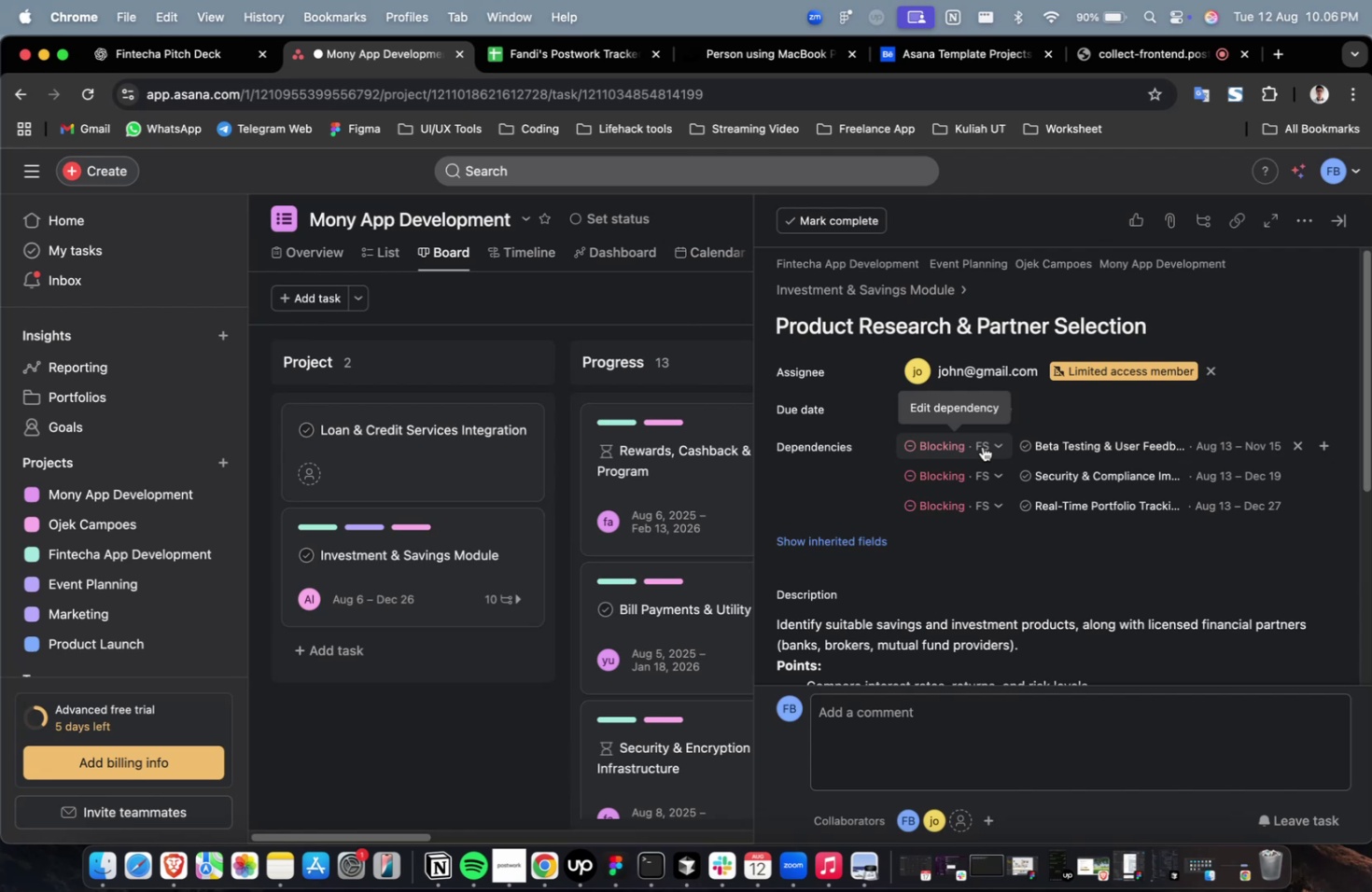 
wait(22.12)
 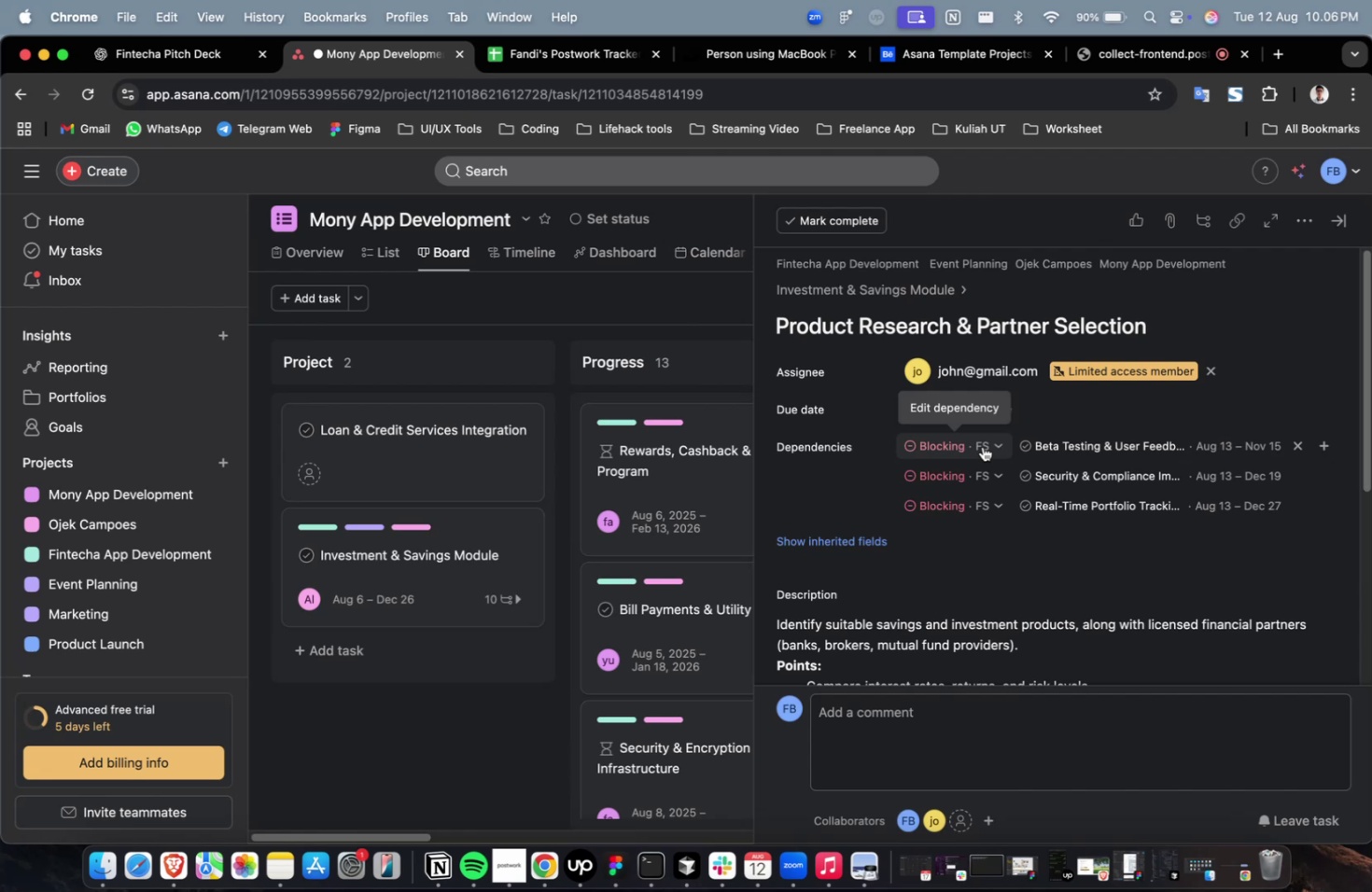 
double_click([985, 405])
 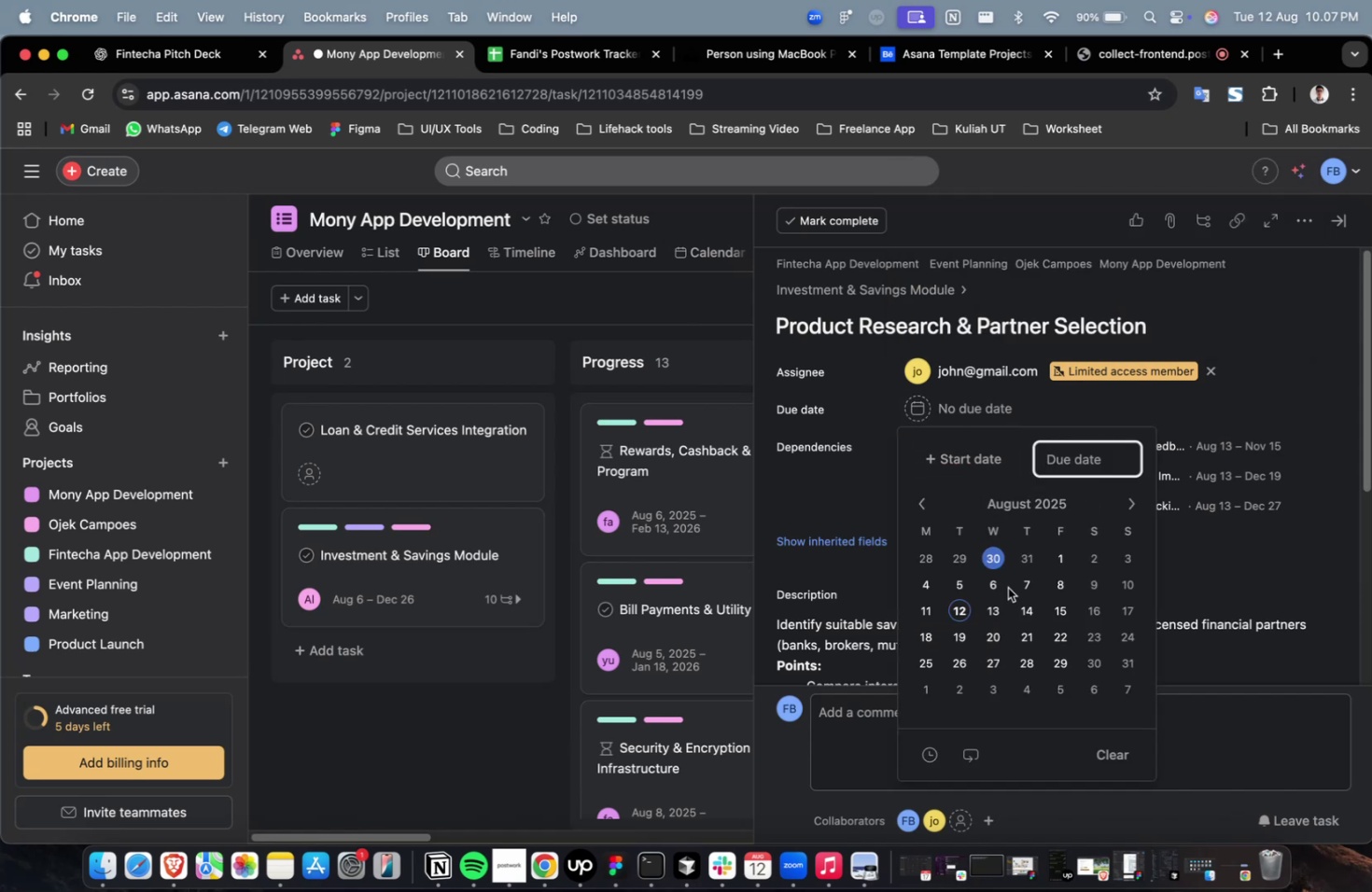 
left_click([997, 583])
 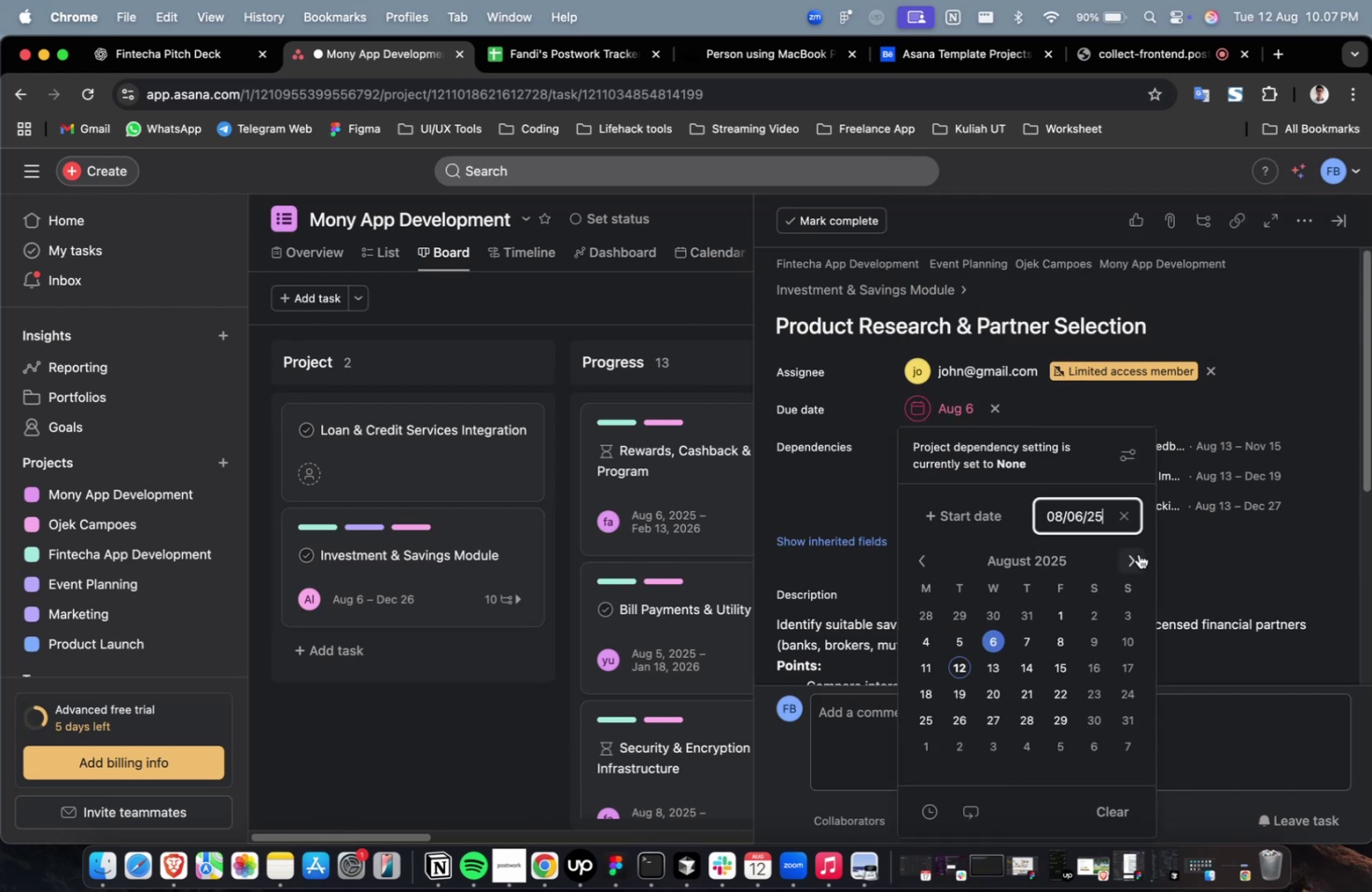 
double_click([1138, 553])
 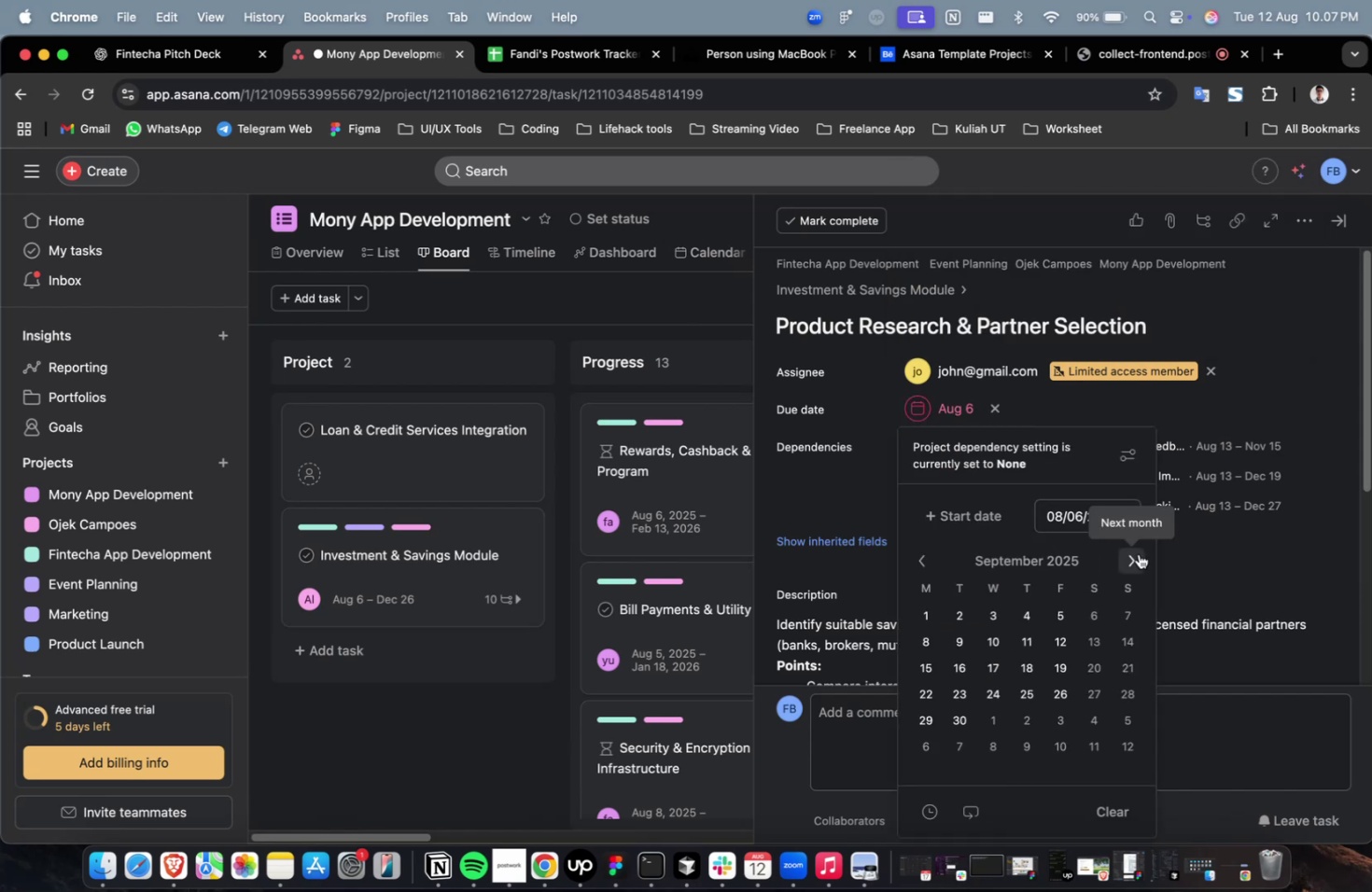 
triple_click([1138, 553])
 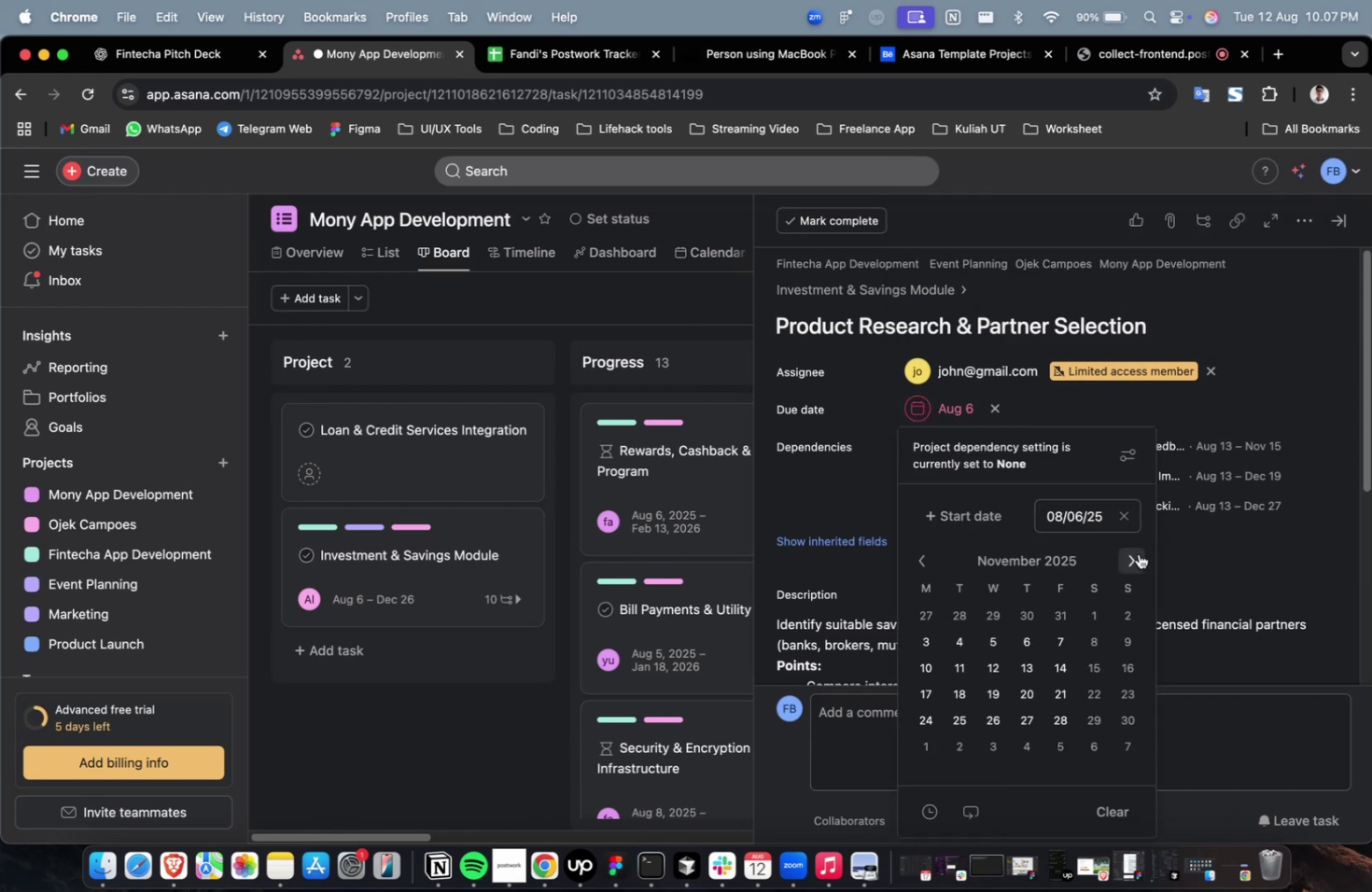 
triple_click([1138, 553])
 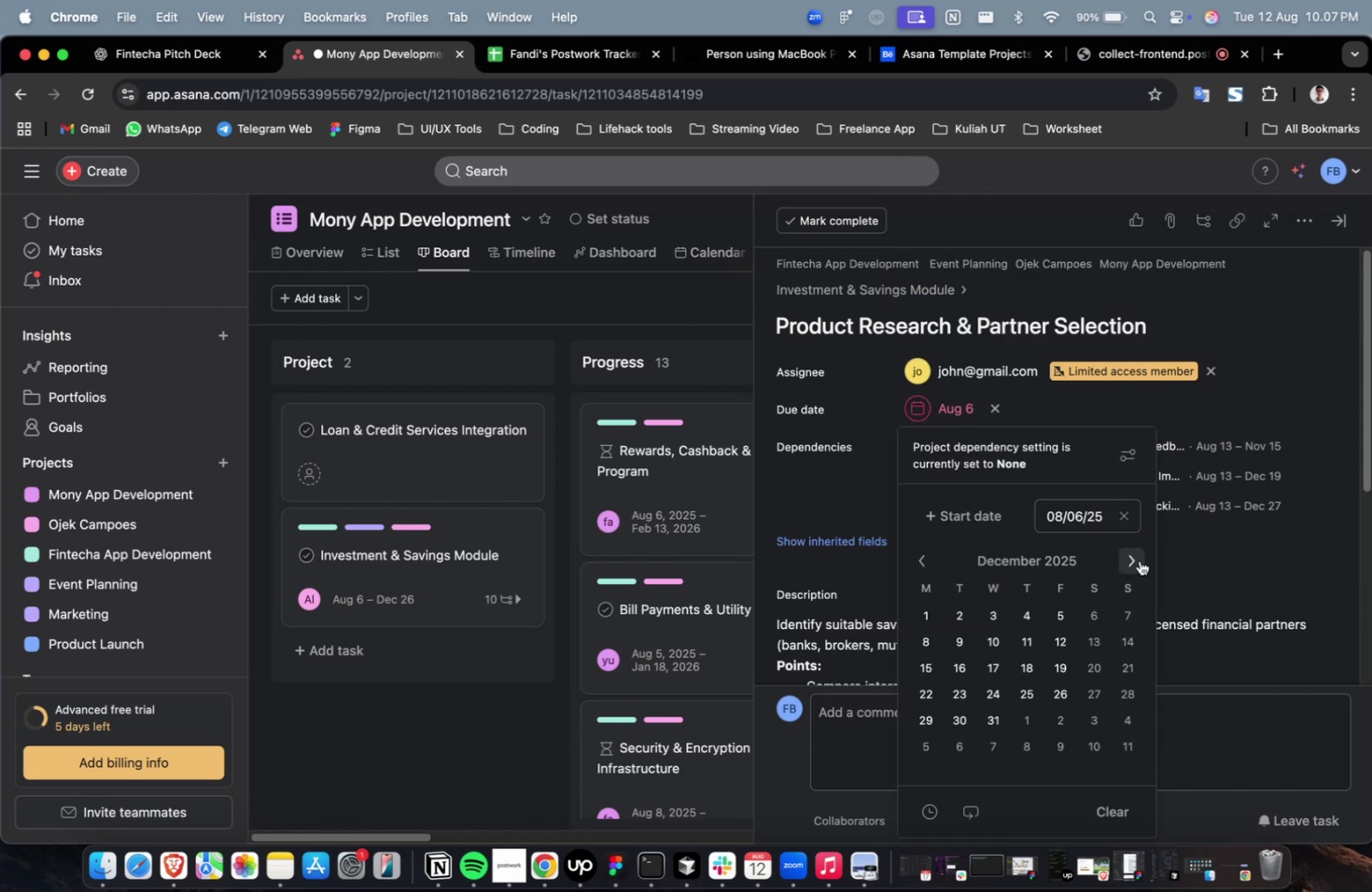 
triple_click([1138, 553])
 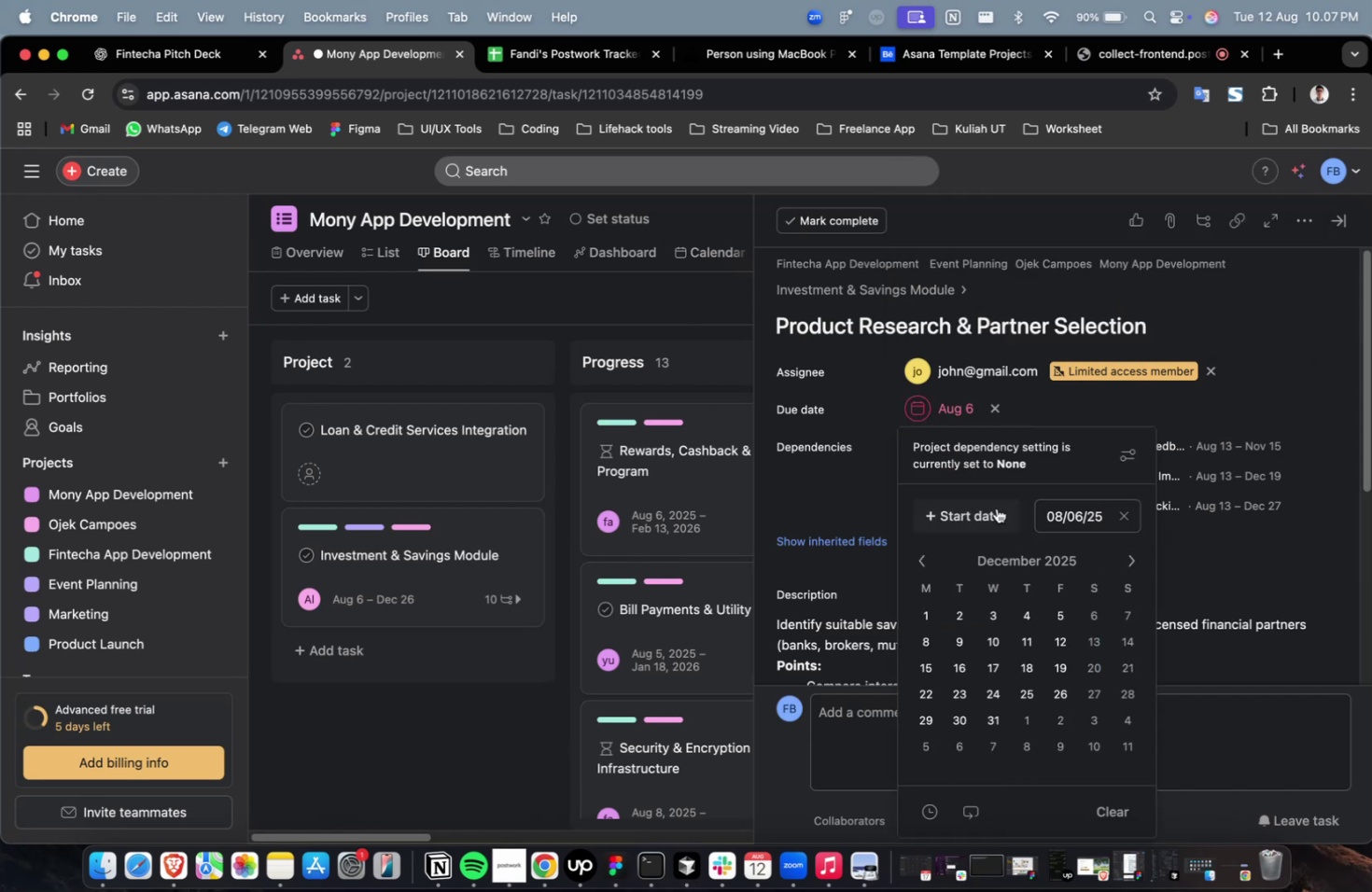 
left_click([987, 505])
 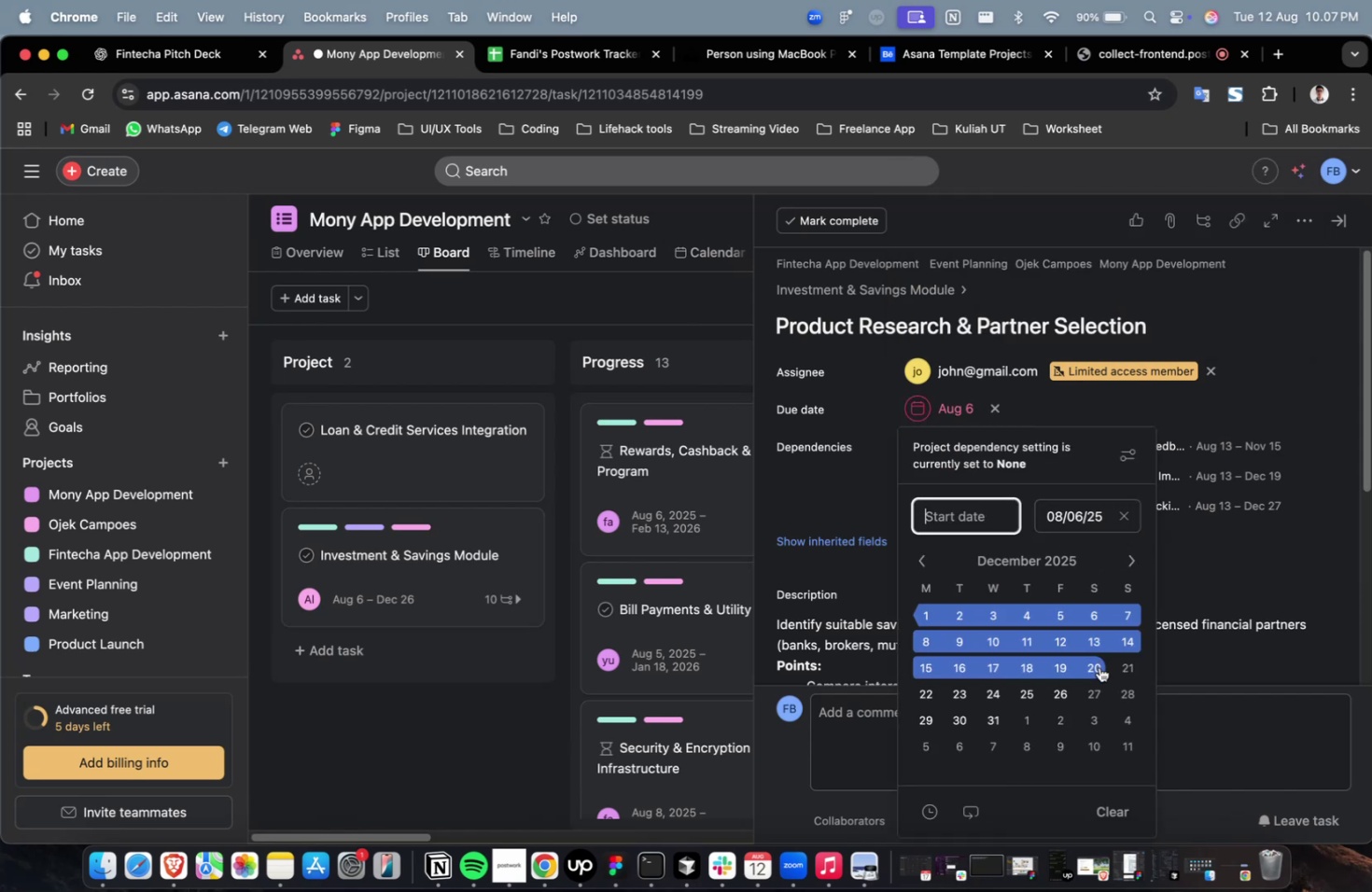 
double_click([1099, 666])
 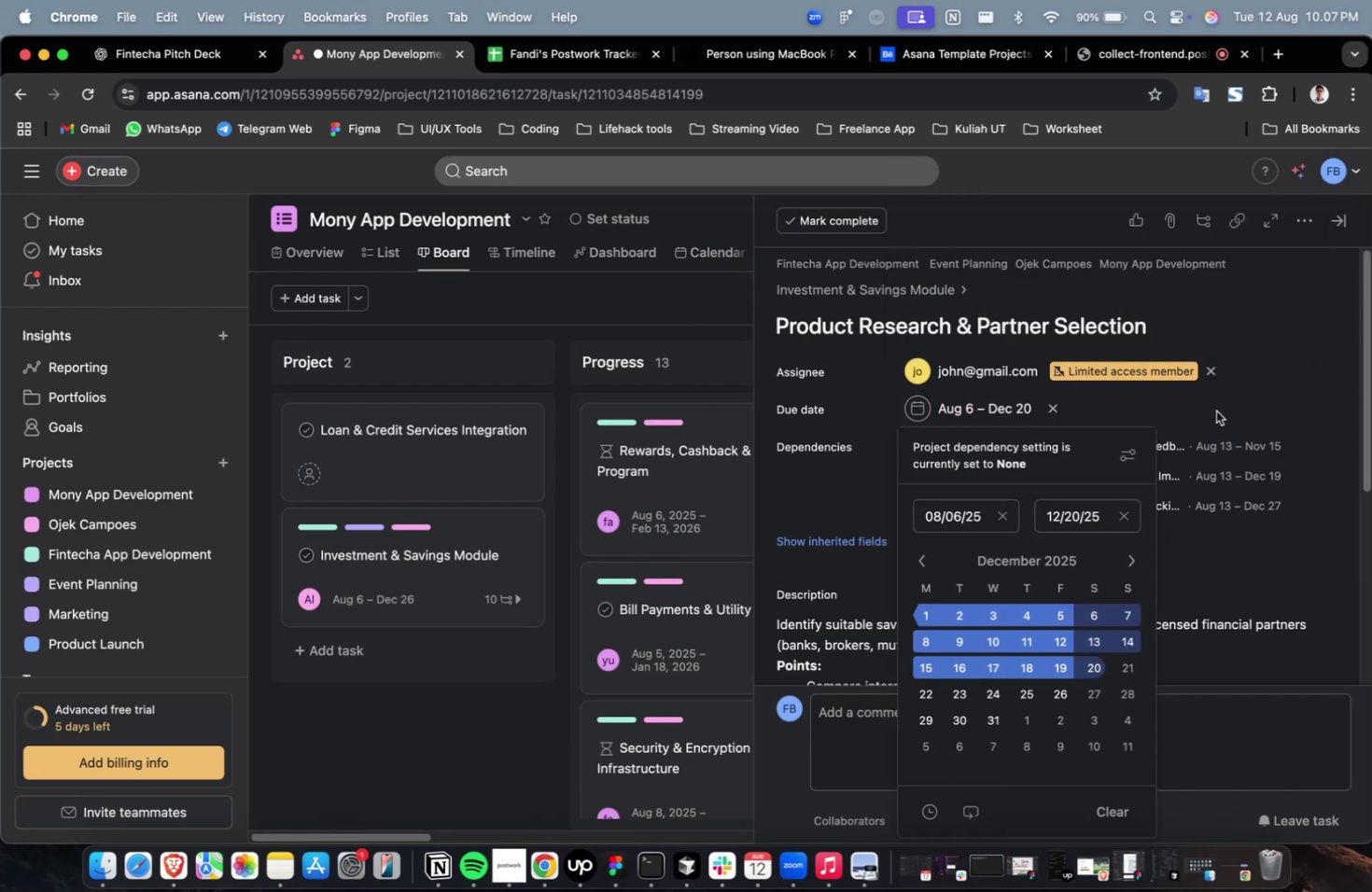 
triple_click([1215, 411])
 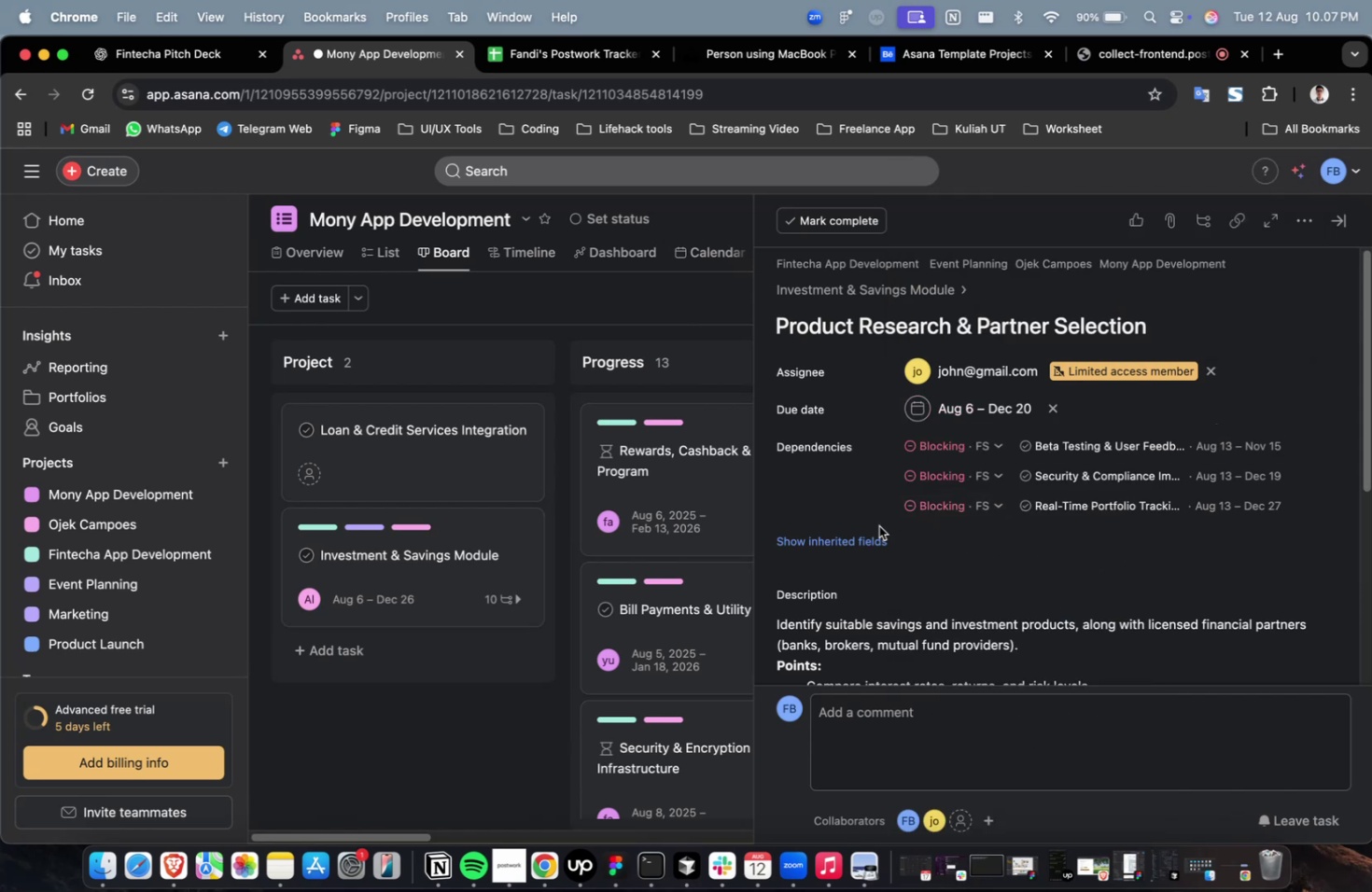 
triple_click([878, 525])
 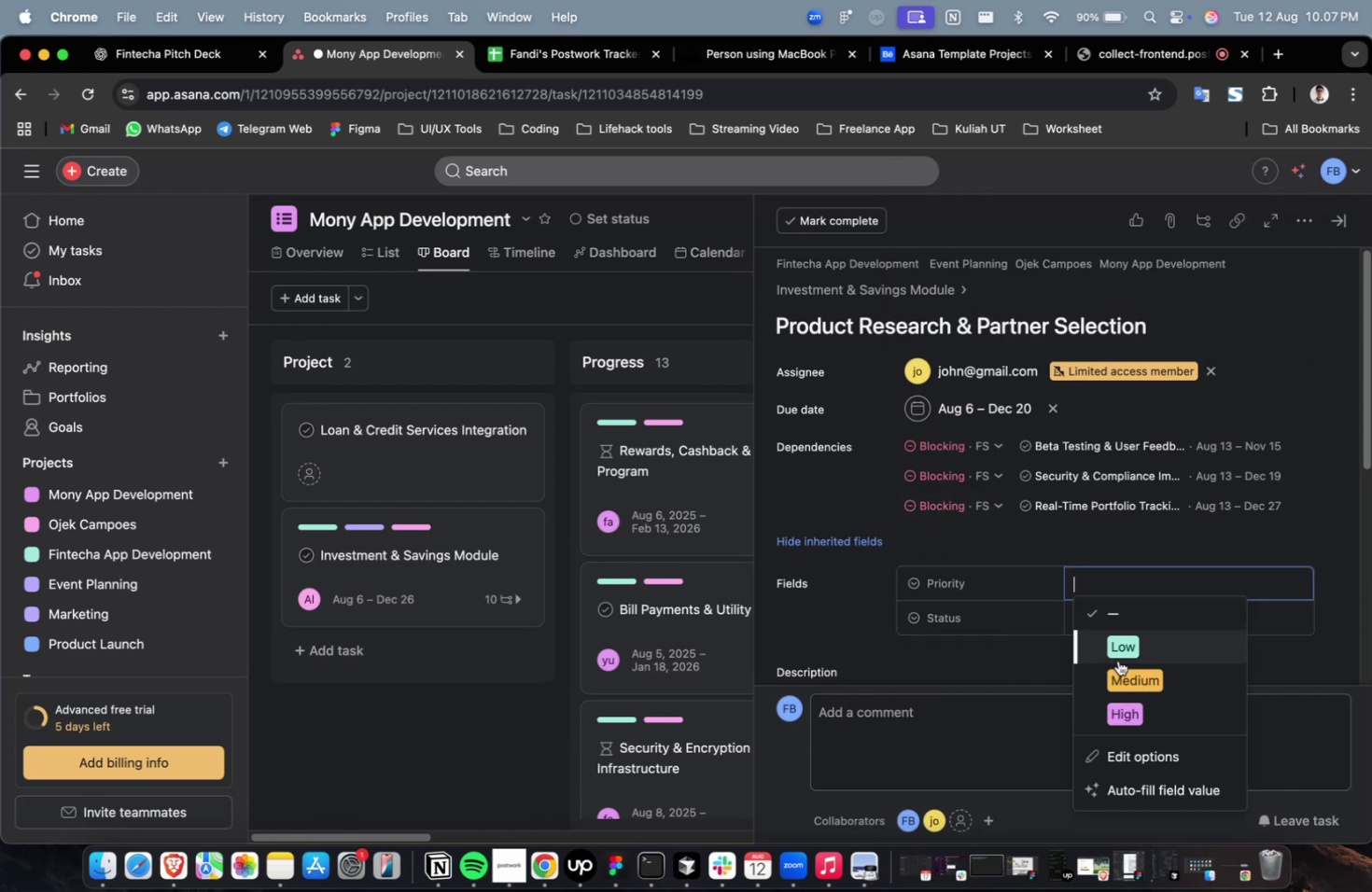 
triple_click([1125, 673])
 